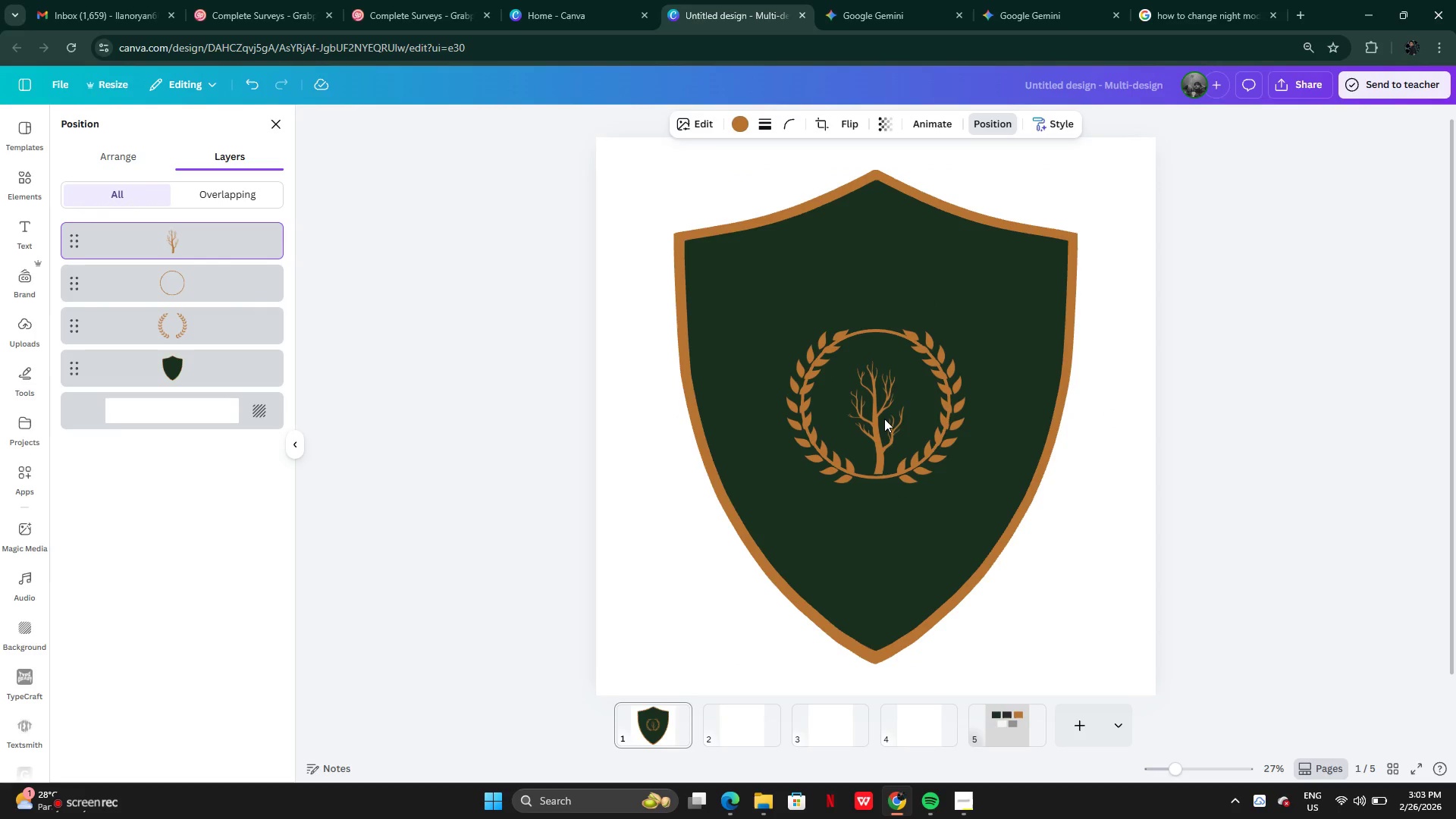 
key(ArrowDown)
 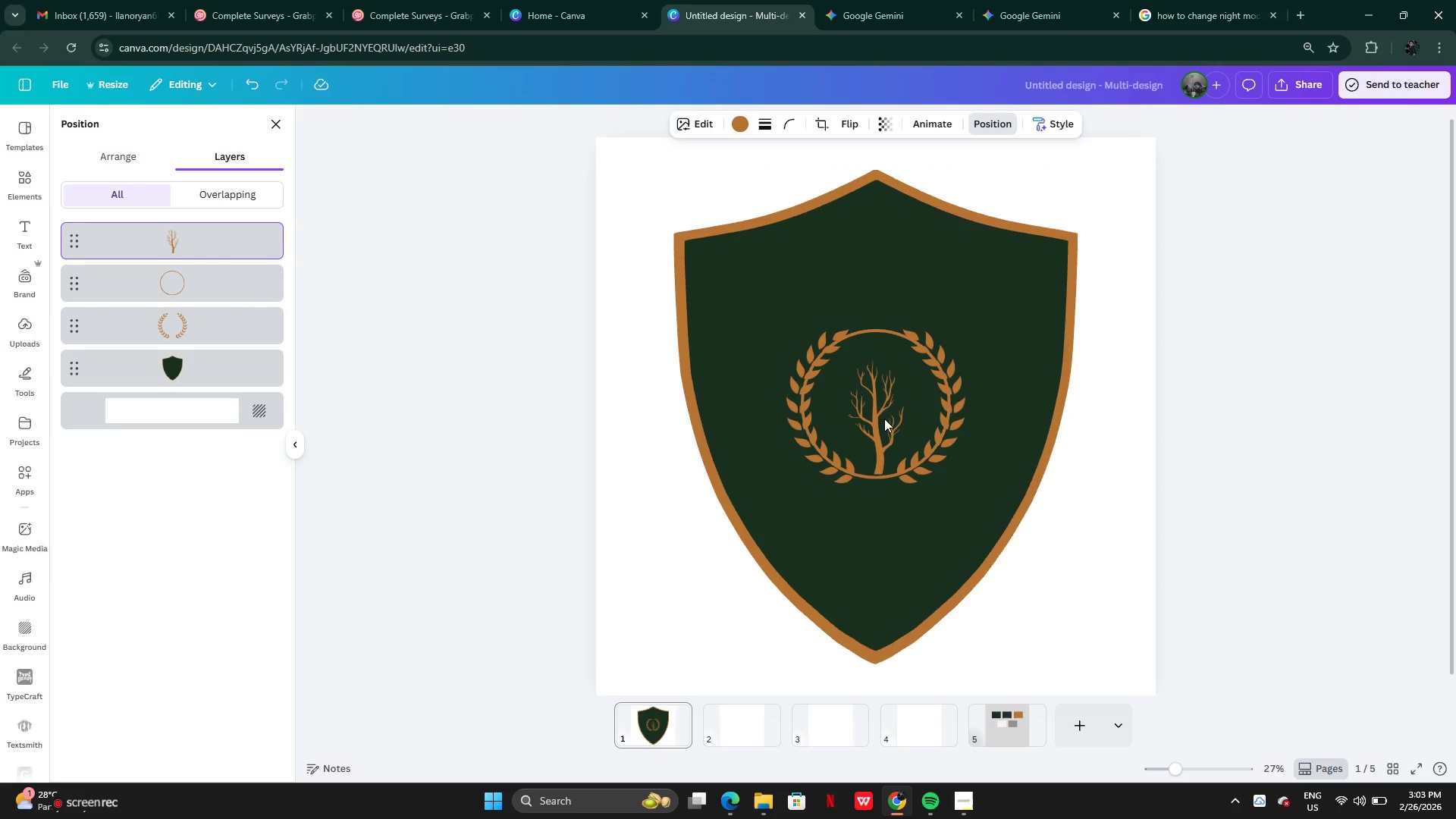 
hold_key(key=ArrowDown, duration=0.38)
 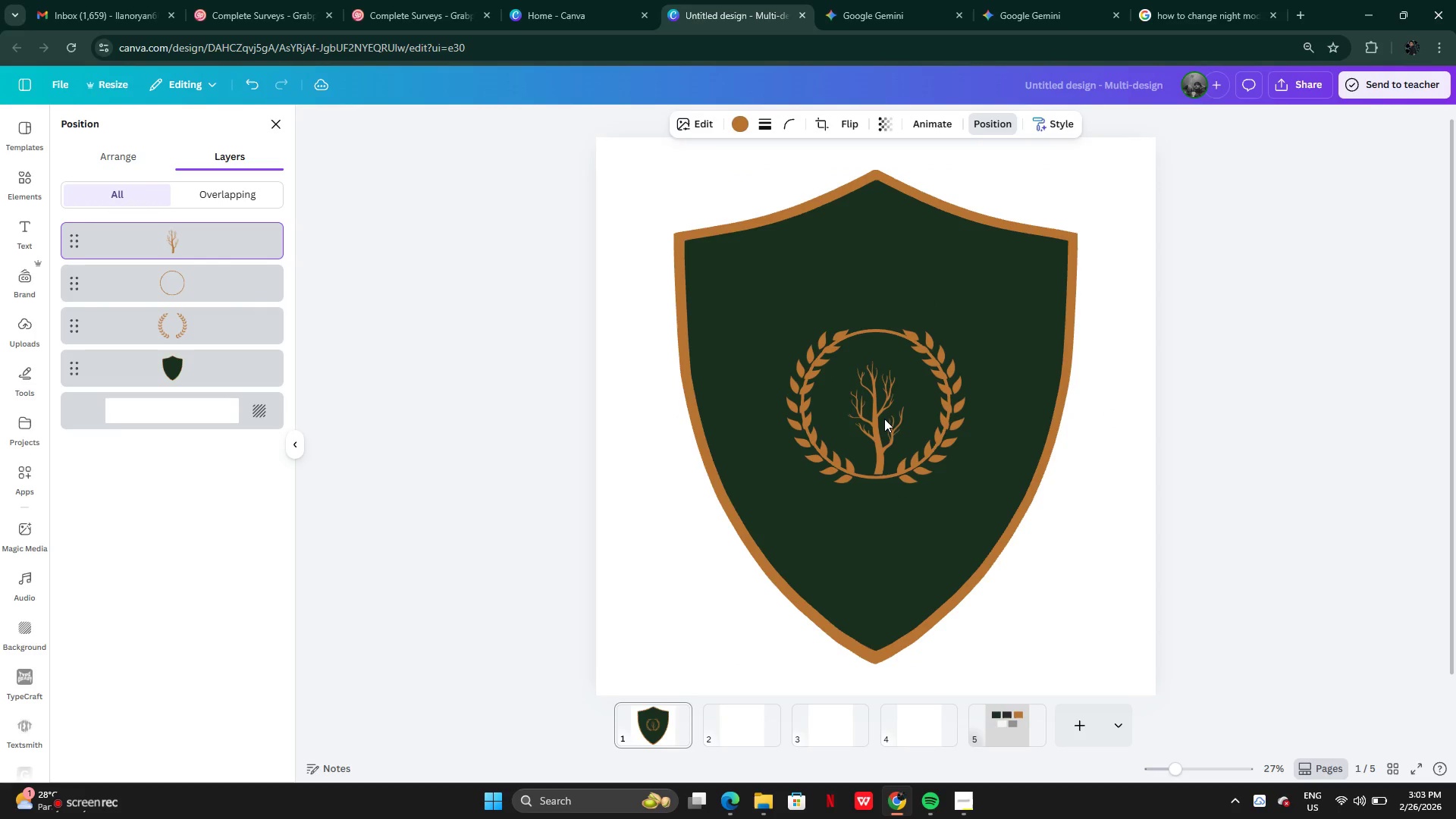 
key(ArrowLeft)
 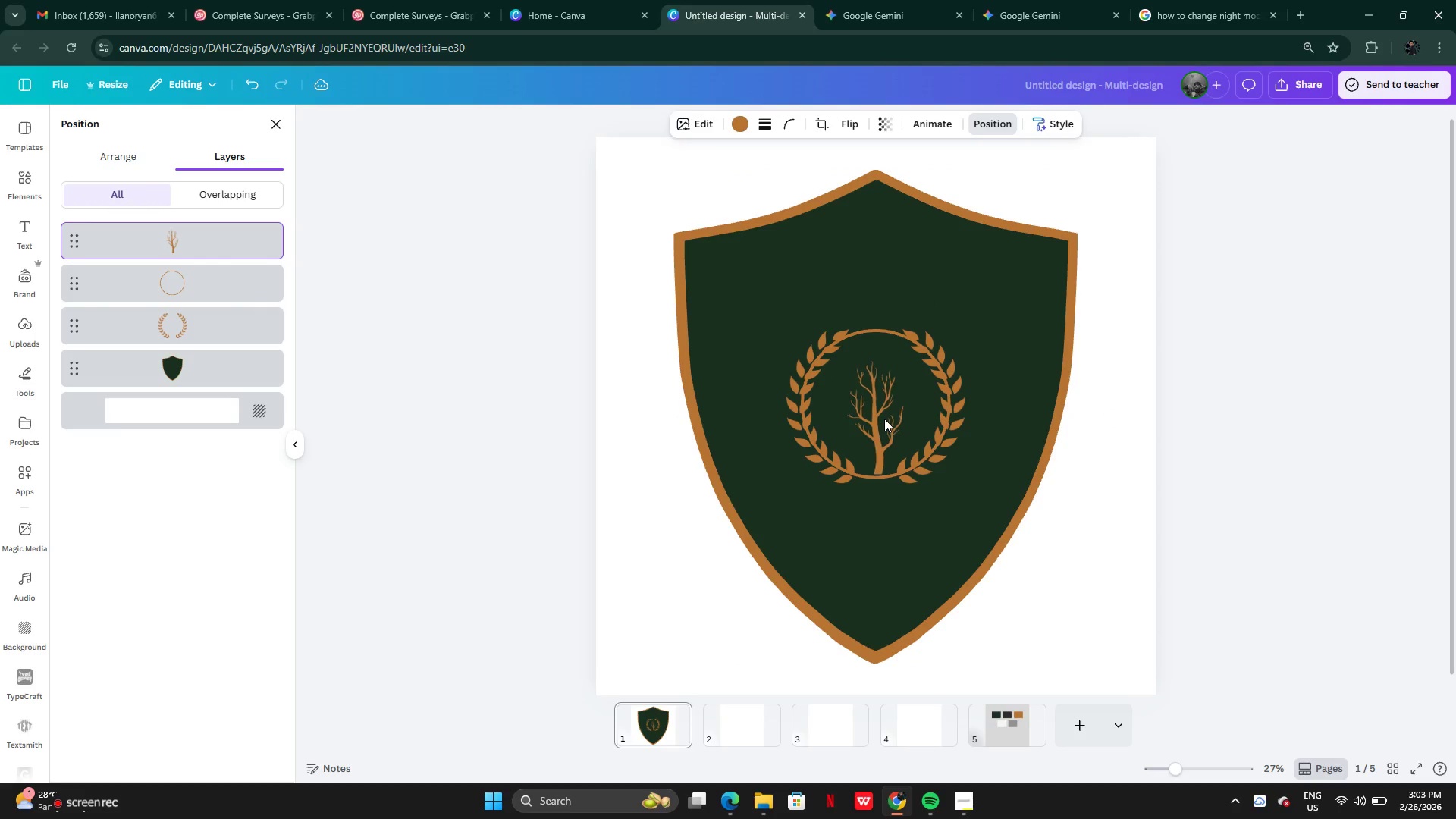 
key(ArrowLeft)
 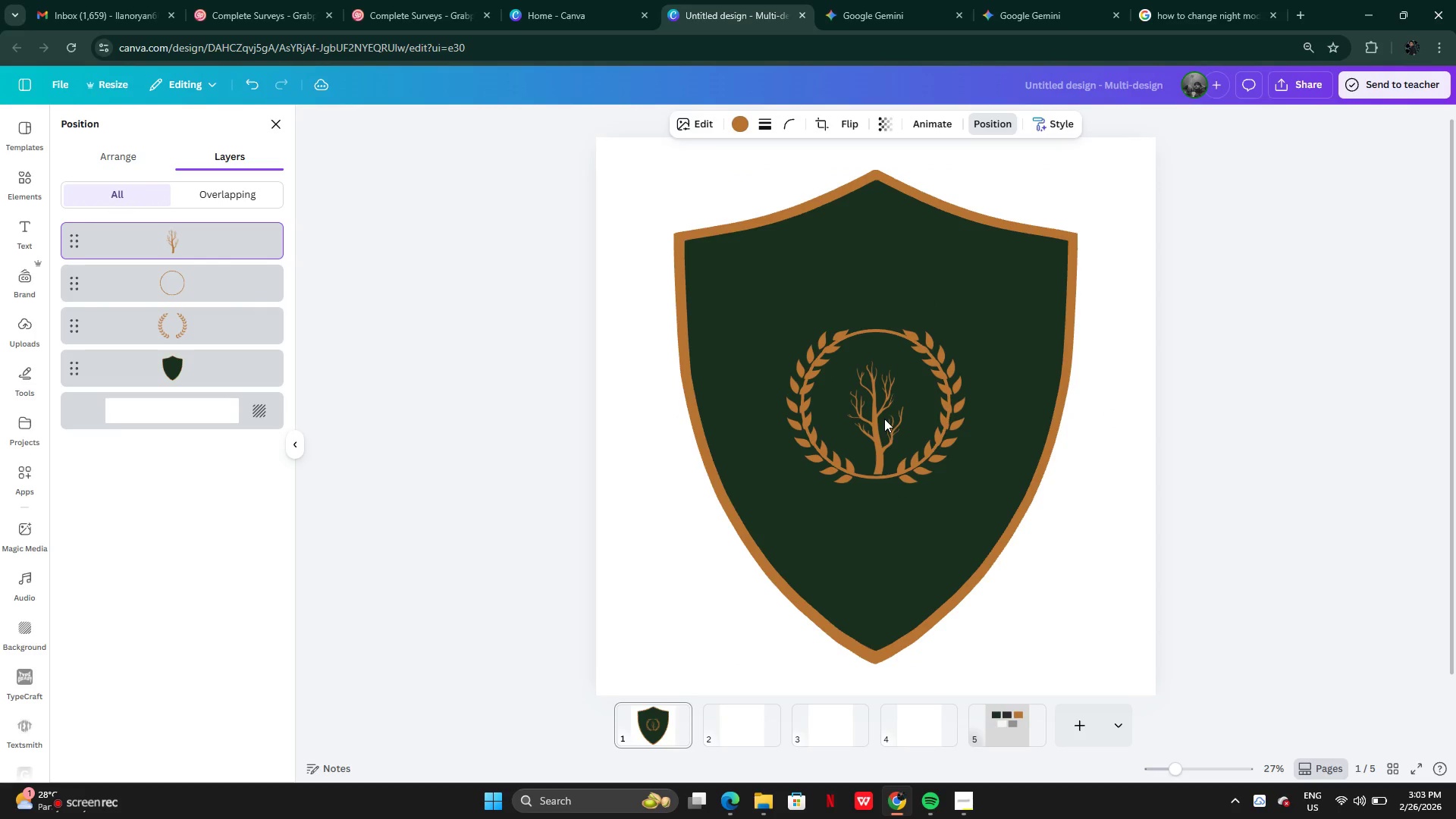 
key(ArrowLeft)
 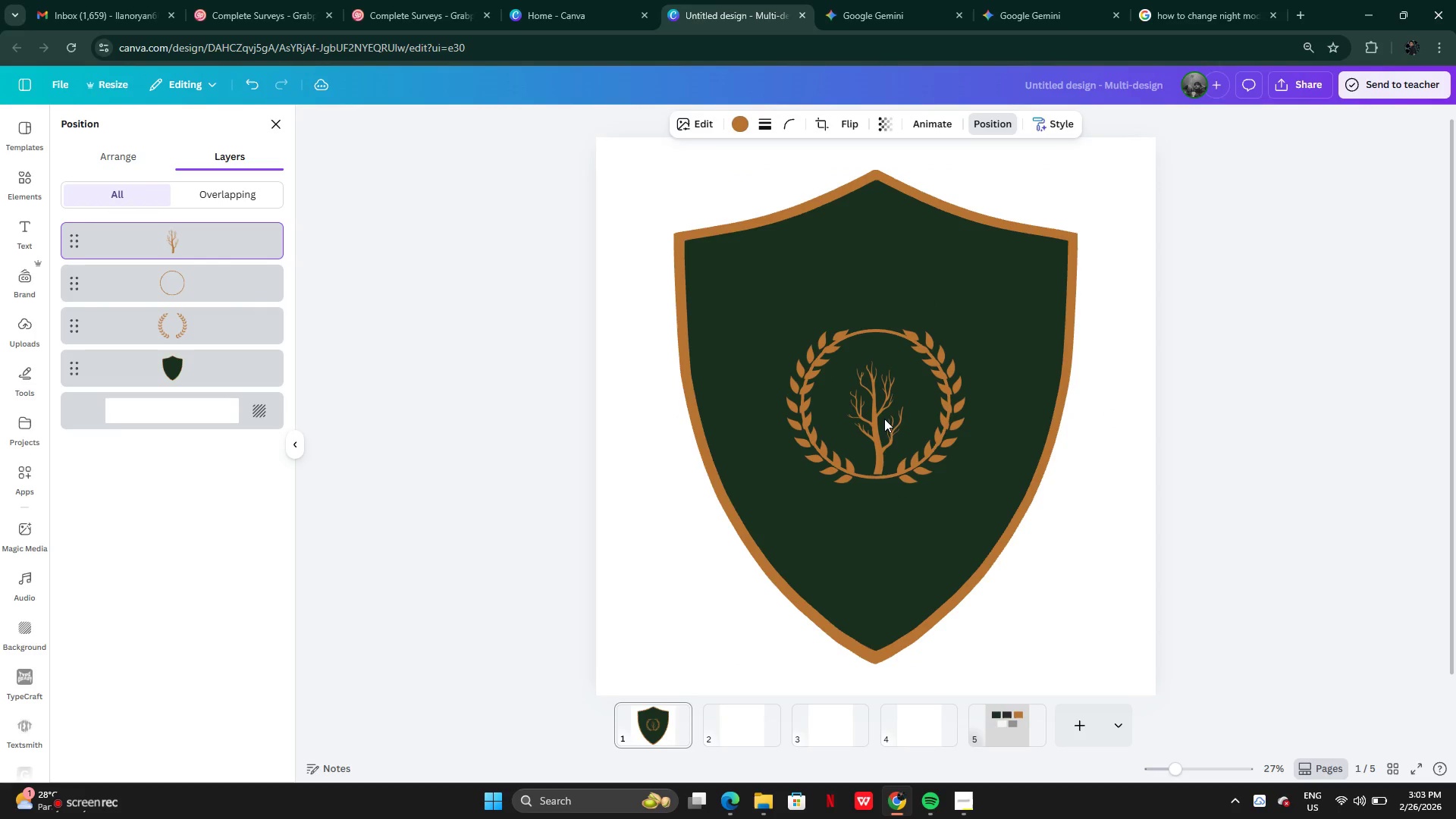 
key(ArrowLeft)
 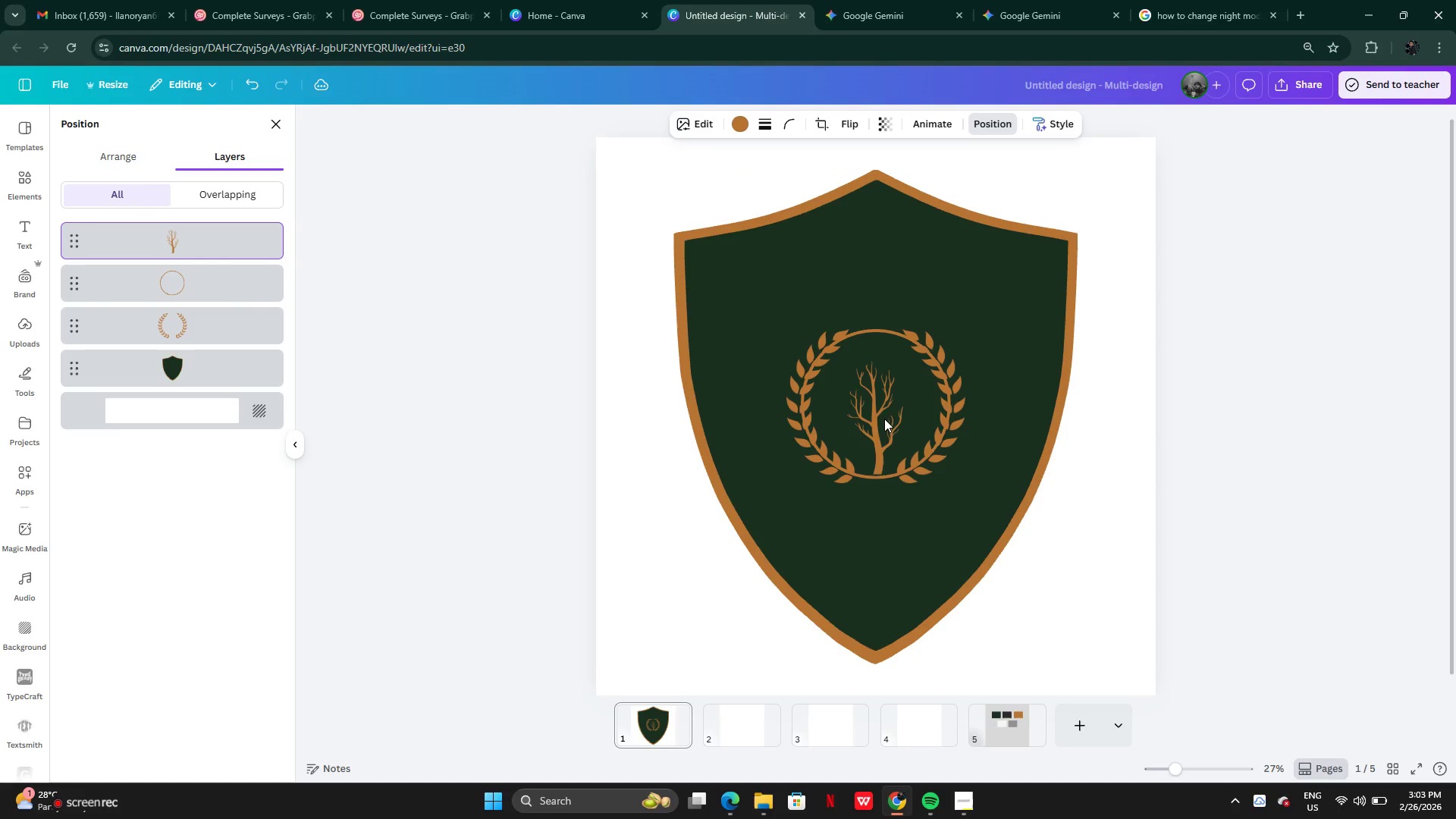 
hold_key(key=ArrowDown, duration=0.67)
 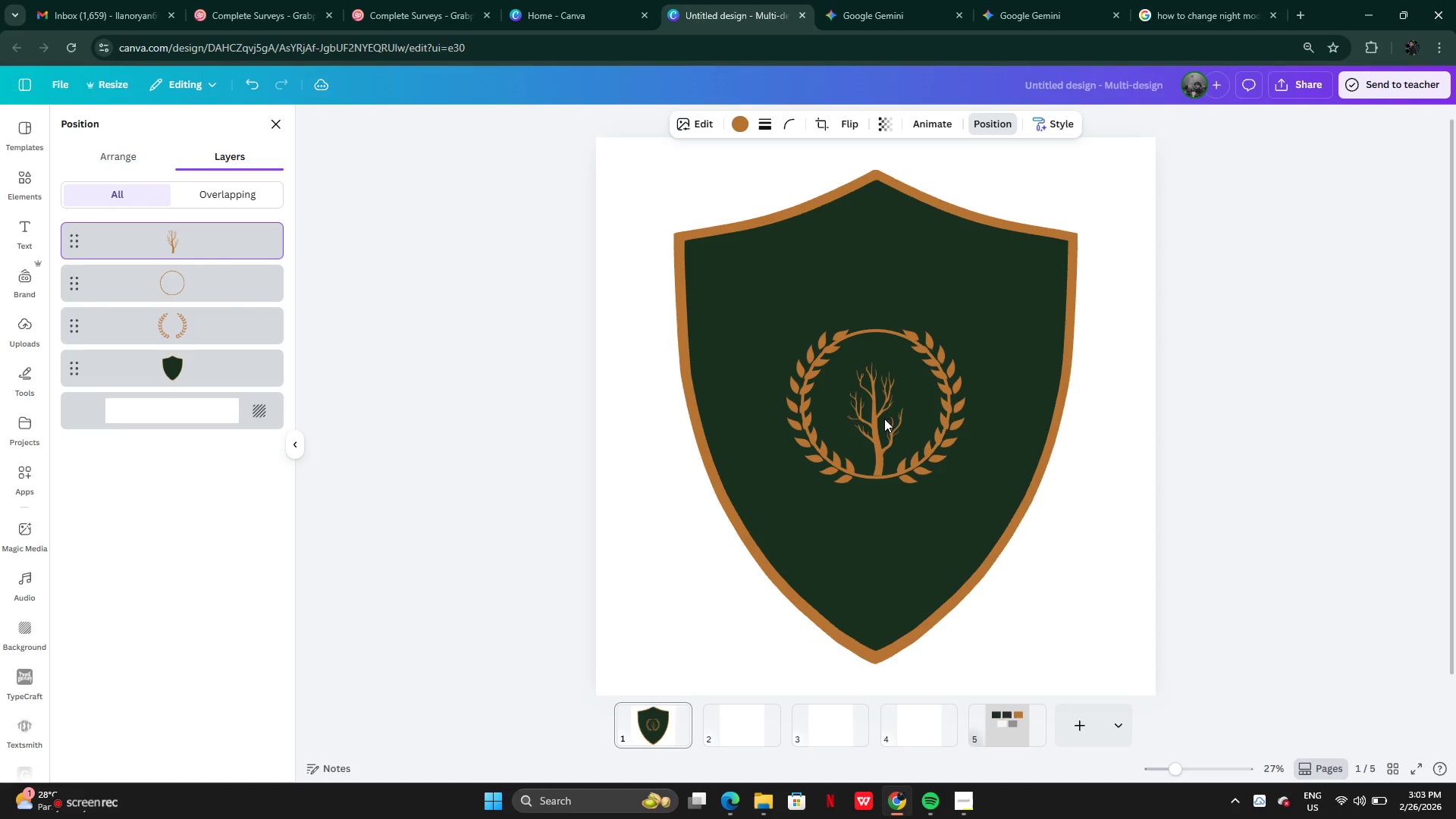 
key(ArrowDown)
 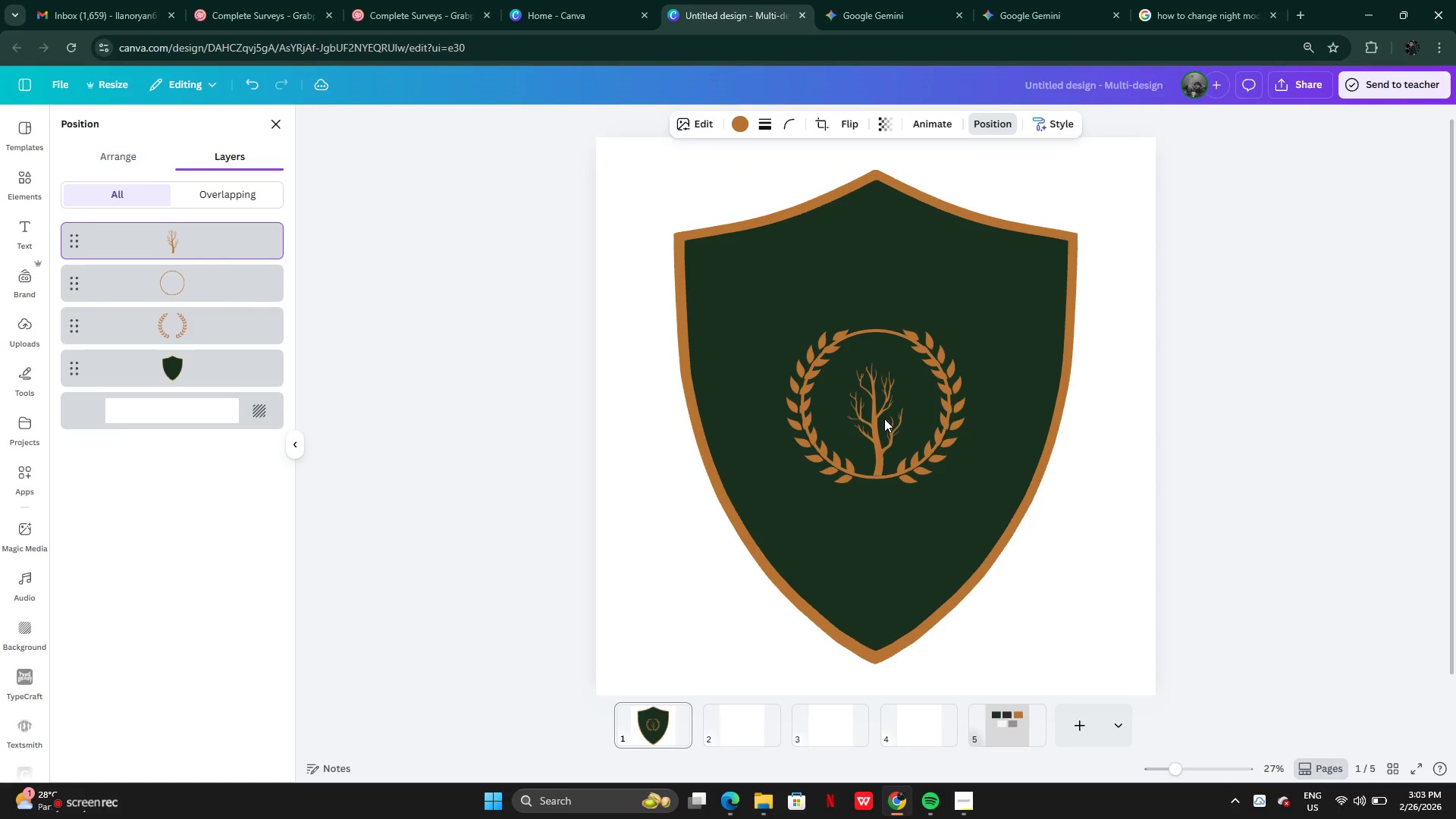 
key(ArrowDown)
 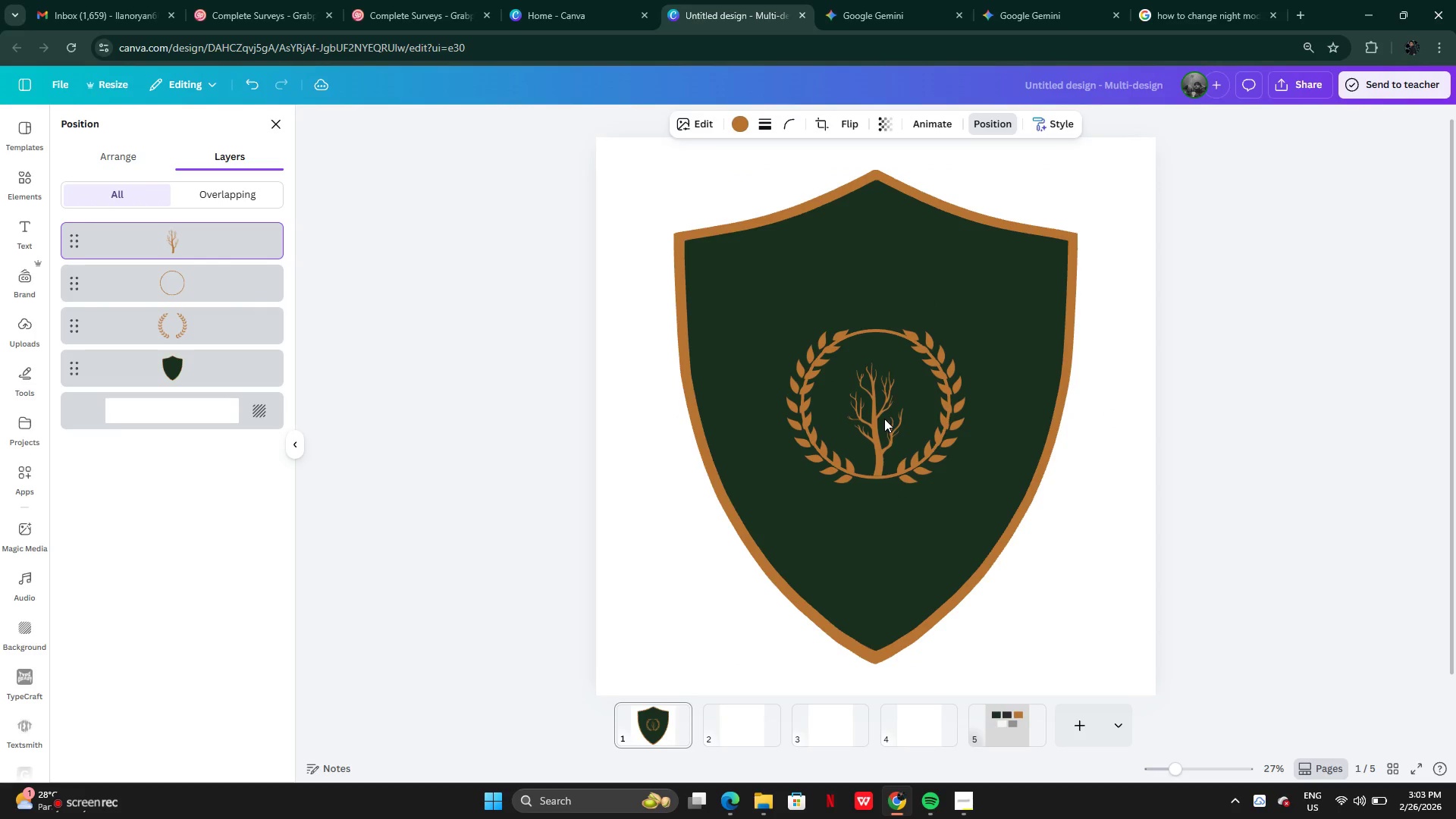 
key(ArrowDown)
 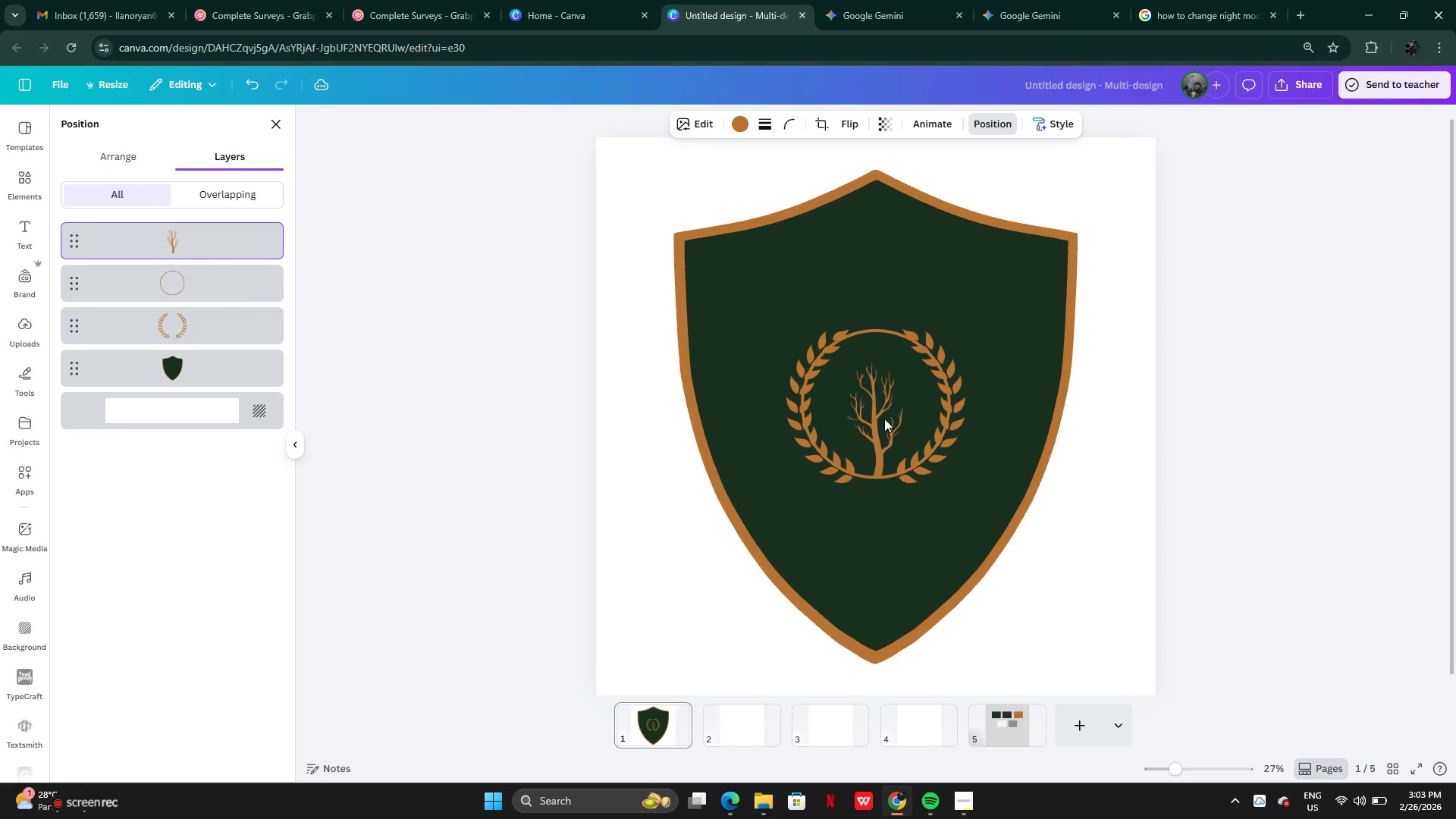 
key(ArrowDown)
 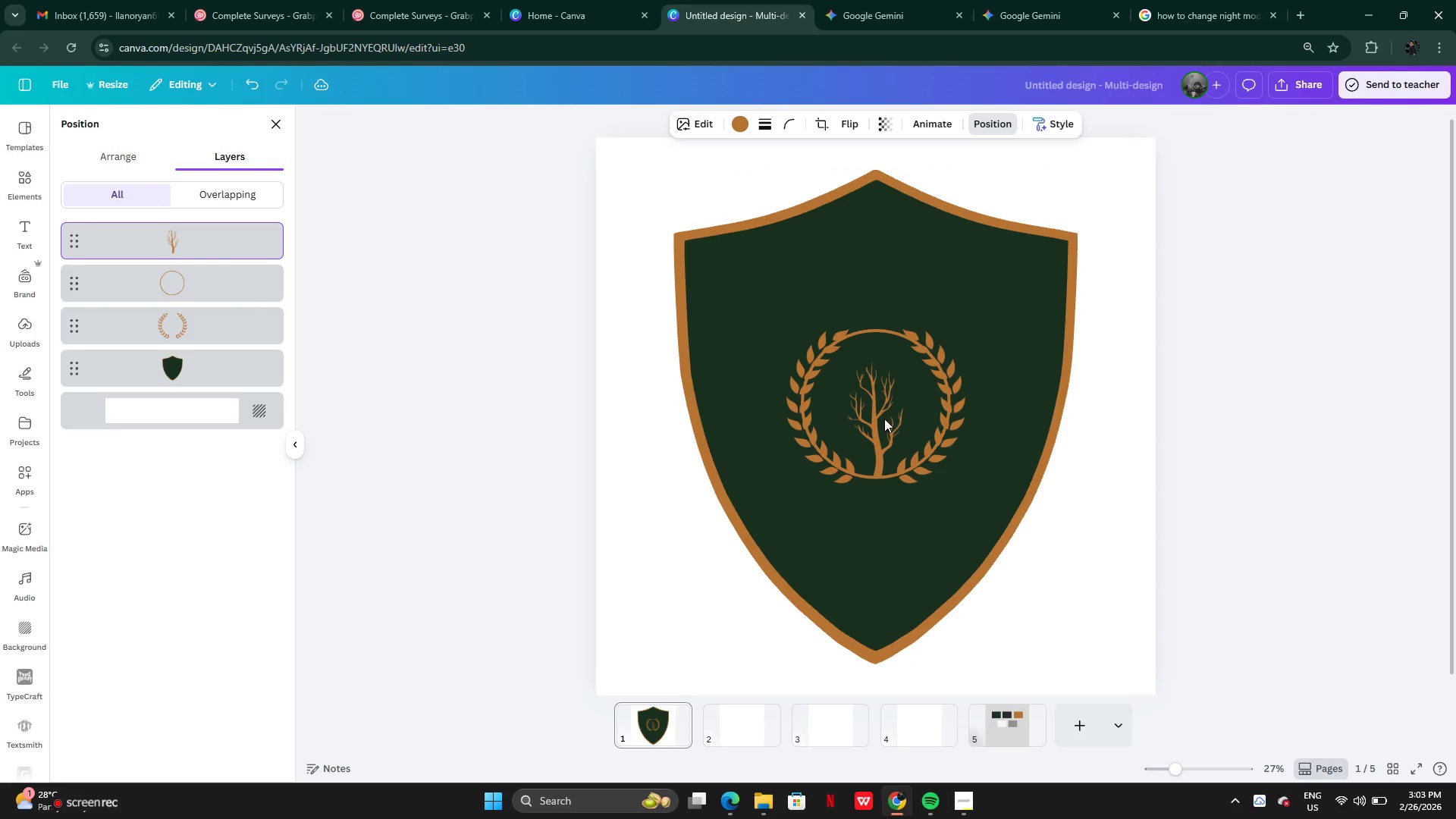 
key(ArrowLeft)
 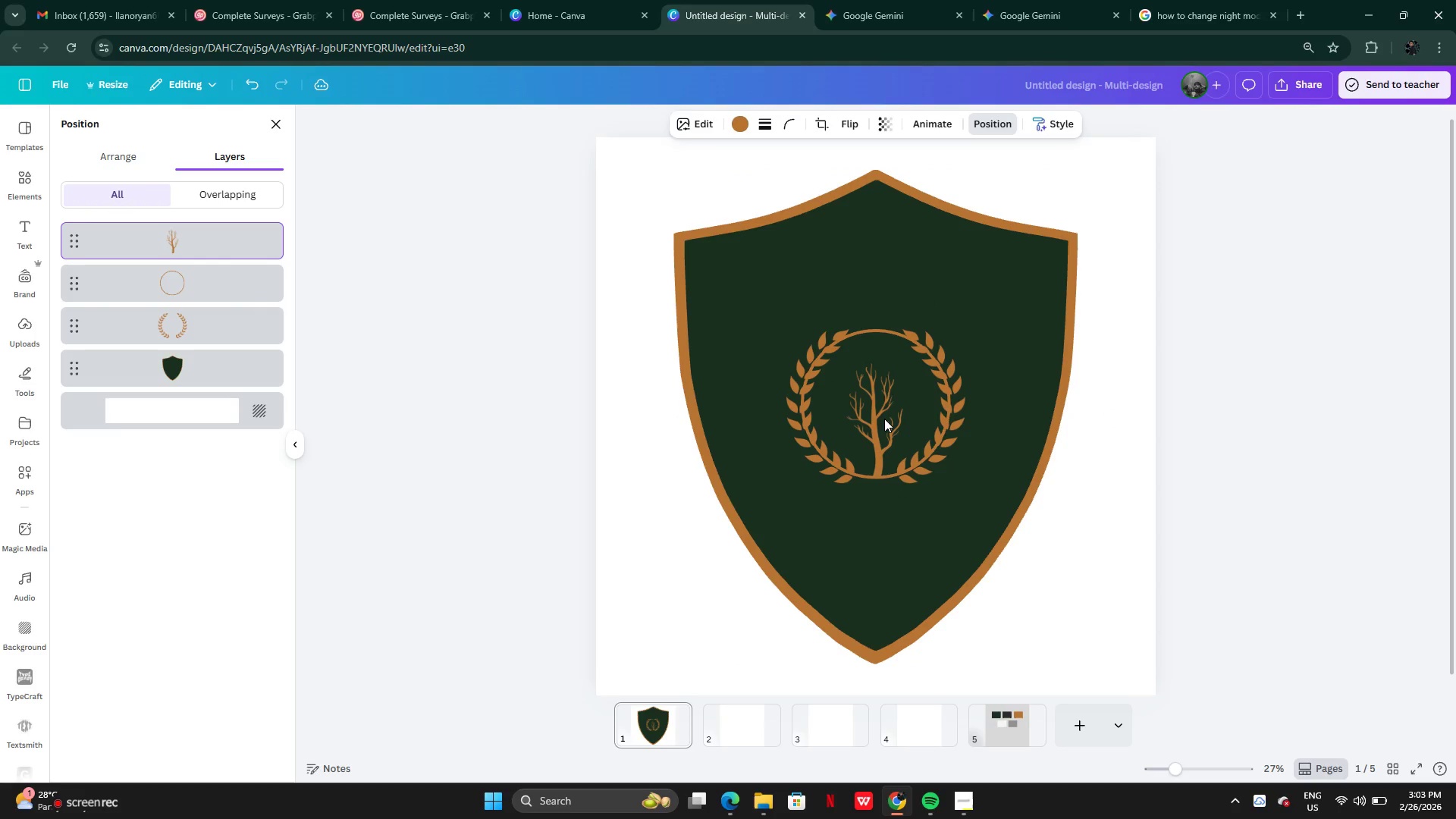 
key(ArrowLeft)
 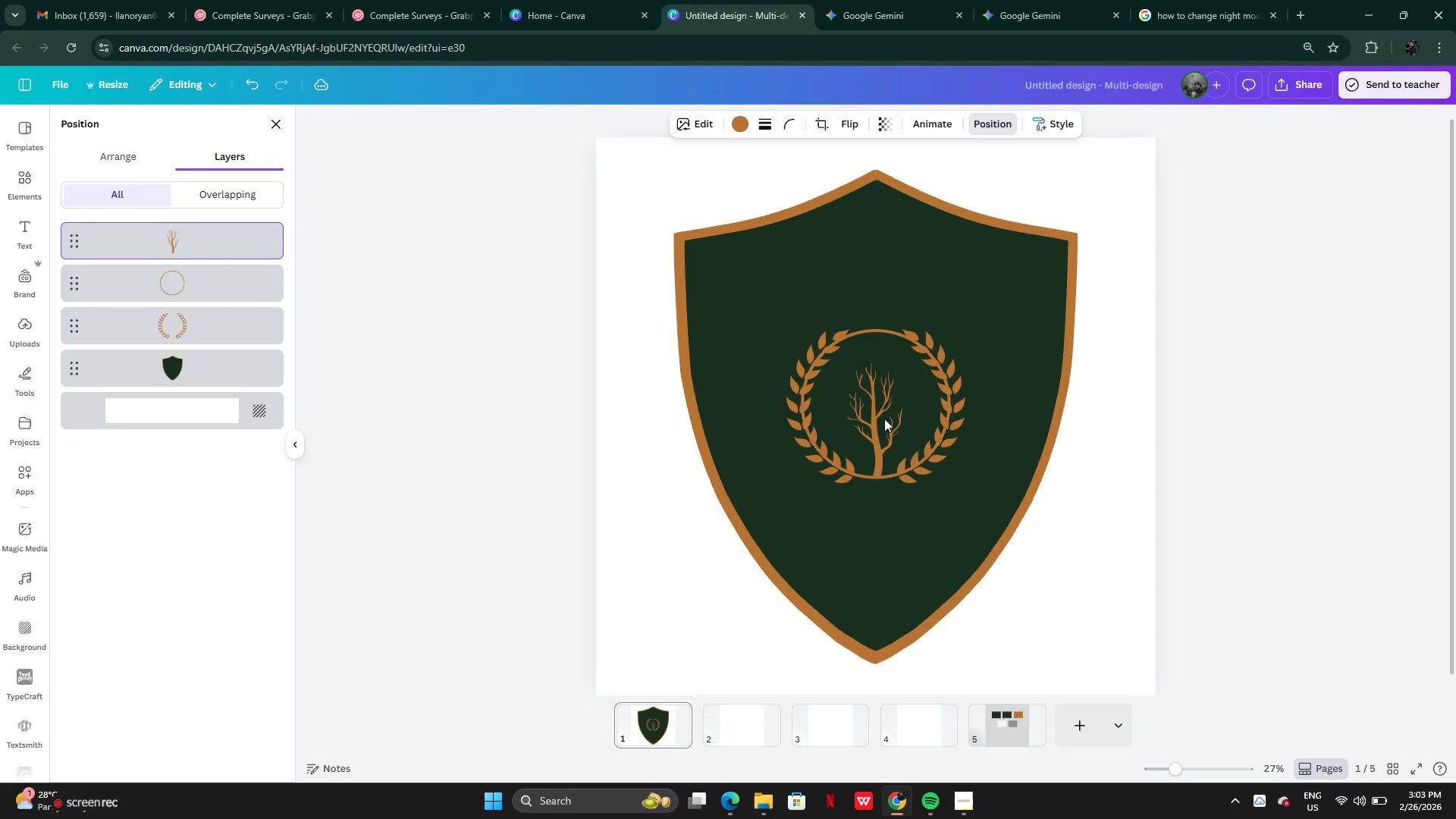 
key(ArrowLeft)
 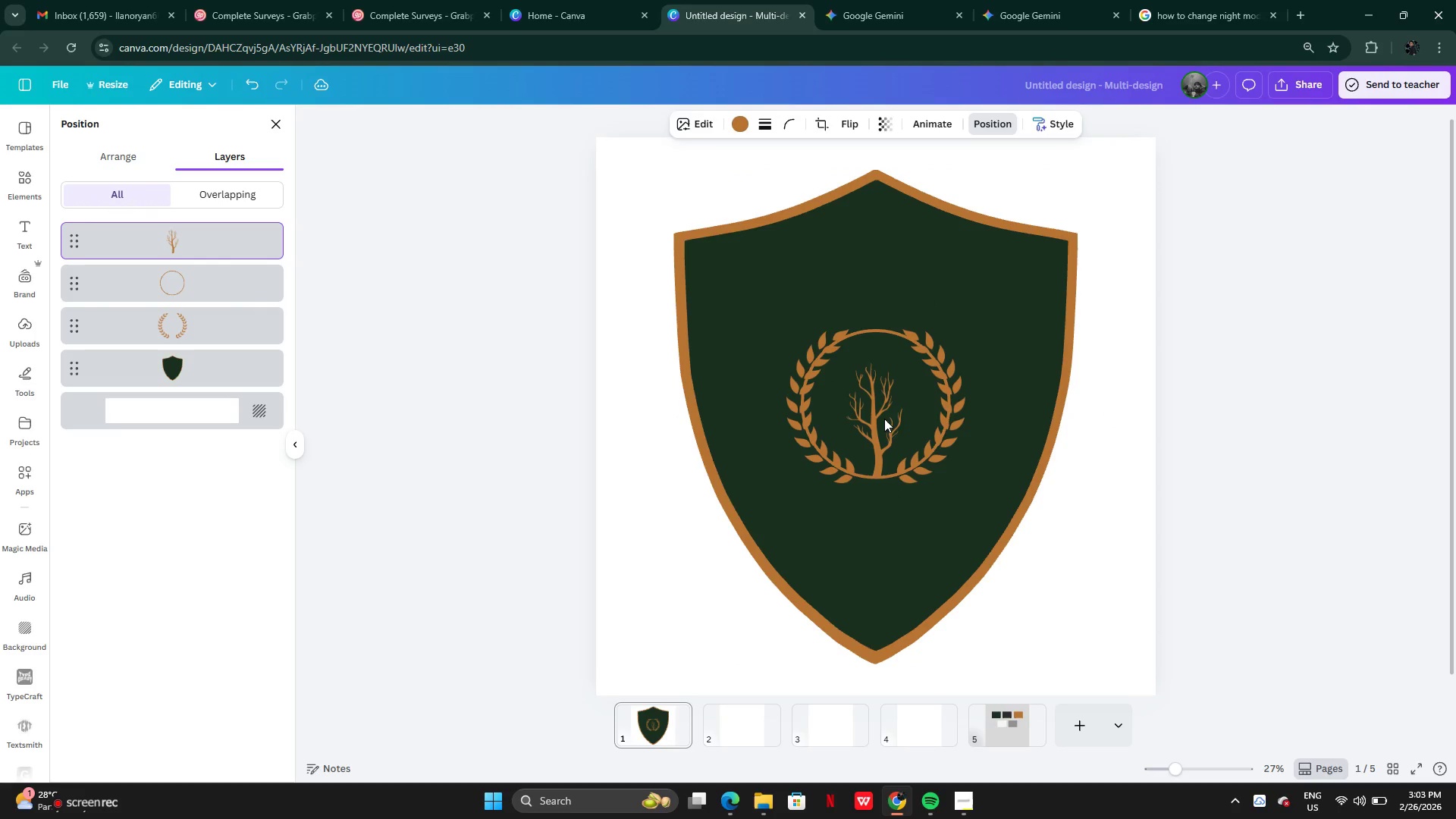 
key(ArrowLeft)
 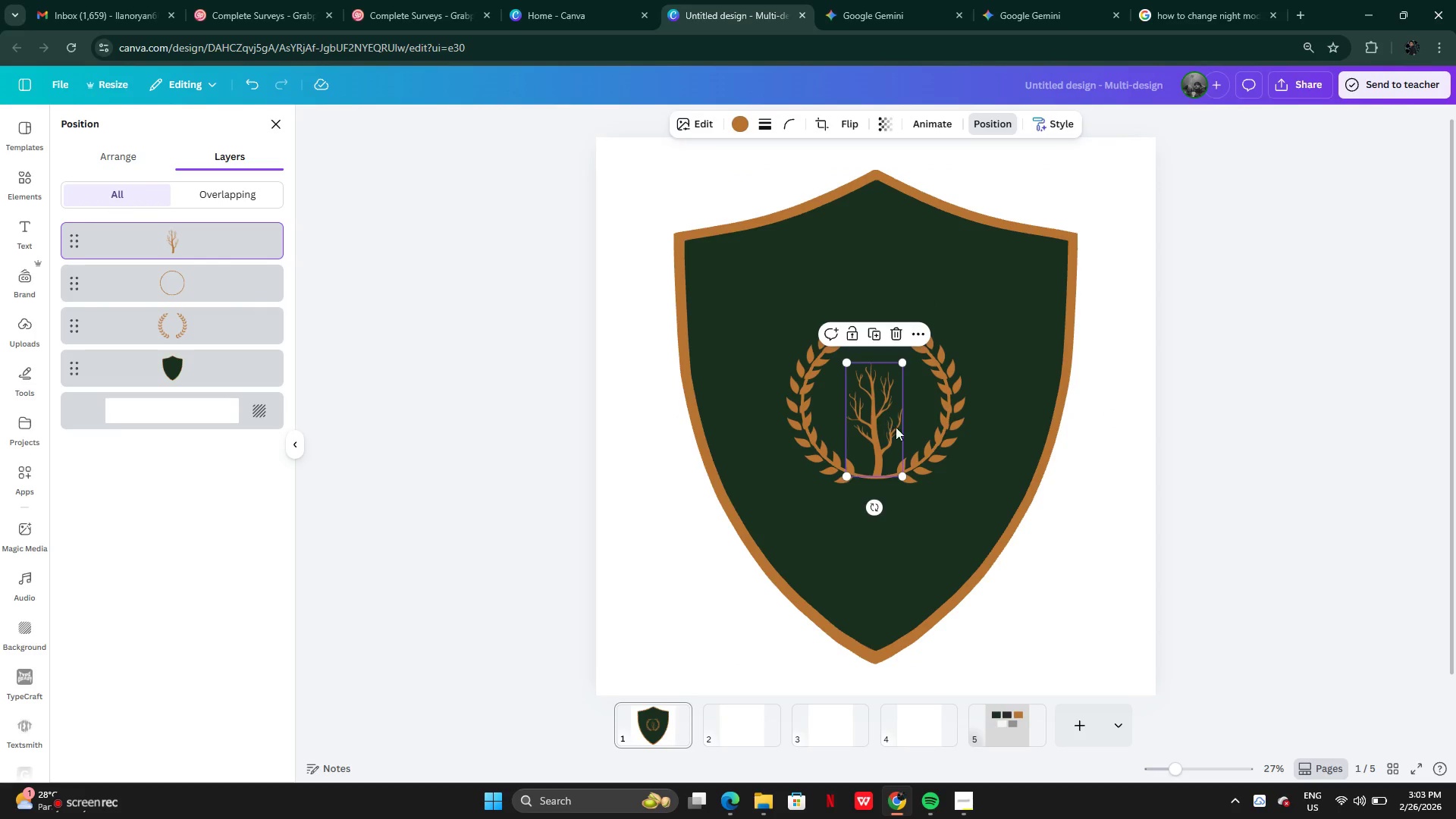 
left_click([1176, 435])
 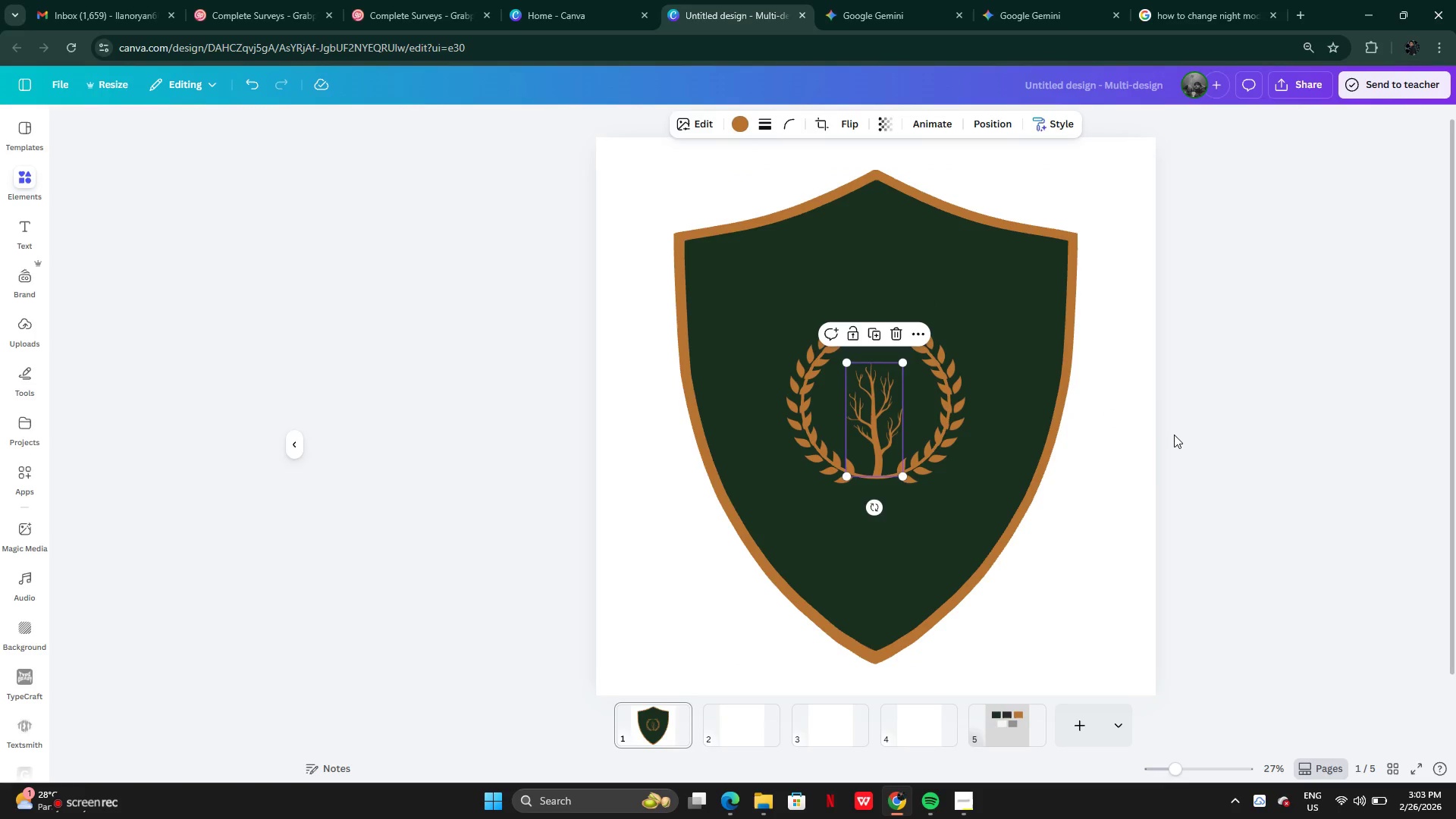 
left_click([1174, 435])
 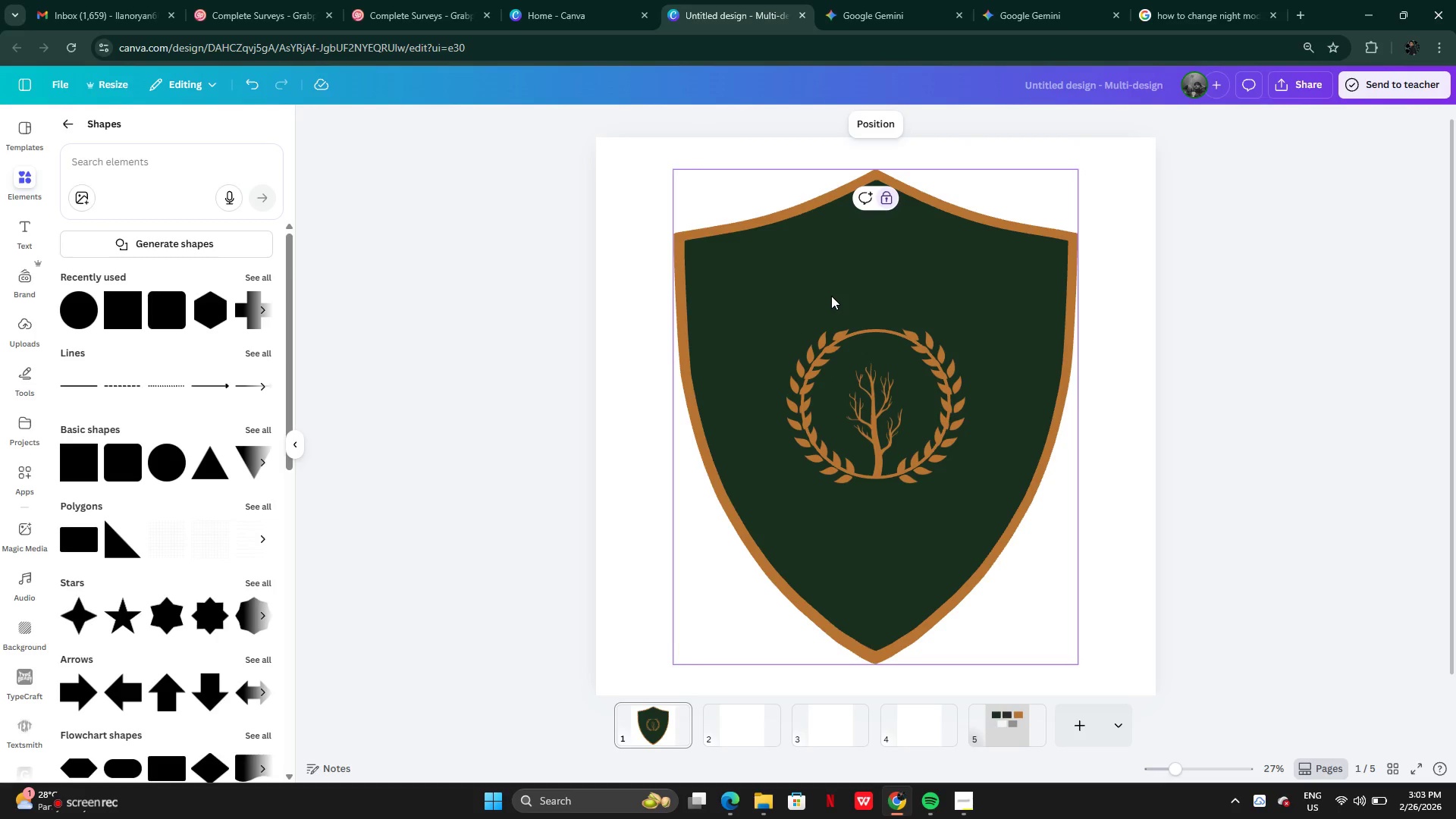 
wait(5.72)
 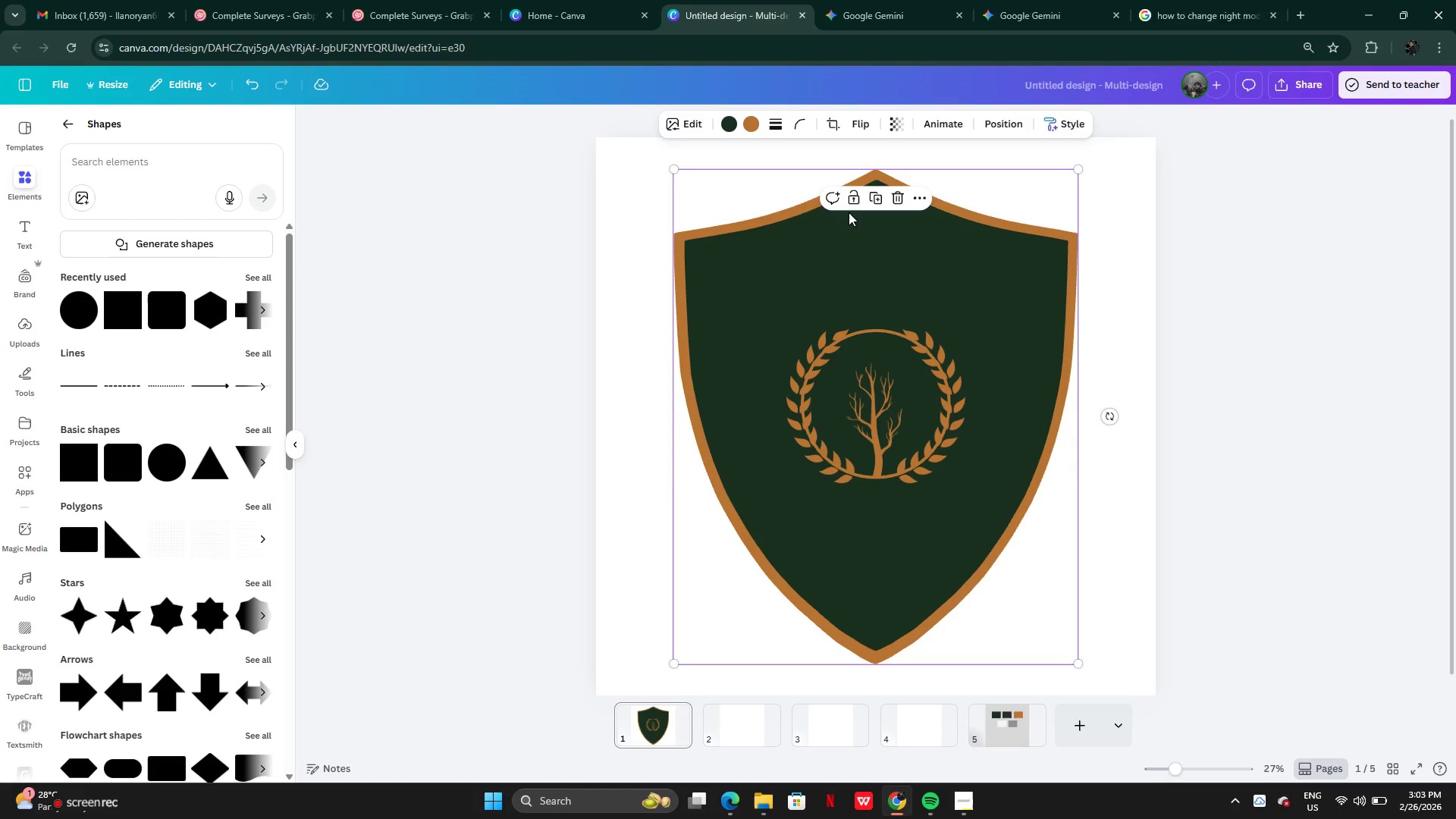 
left_click([885, 340])
 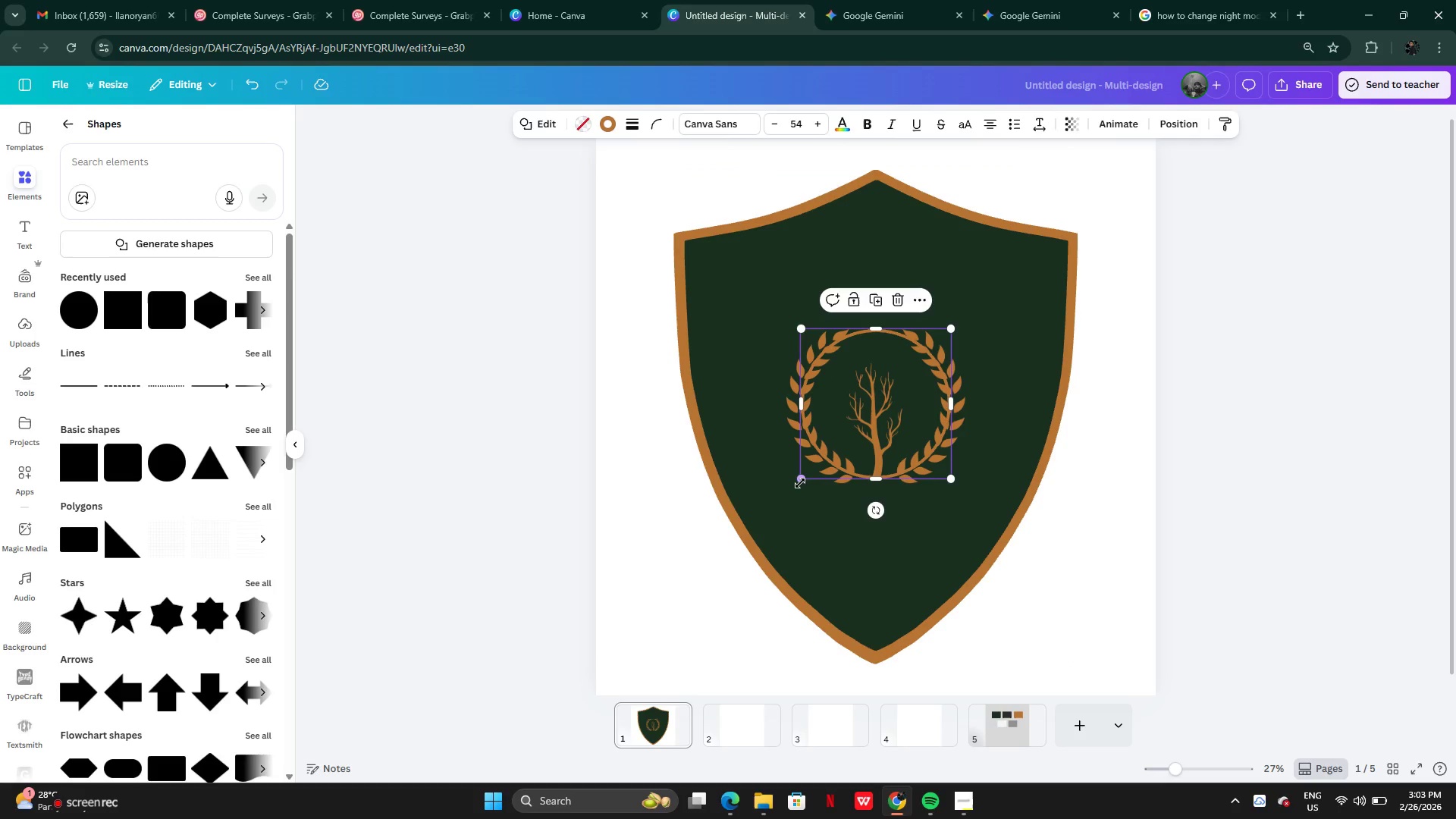 
left_click_drag(start_coordinate=[799, 478], to_coordinate=[797, 482])
 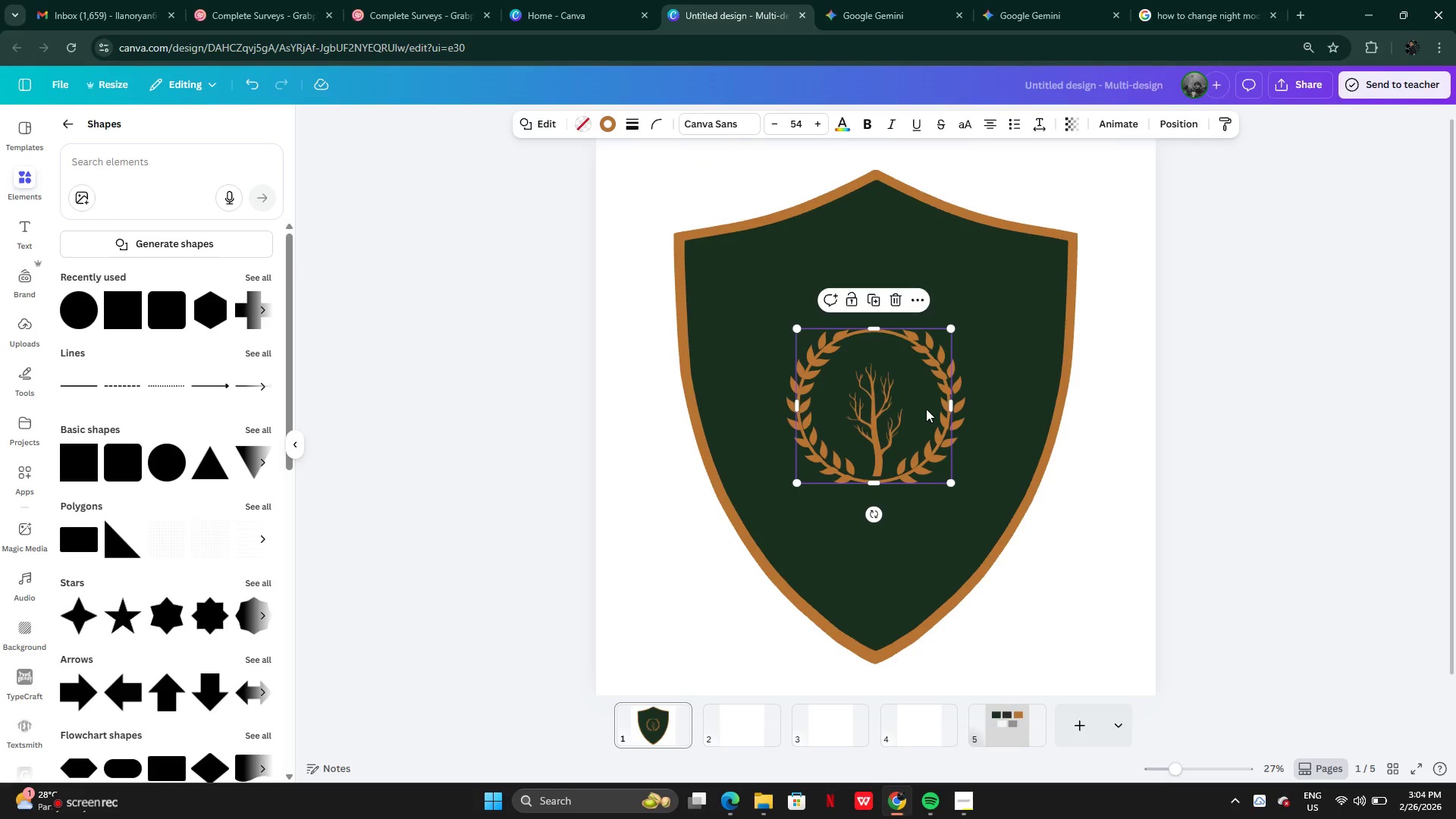 
left_click_drag(start_coordinate=[928, 408], to_coordinate=[932, 407])
 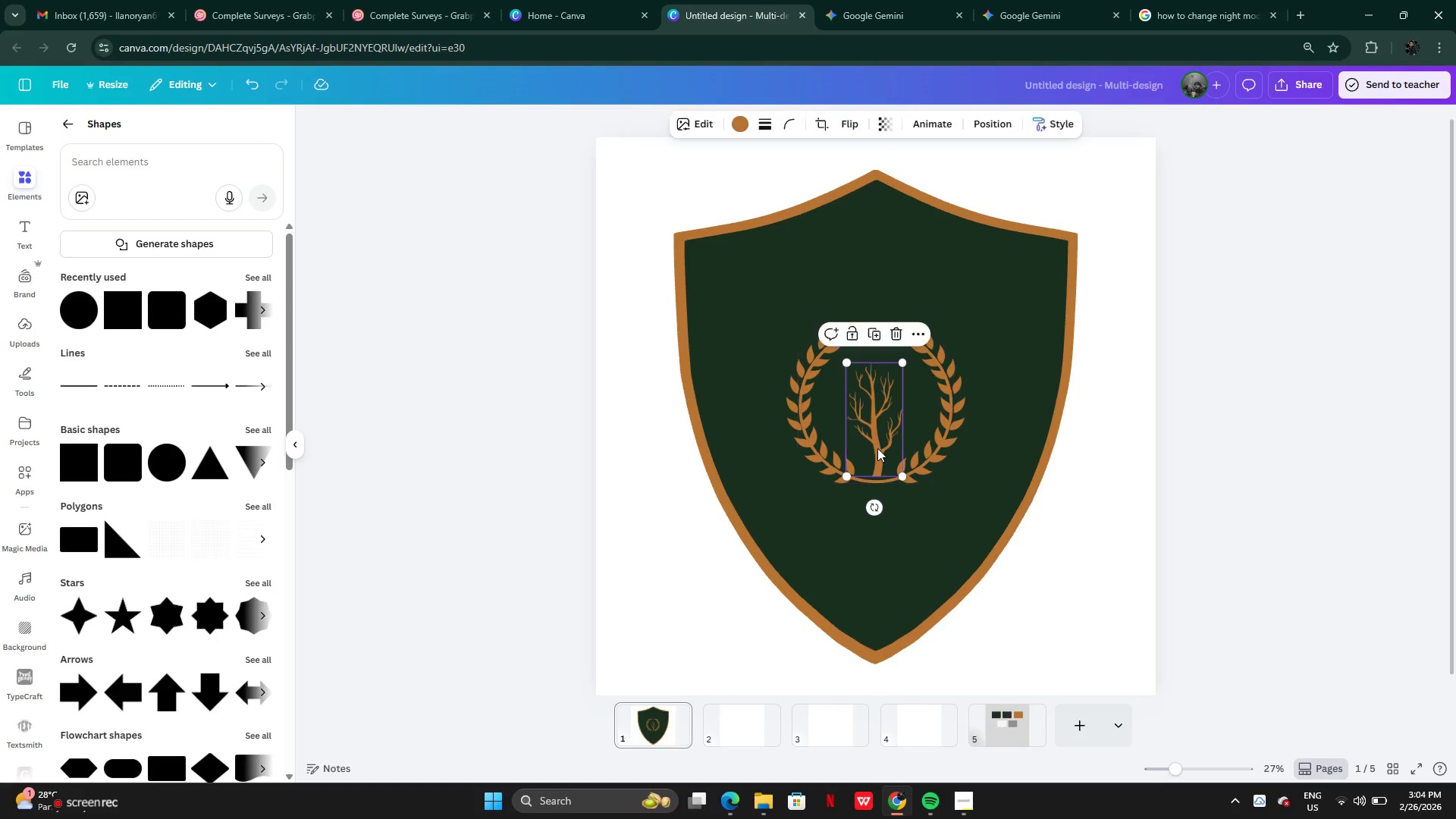 
left_click_drag(start_coordinate=[881, 446], to_coordinate=[881, 450])
 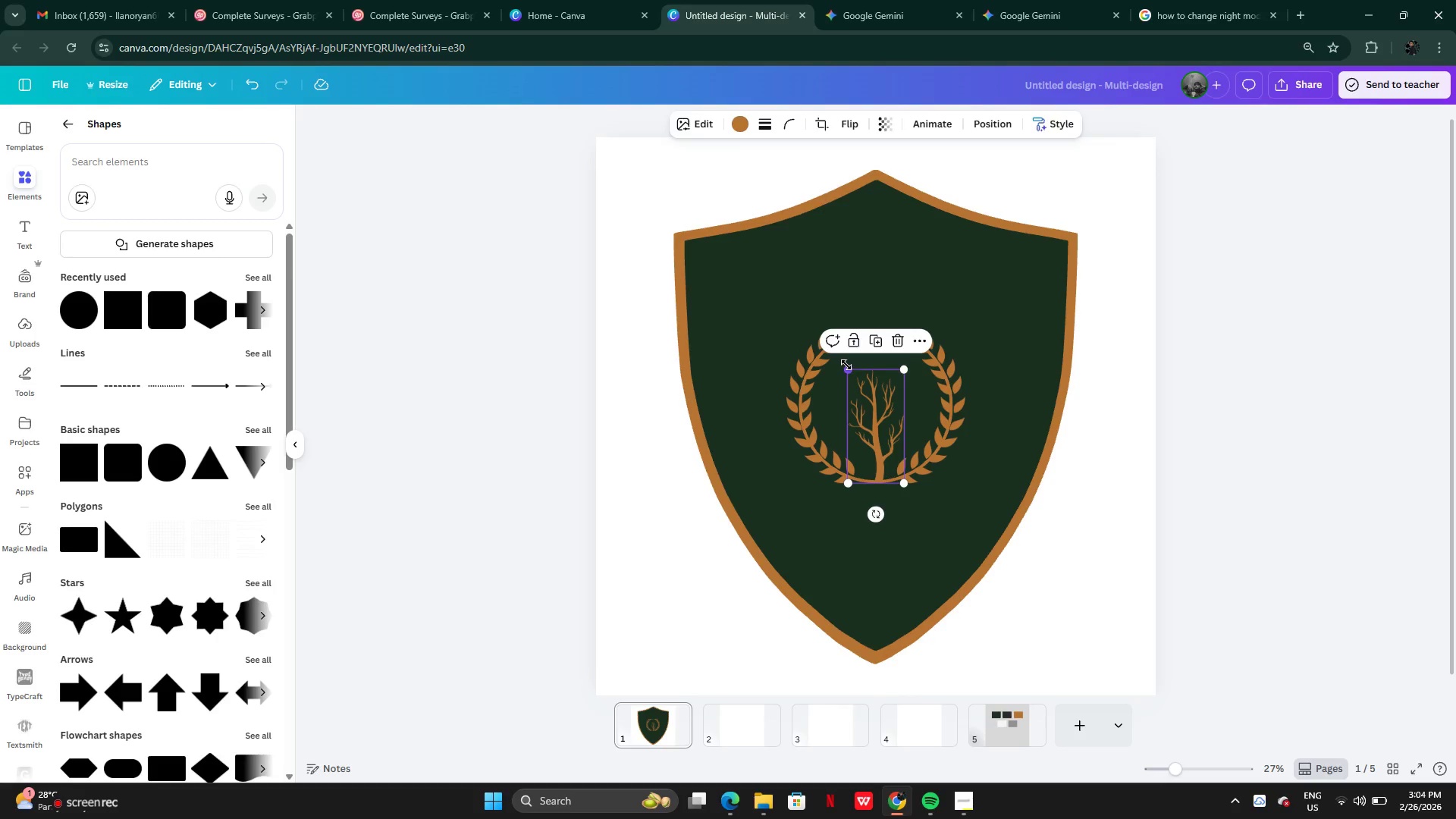 
left_click_drag(start_coordinate=[846, 366], to_coordinate=[843, 350])
 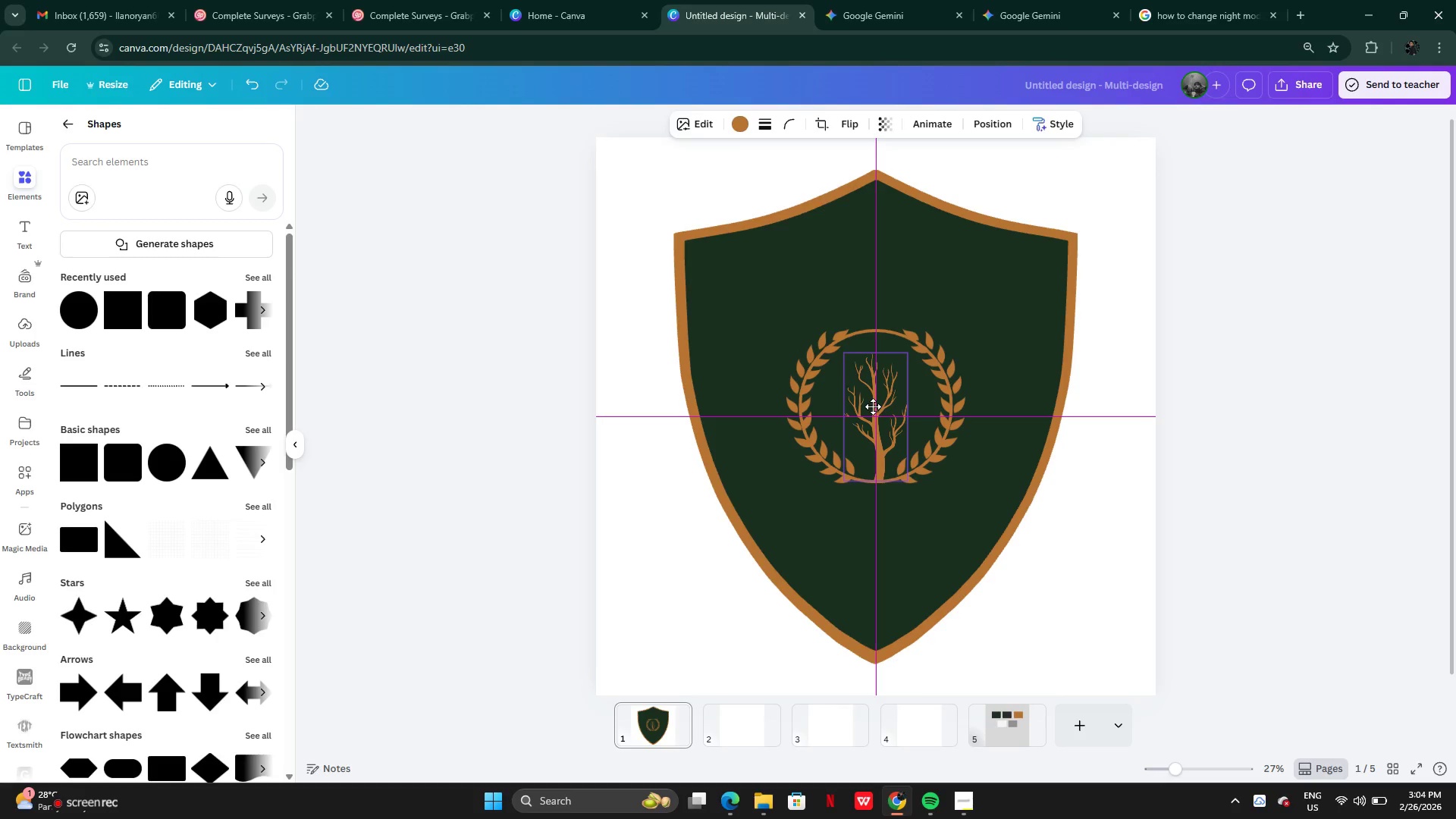 
left_click([1165, 375])
 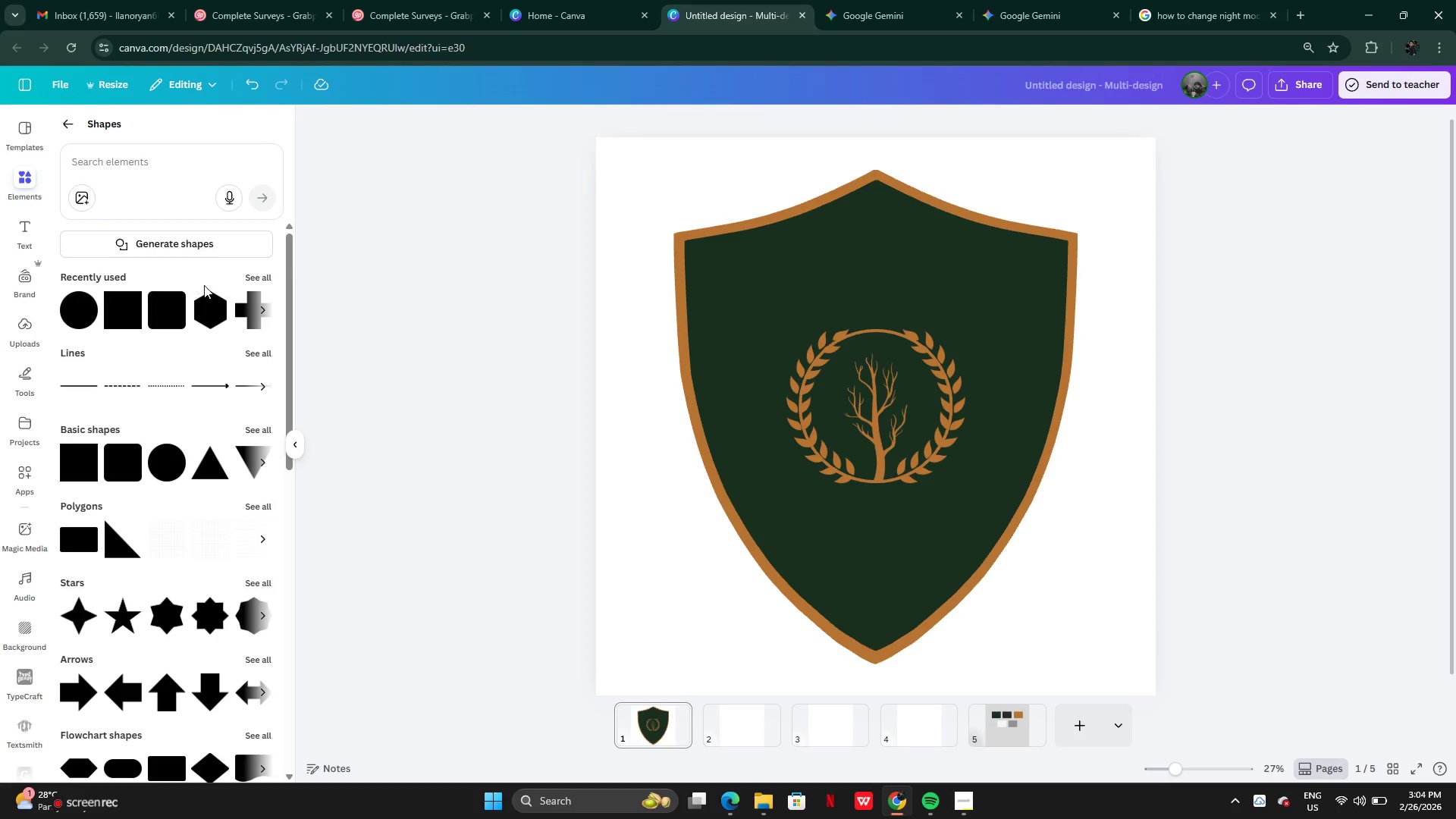 
wait(16.69)
 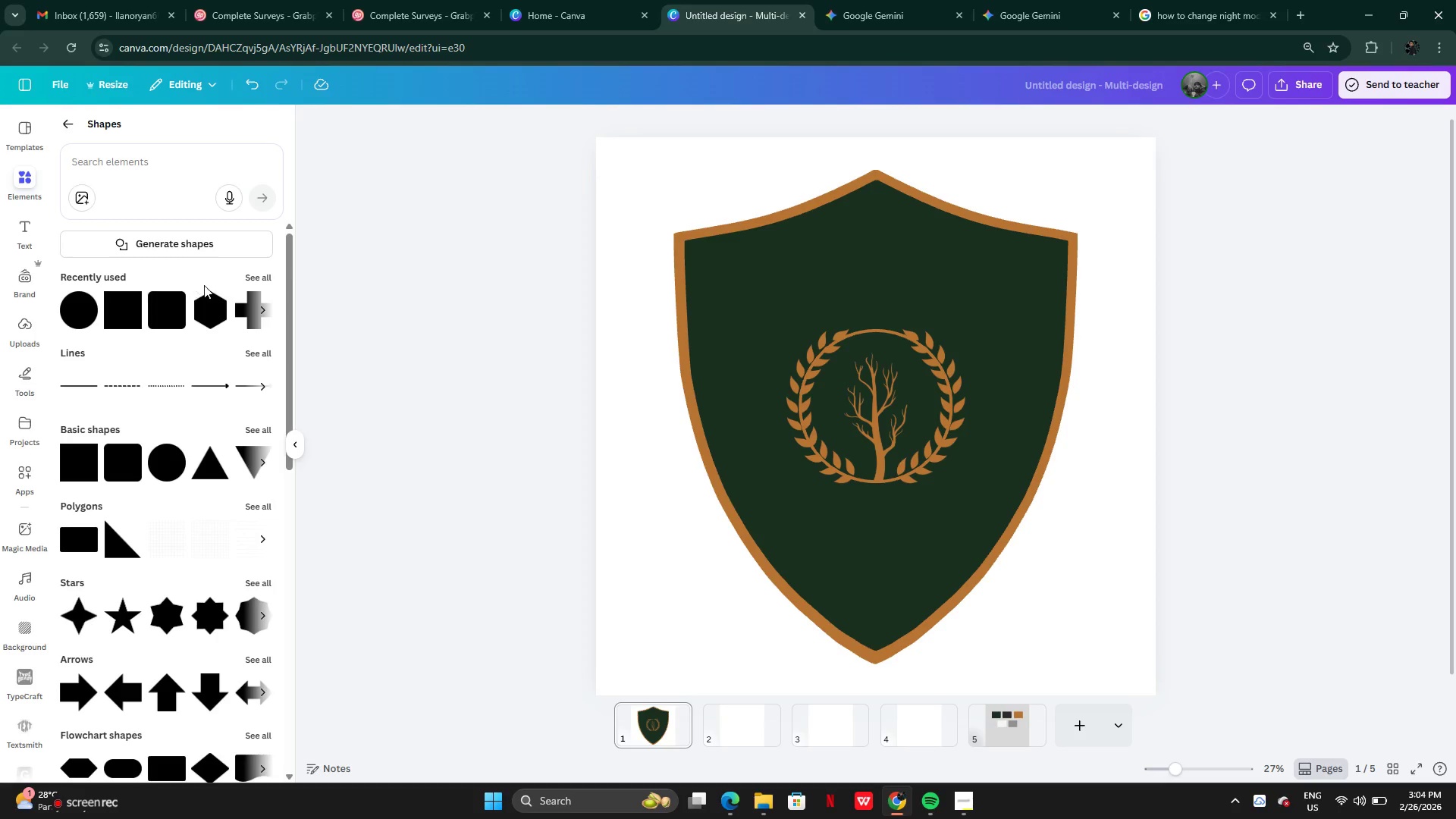 
left_click([144, 130])
 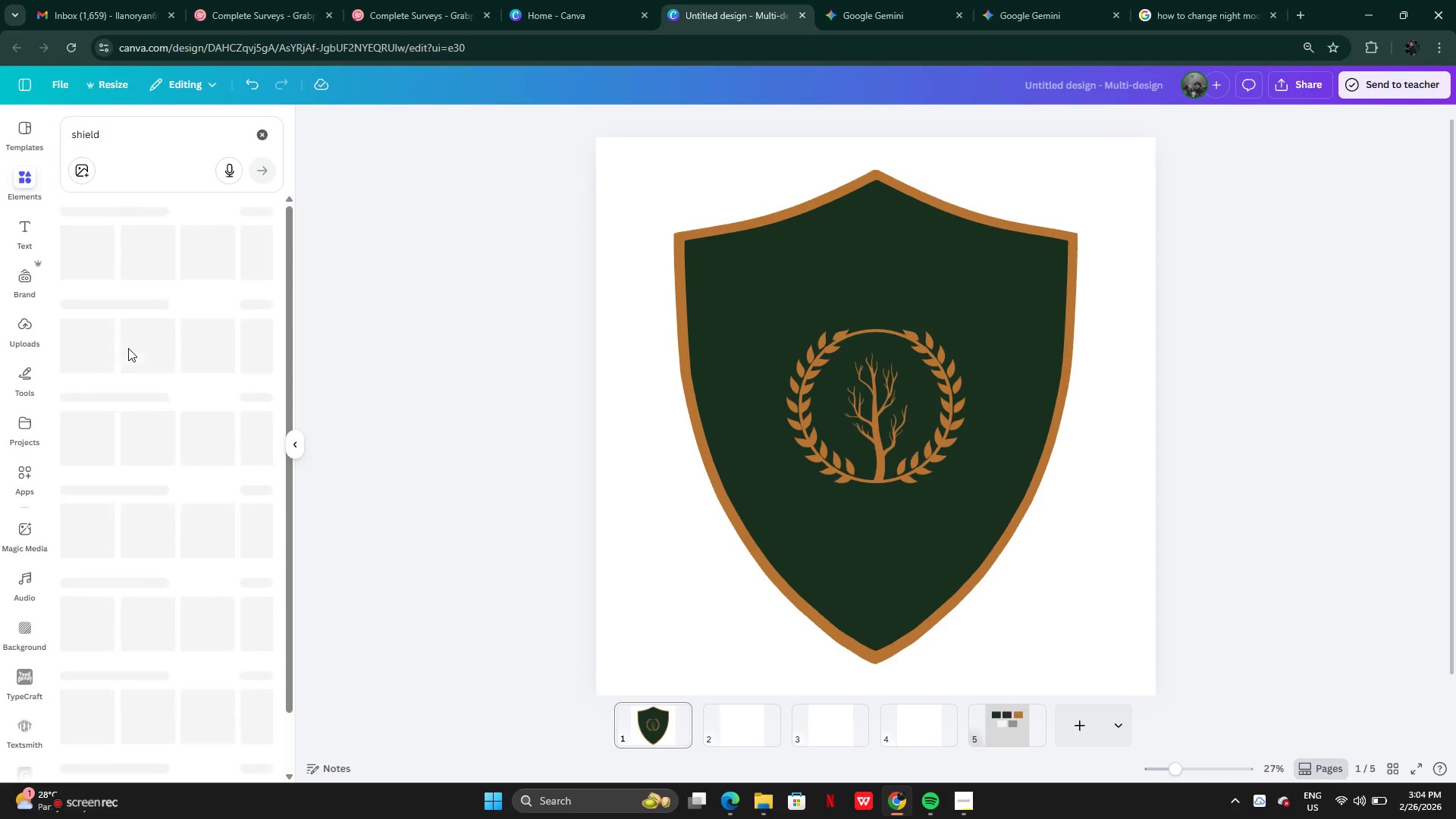 
mouse_move([246, 324])
 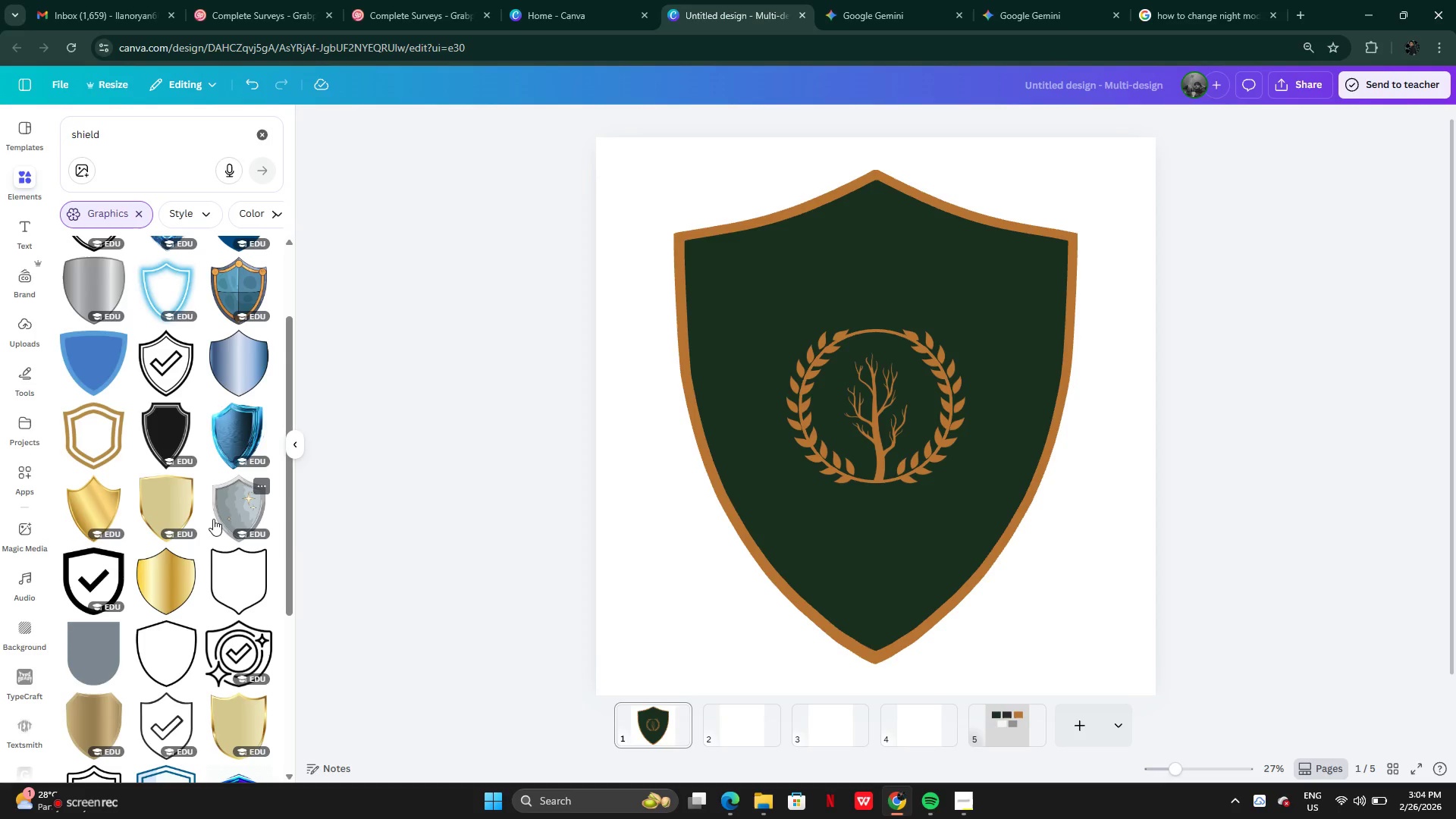 
left_click([93, 285])
 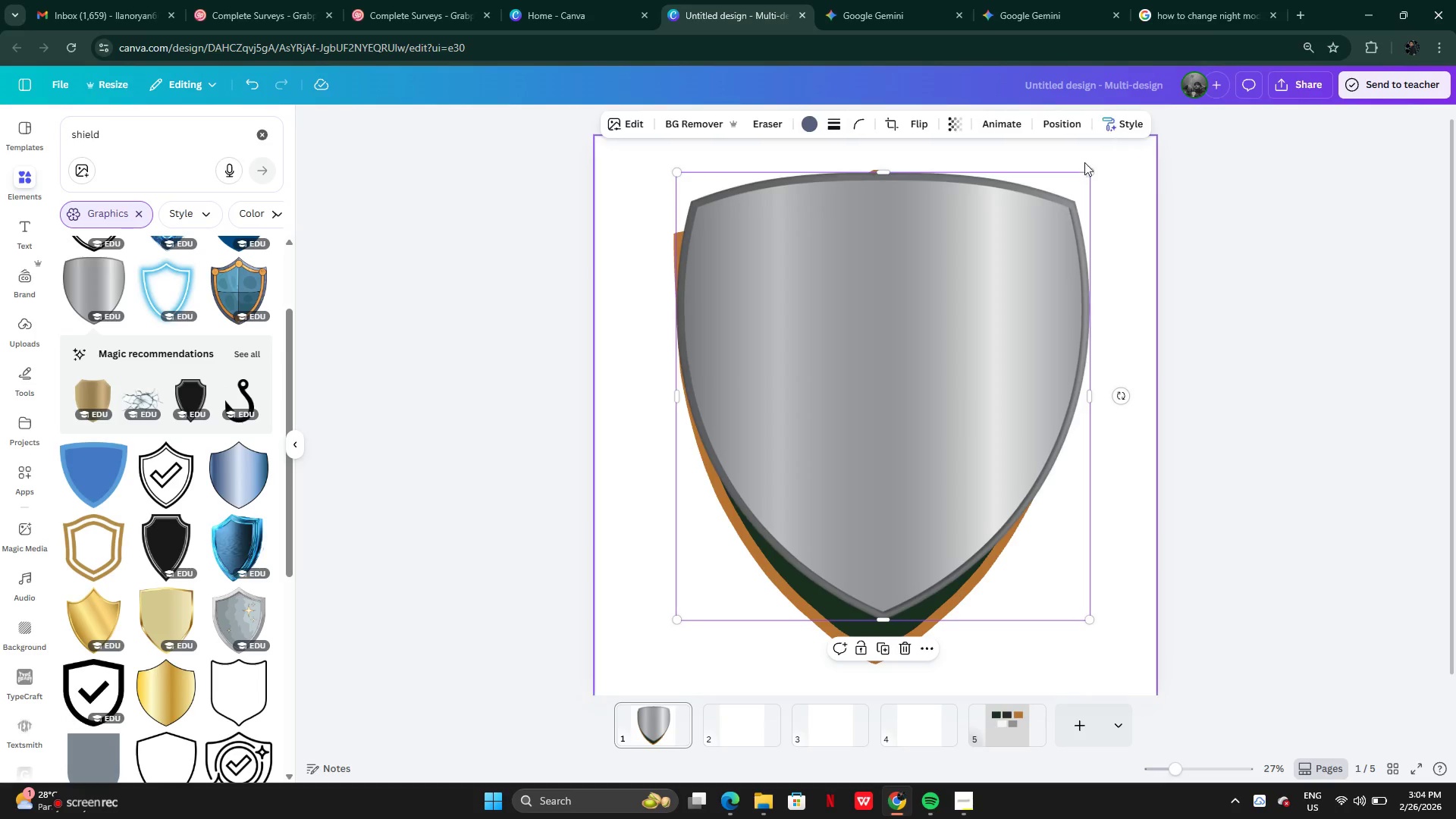 
left_click_drag(start_coordinate=[1092, 176], to_coordinate=[1030, 337])
 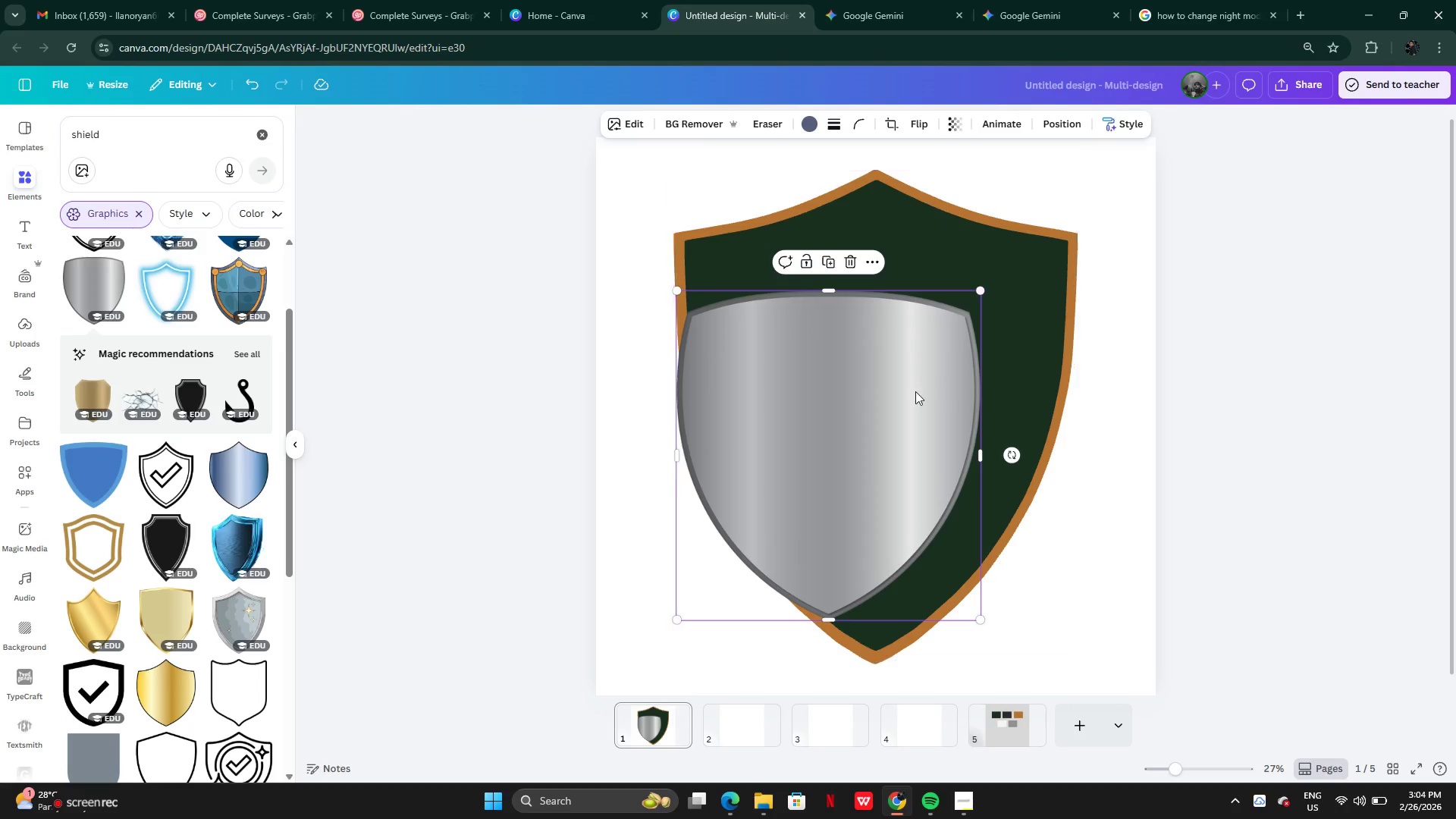 
left_click_drag(start_coordinate=[911, 396], to_coordinate=[959, 358])
 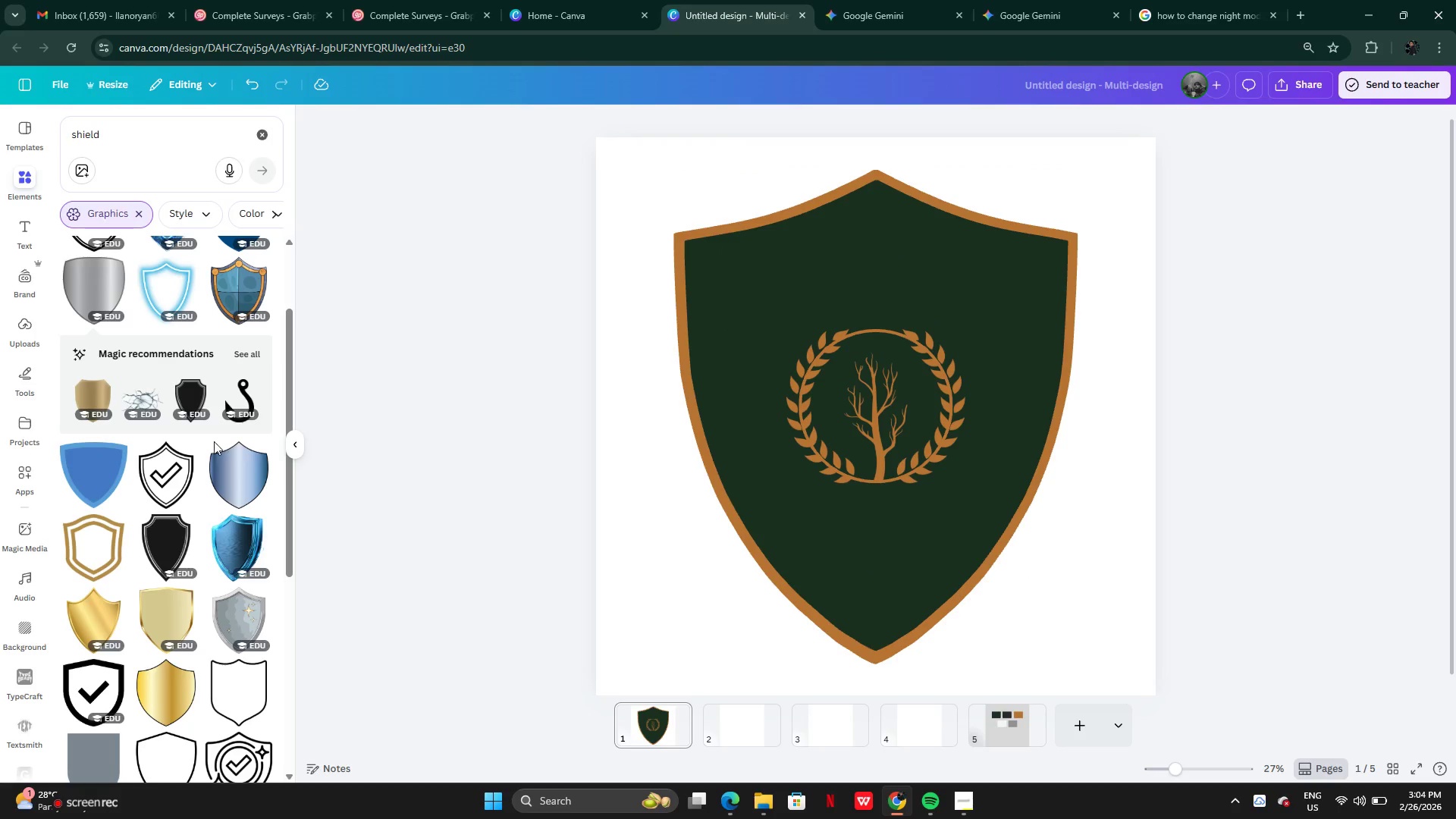 
wait(9.42)
 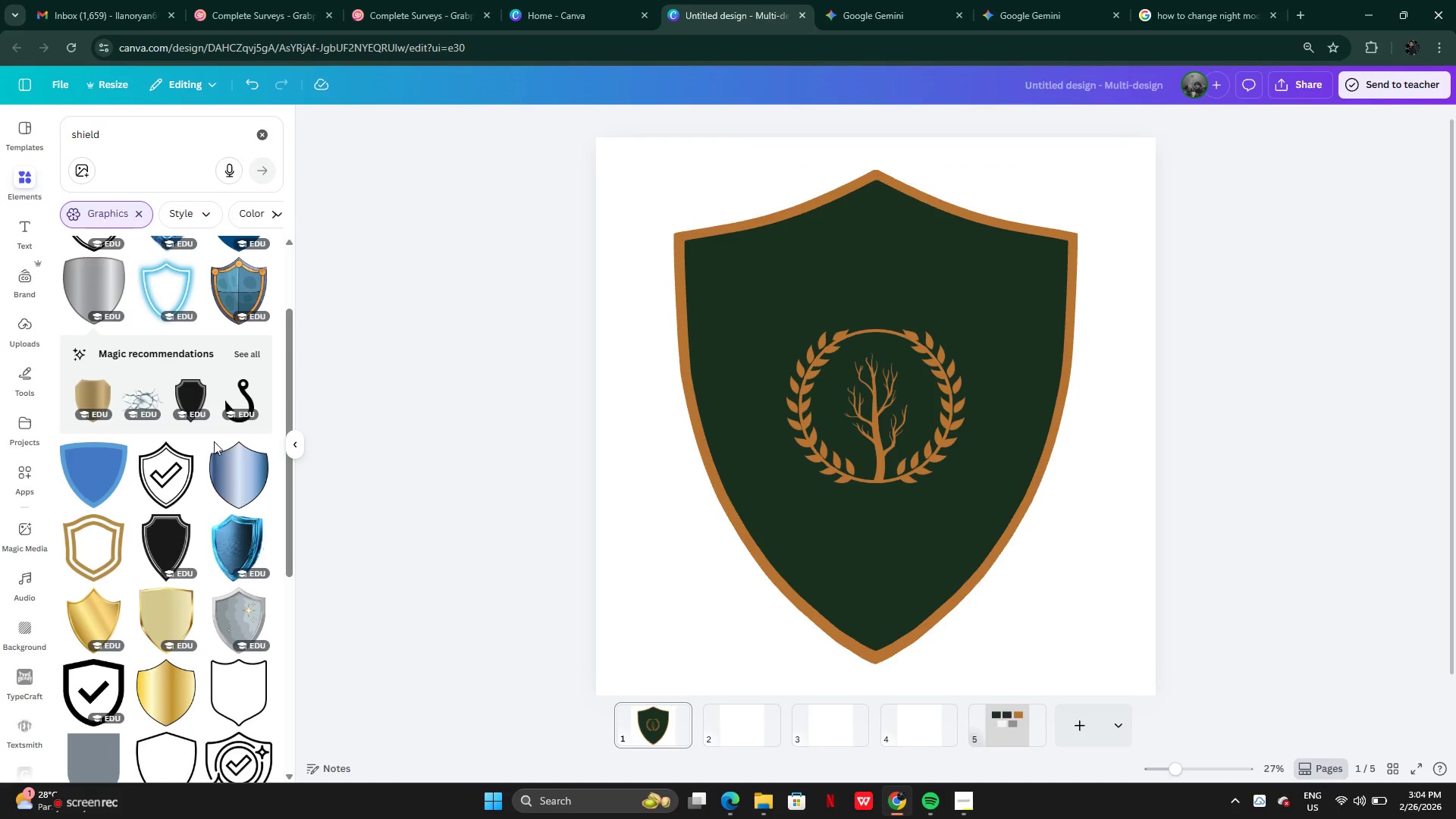 
left_click_drag(start_coordinate=[798, 307], to_coordinate=[720, 265])
 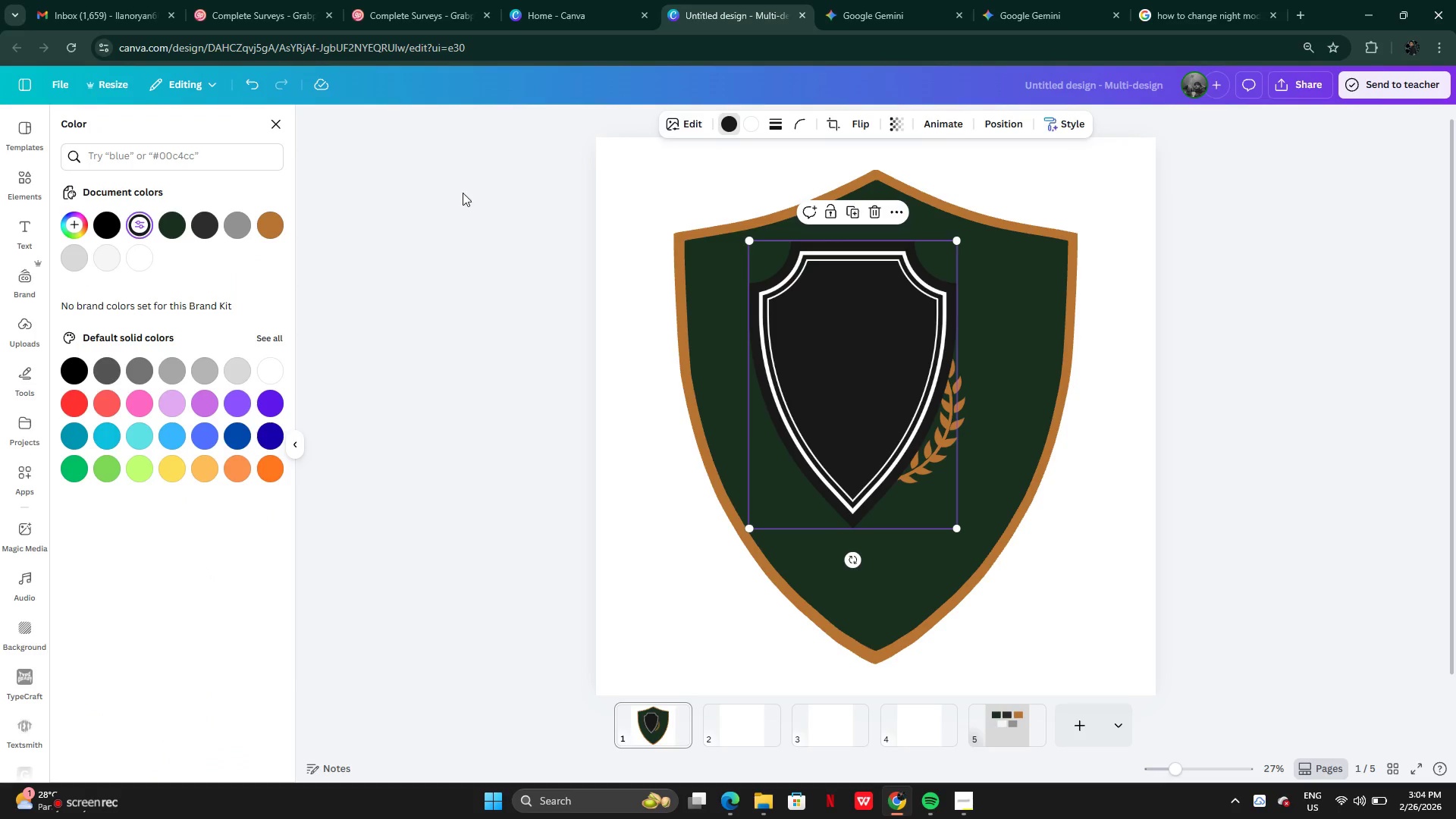 
mouse_move([221, 225])
 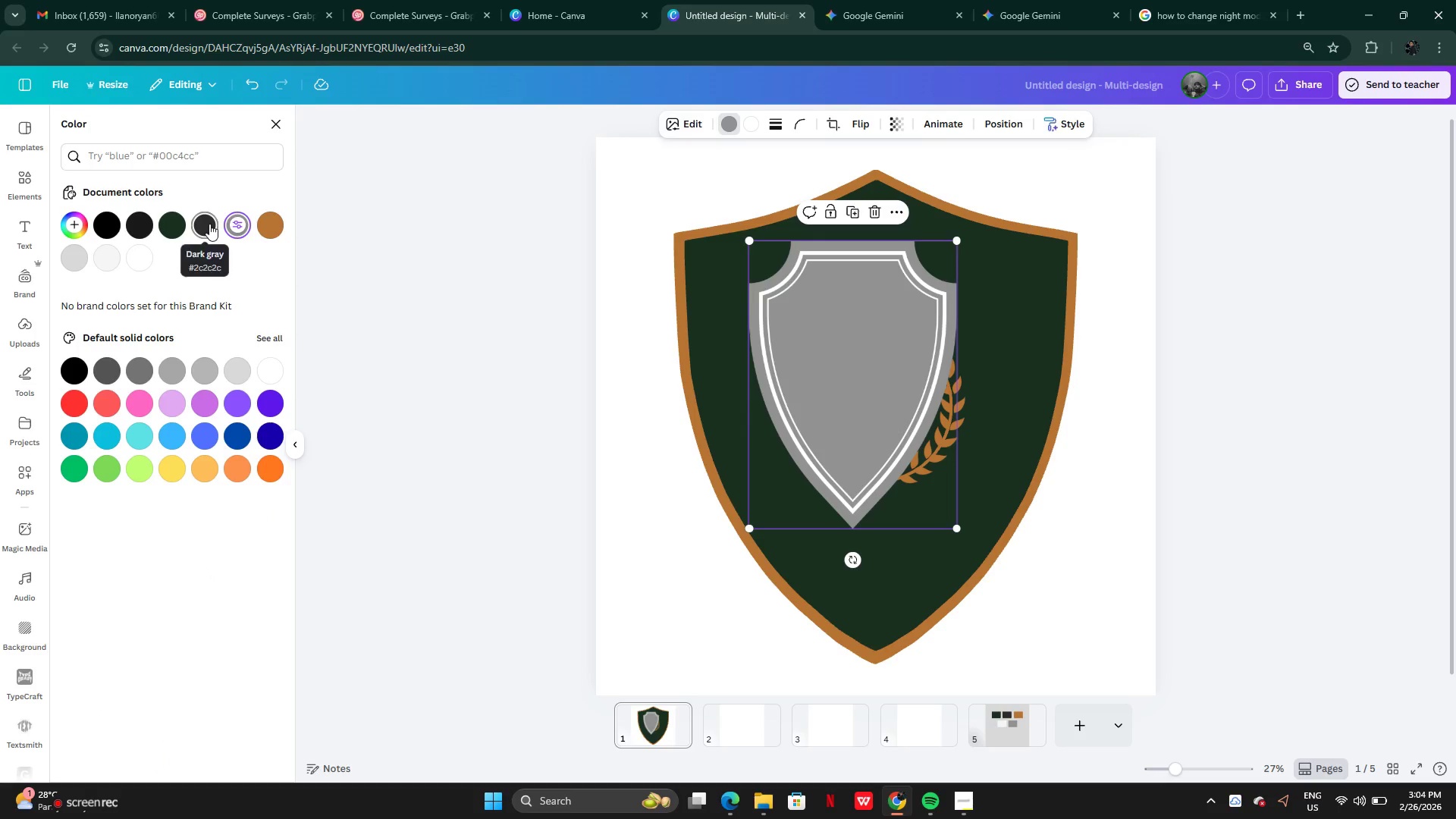 
left_click([209, 224])
 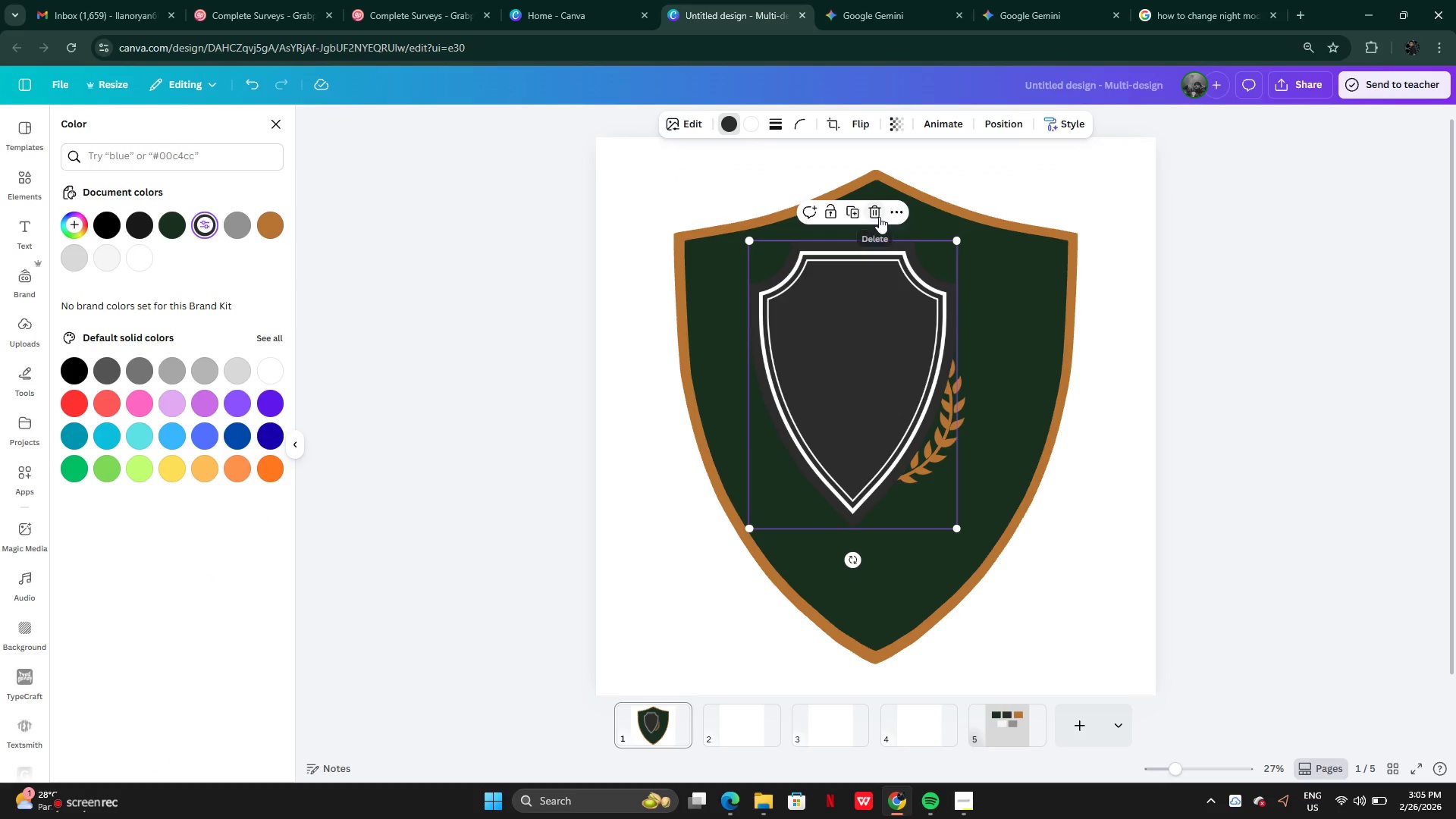 
left_click([880, 215])
 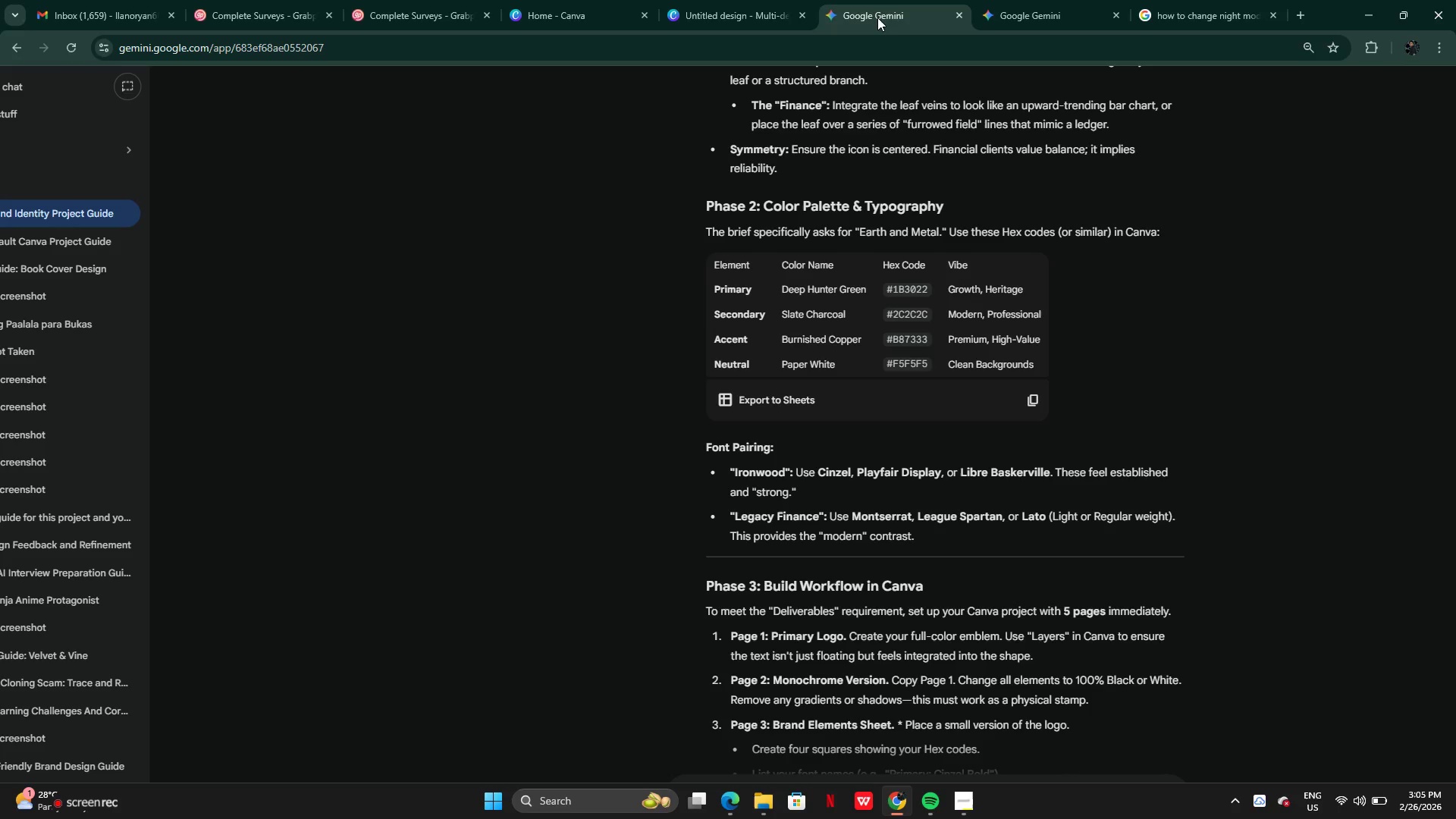 
left_click([1001, 9])
 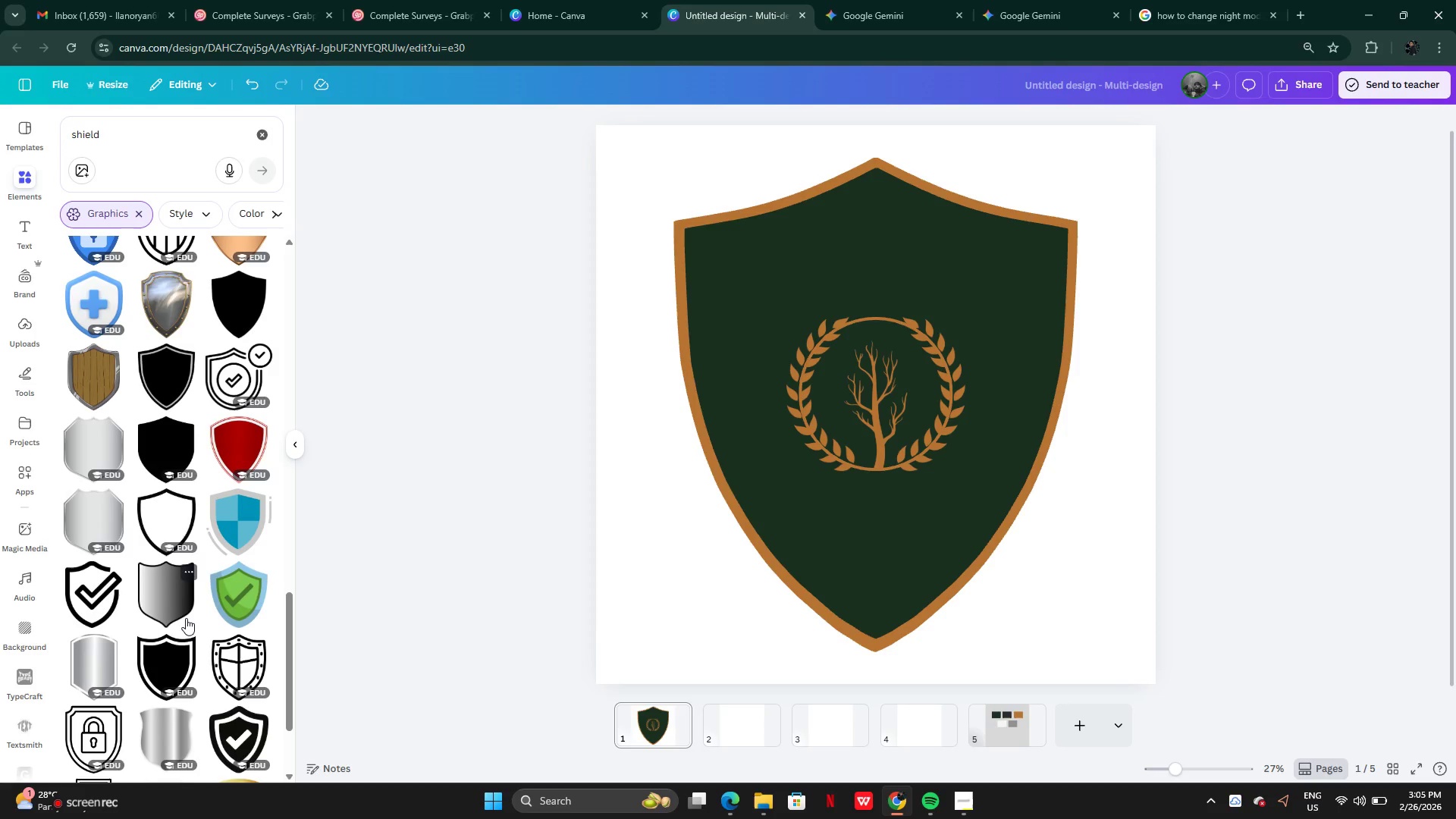 
wait(29.0)
 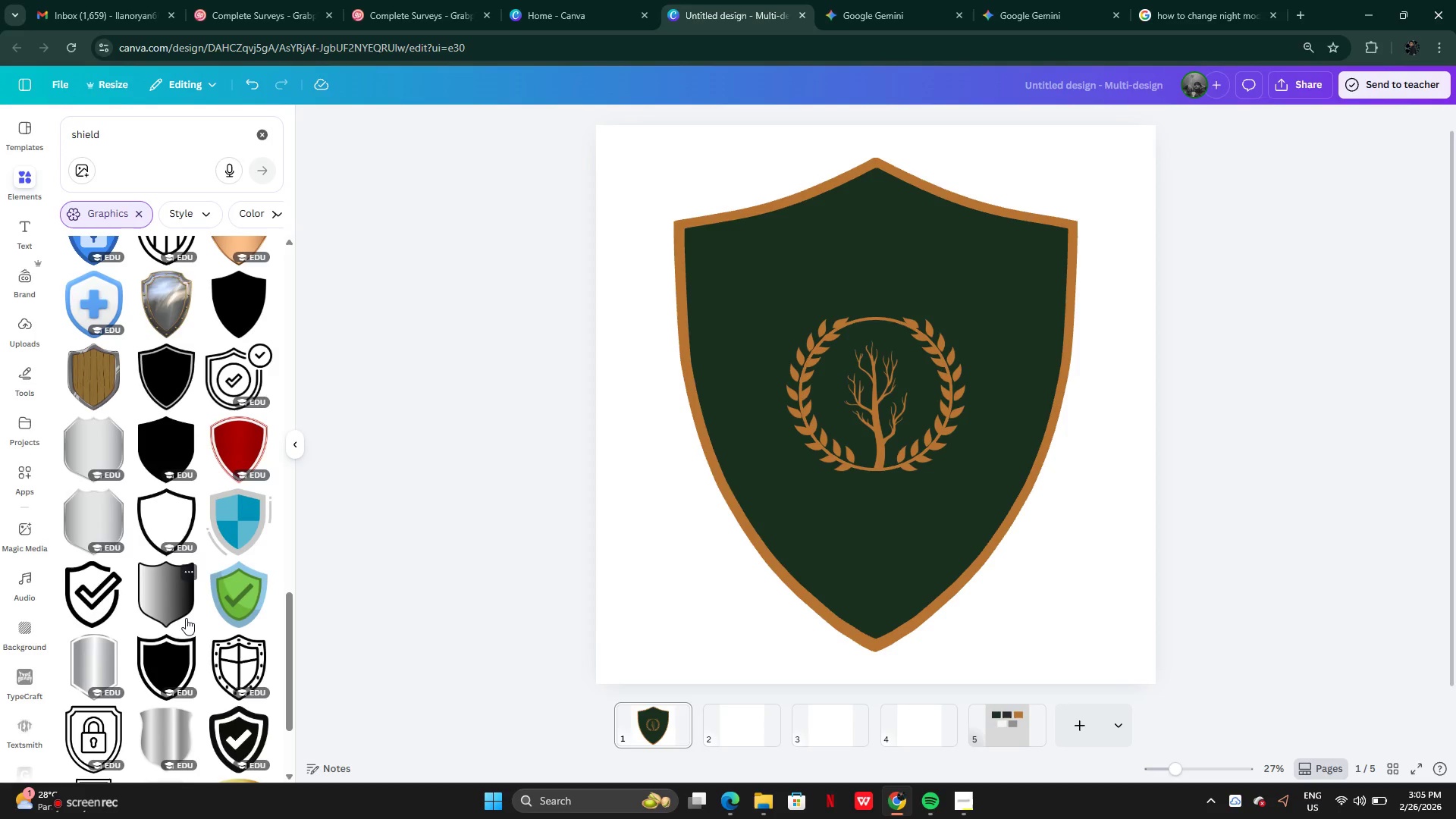 
mouse_move([171, 581])
 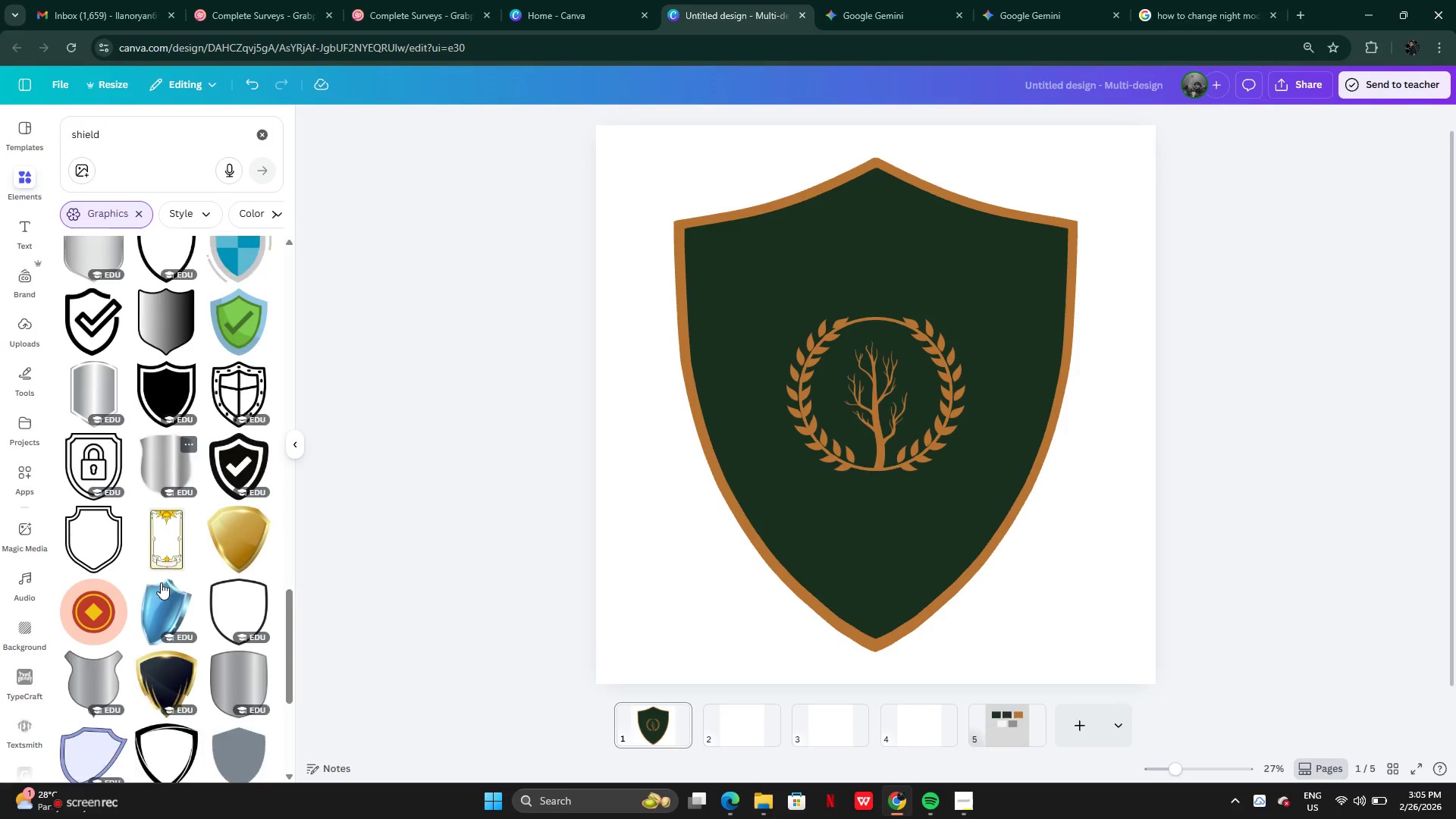 
mouse_move([165, 563])
 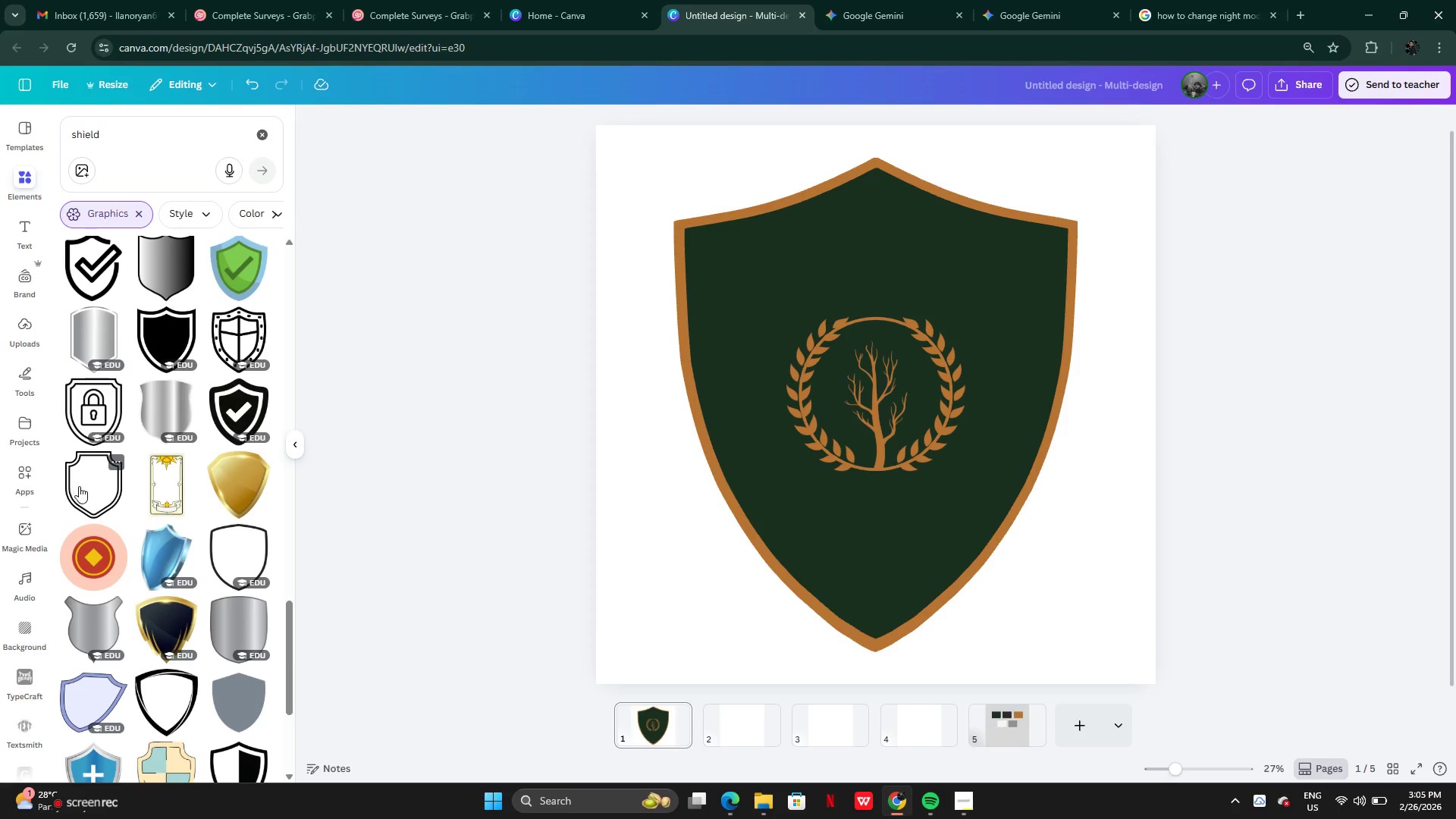 
left_click([80, 486])
 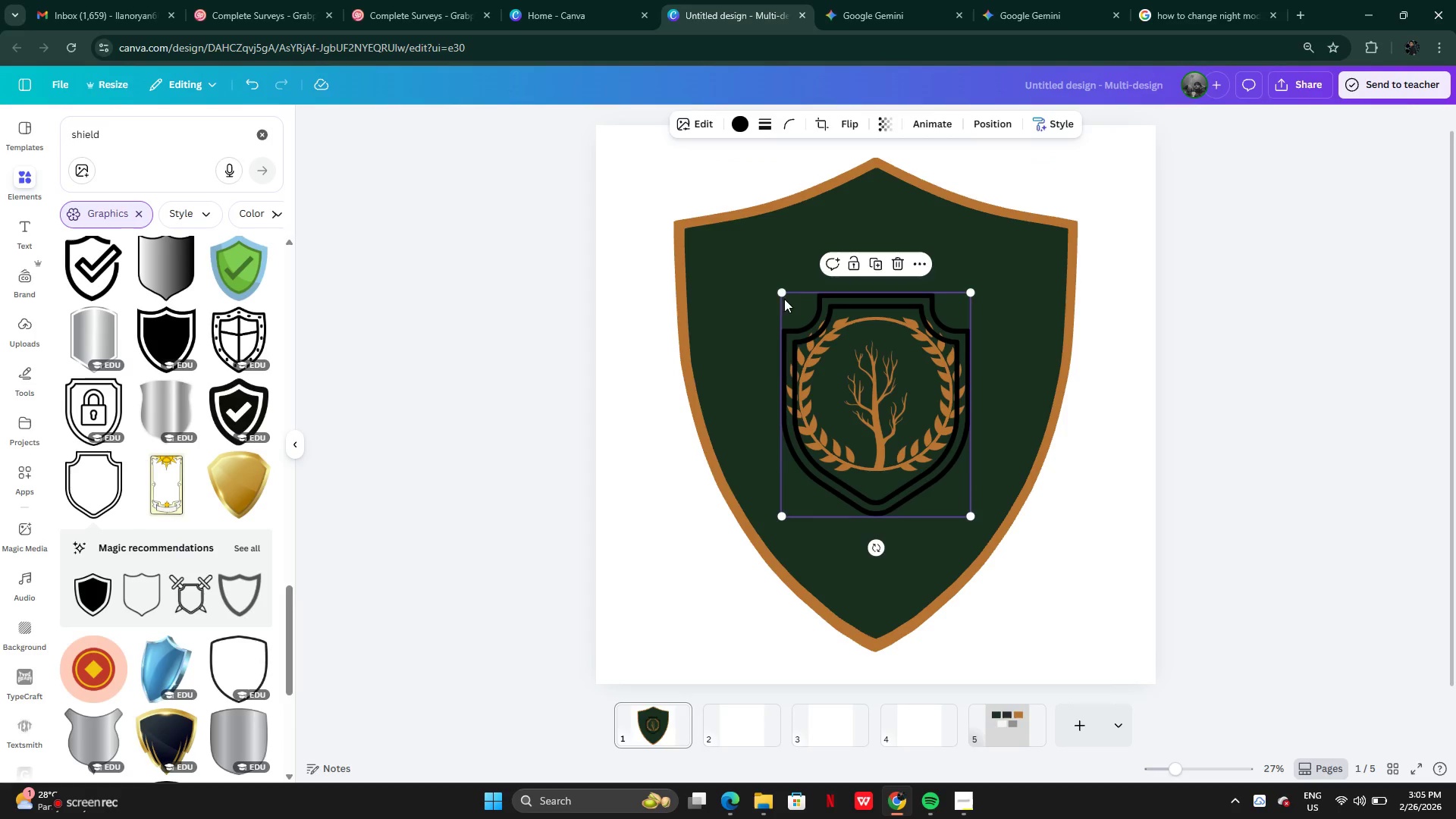 
left_click_drag(start_coordinate=[783, 294], to_coordinate=[691, 201])
 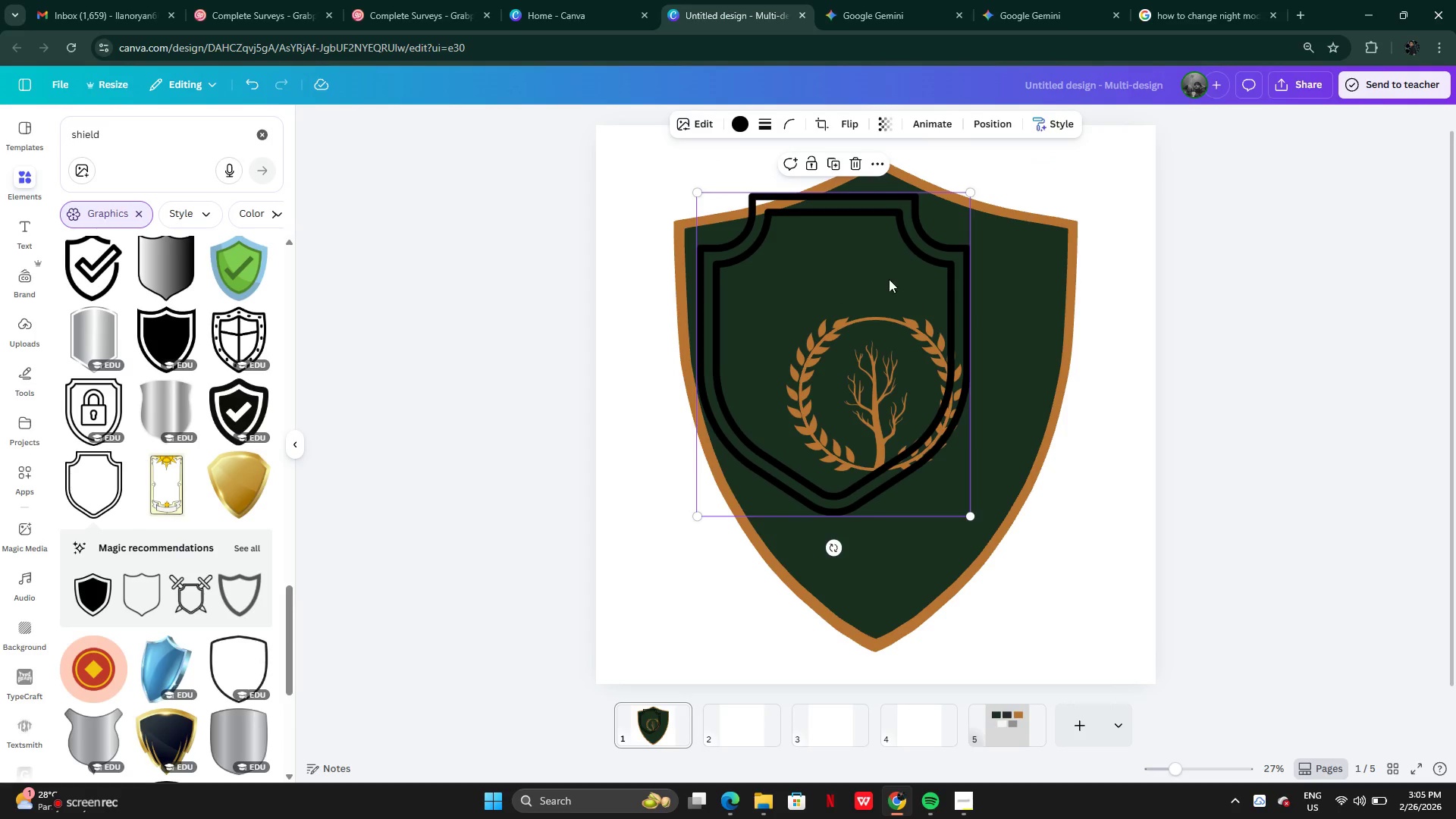 
left_click_drag(start_coordinate=[839, 261], to_coordinate=[877, 302])
 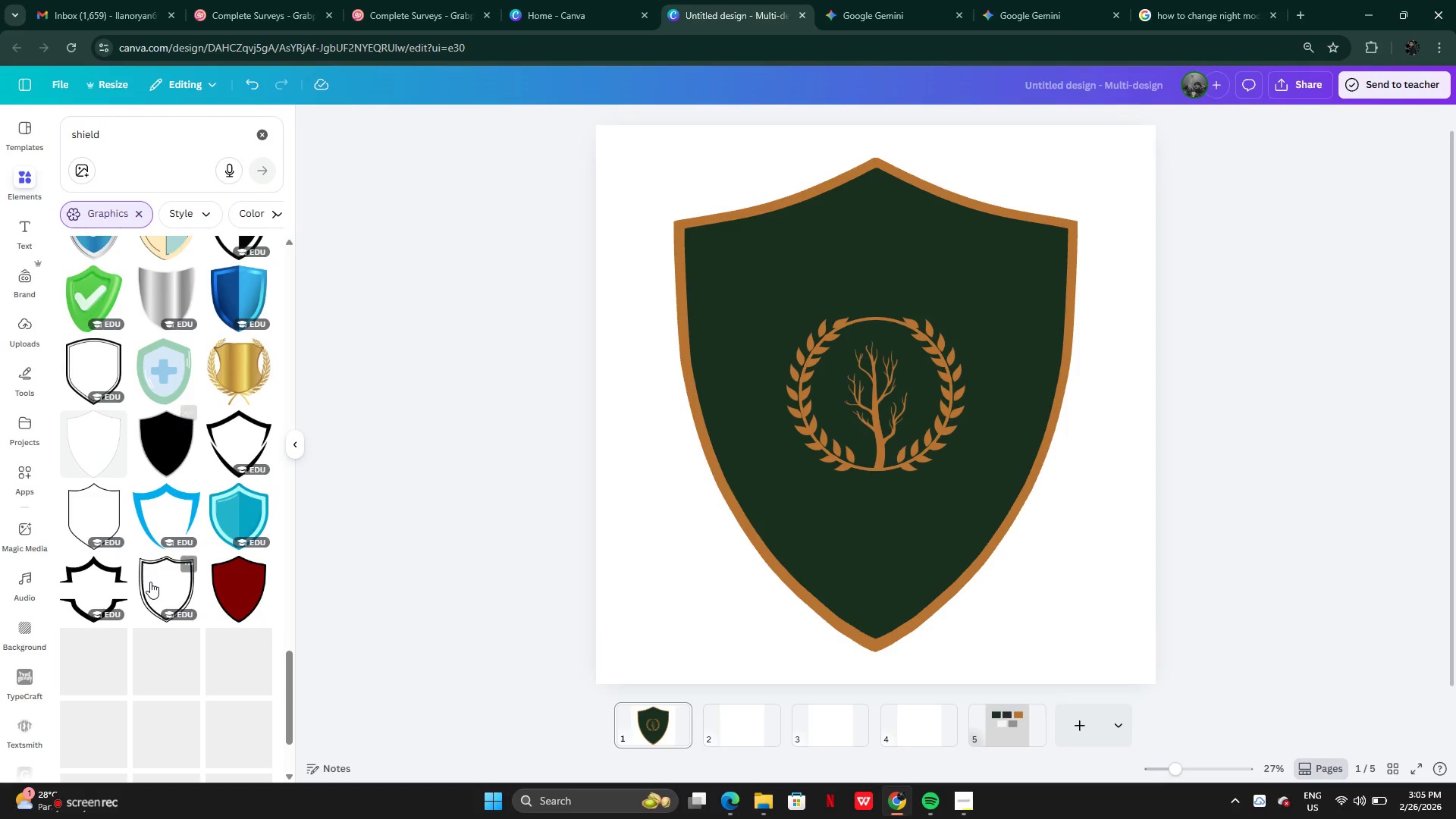 
wait(7.08)
 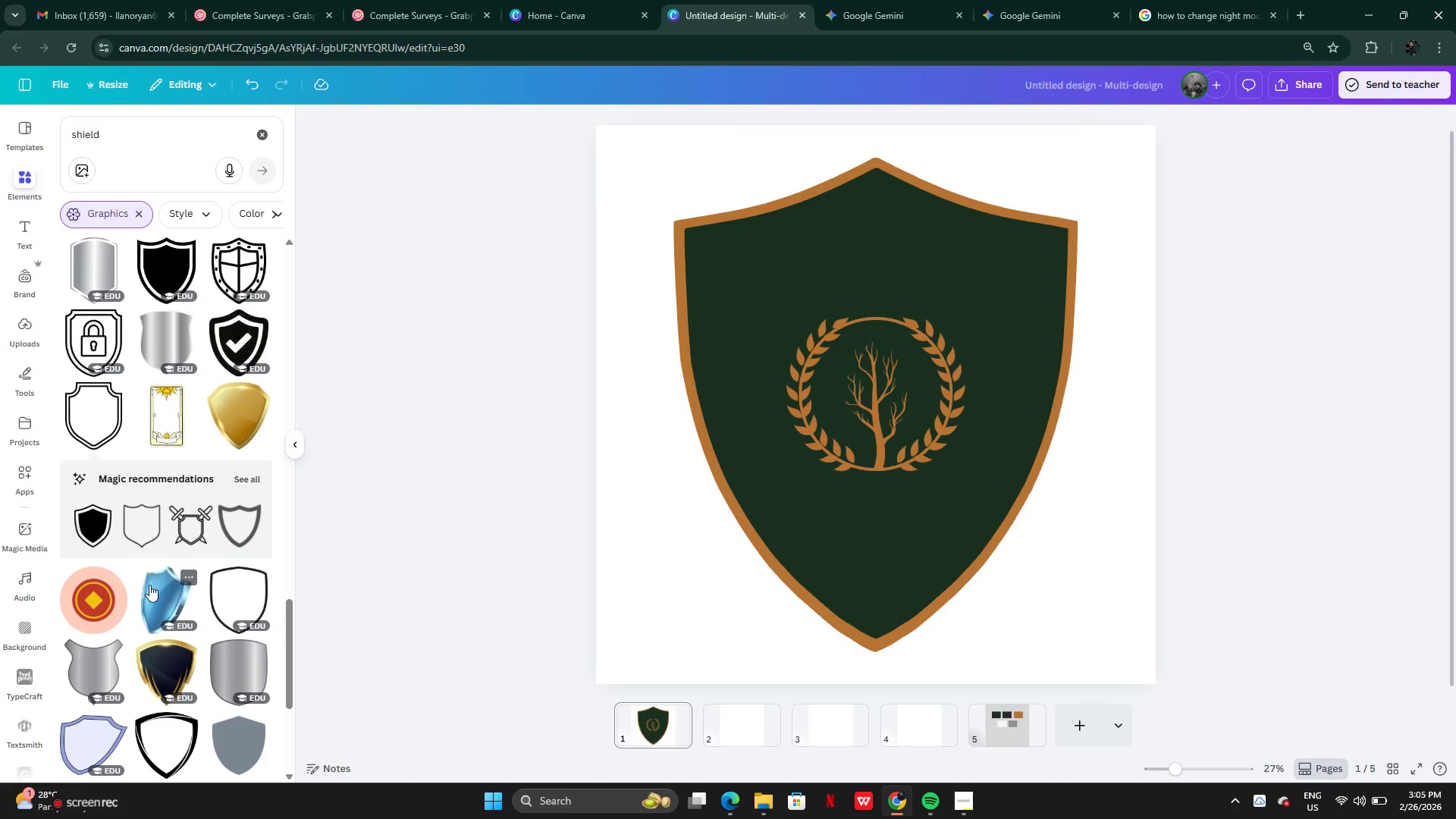 
left_click([99, 452])
 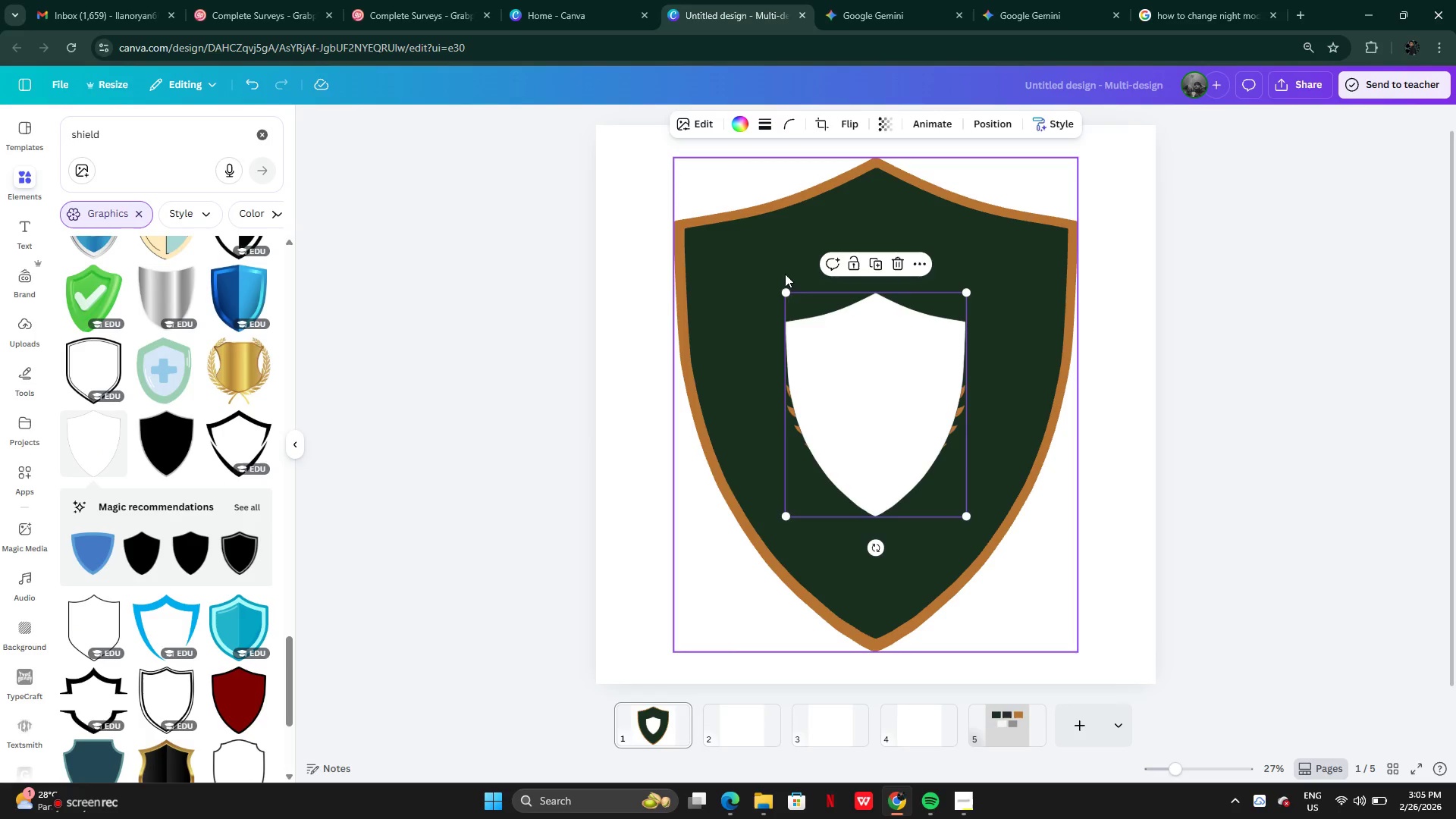 
left_click_drag(start_coordinate=[784, 288], to_coordinate=[637, 211])
 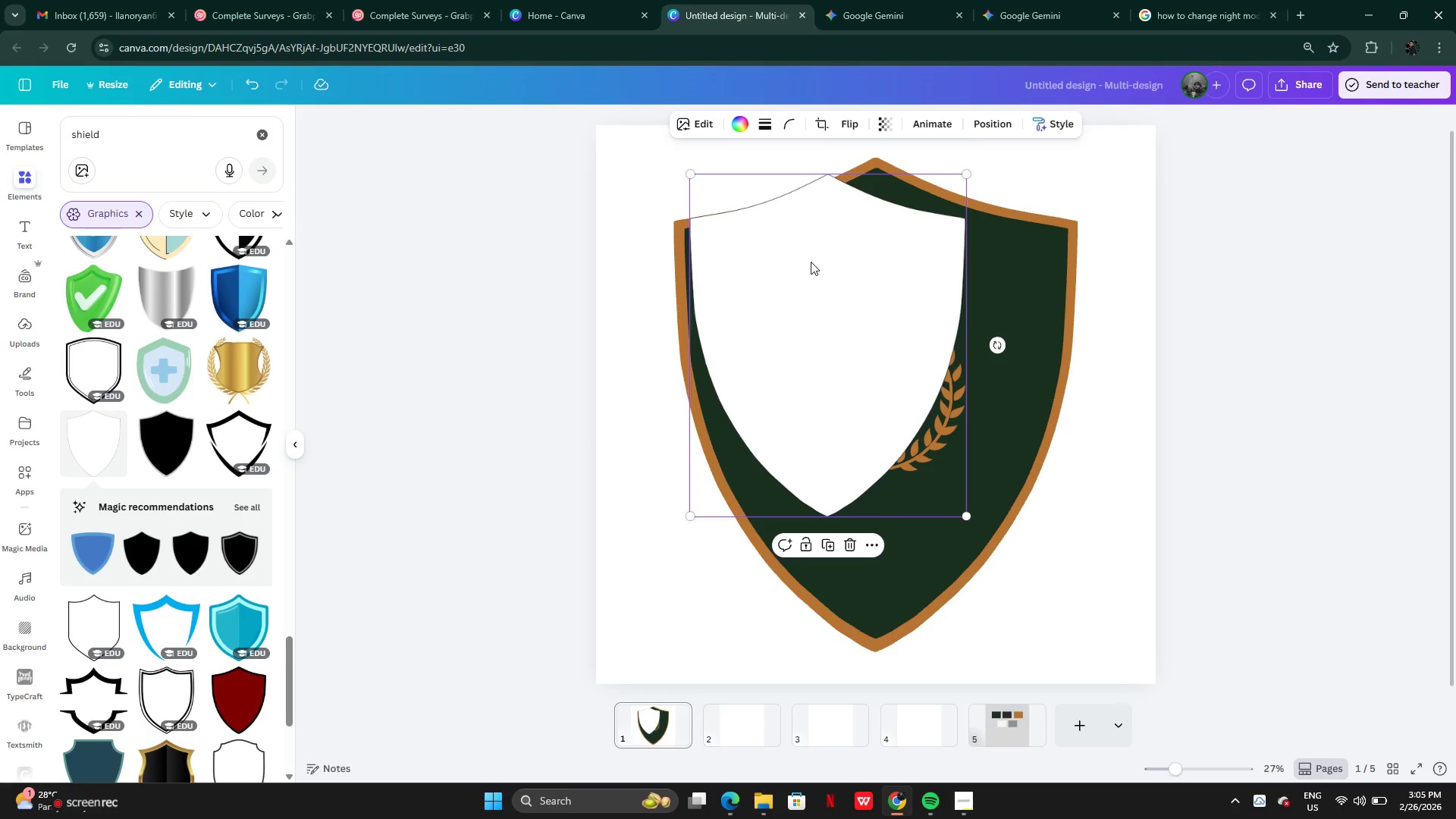 
left_click_drag(start_coordinate=[811, 262], to_coordinate=[864, 319])
 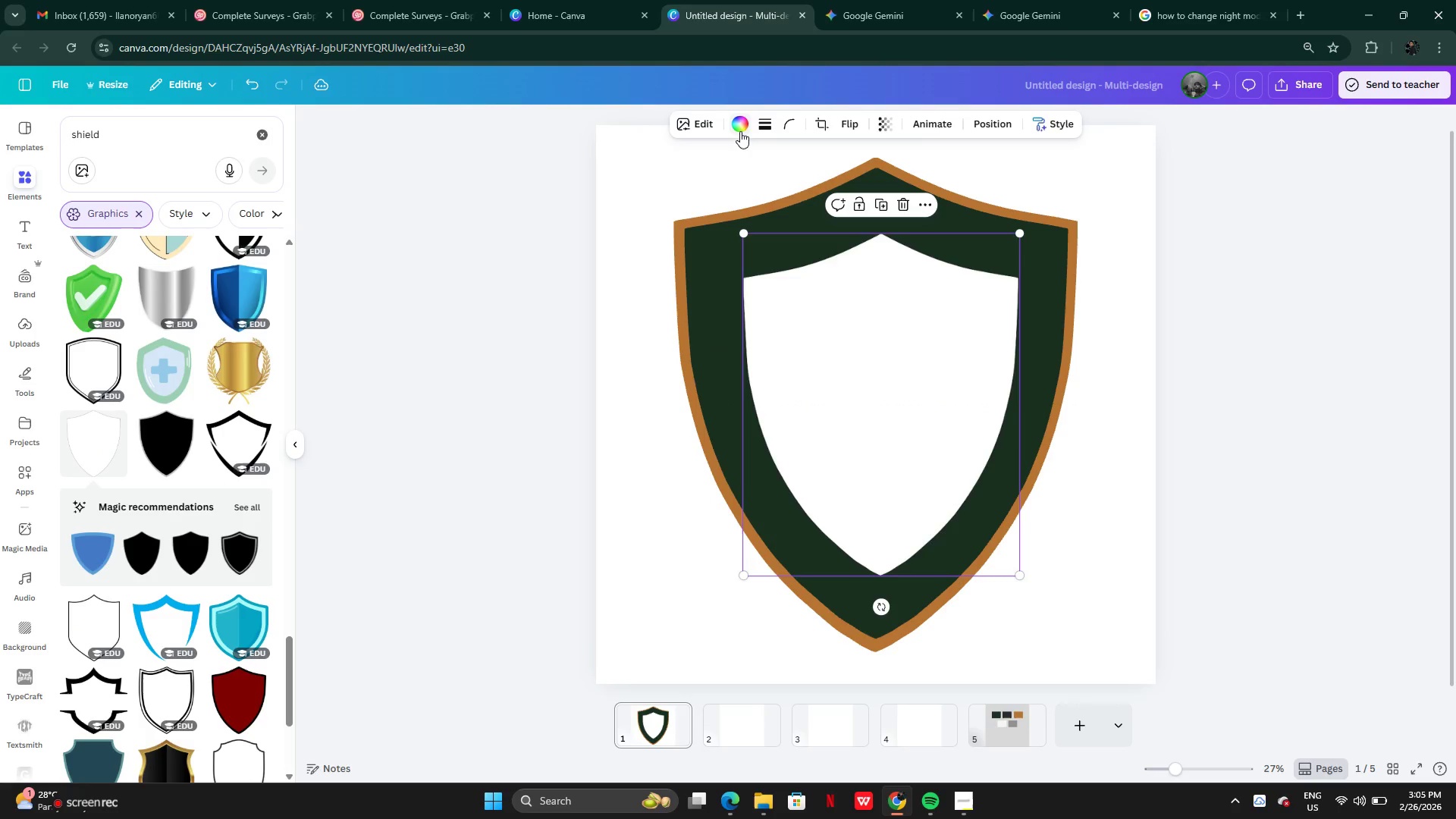 
left_click([742, 124])
 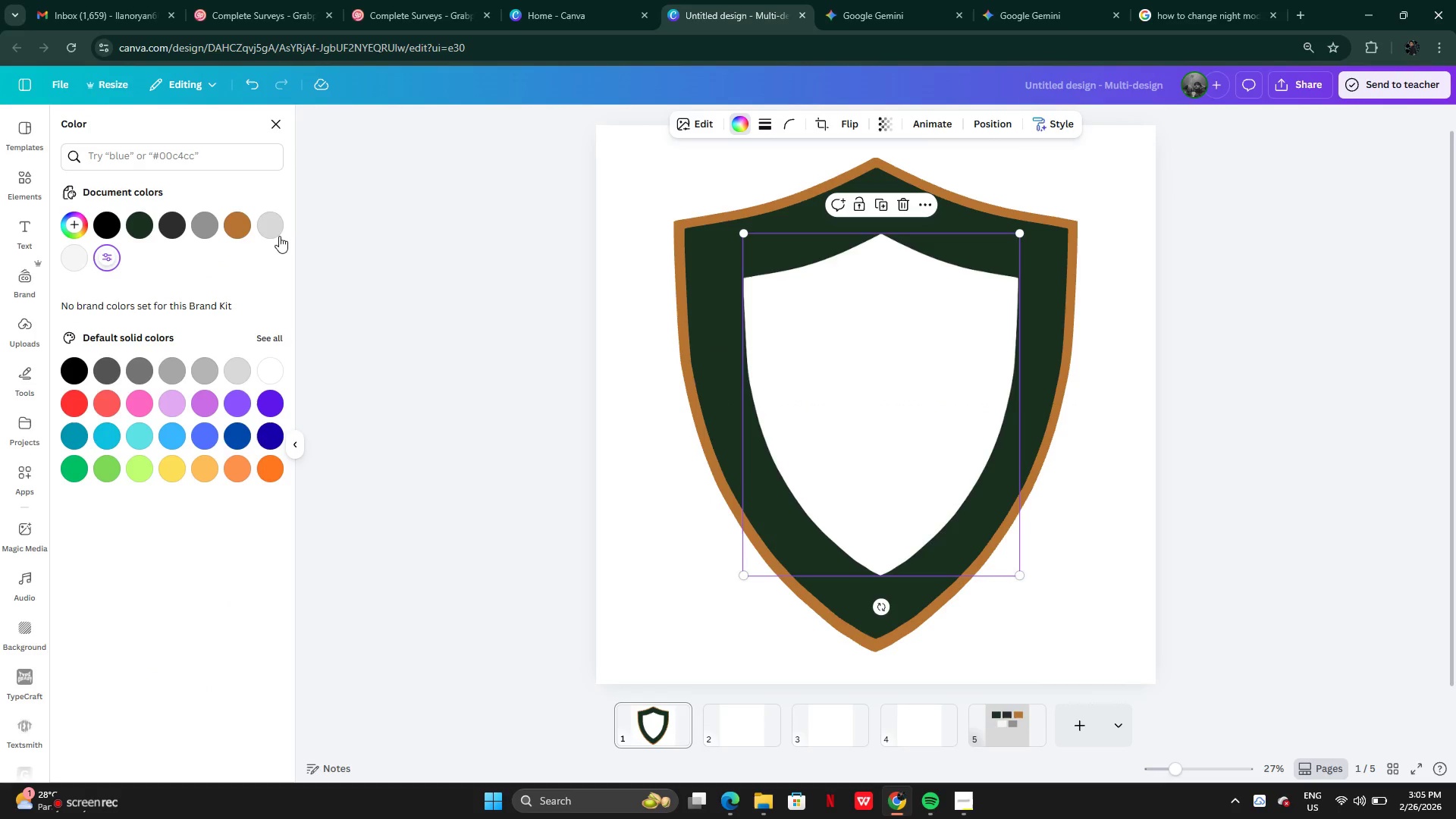 
left_click([269, 231])
 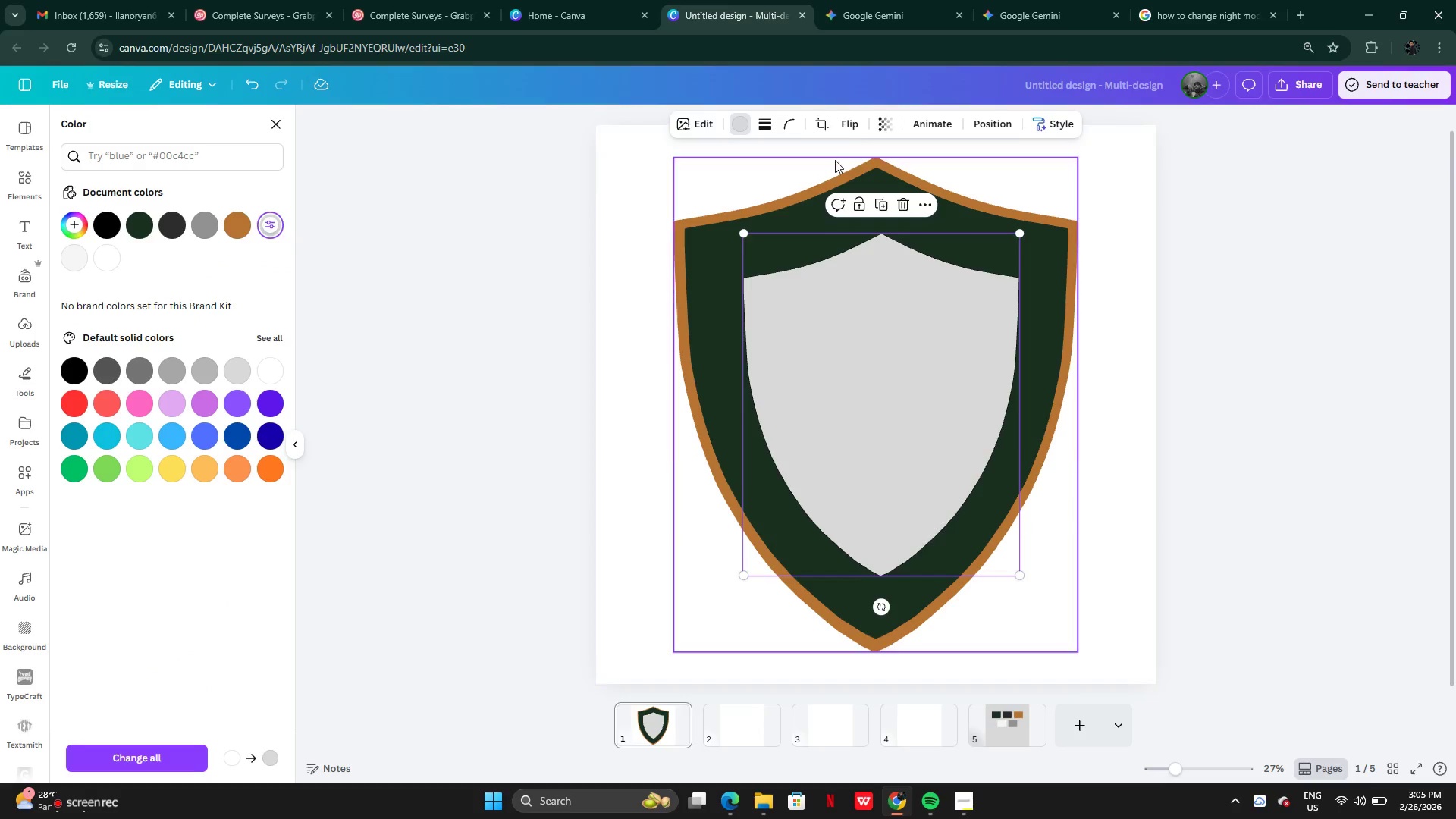 
mouse_move([791, 141])
 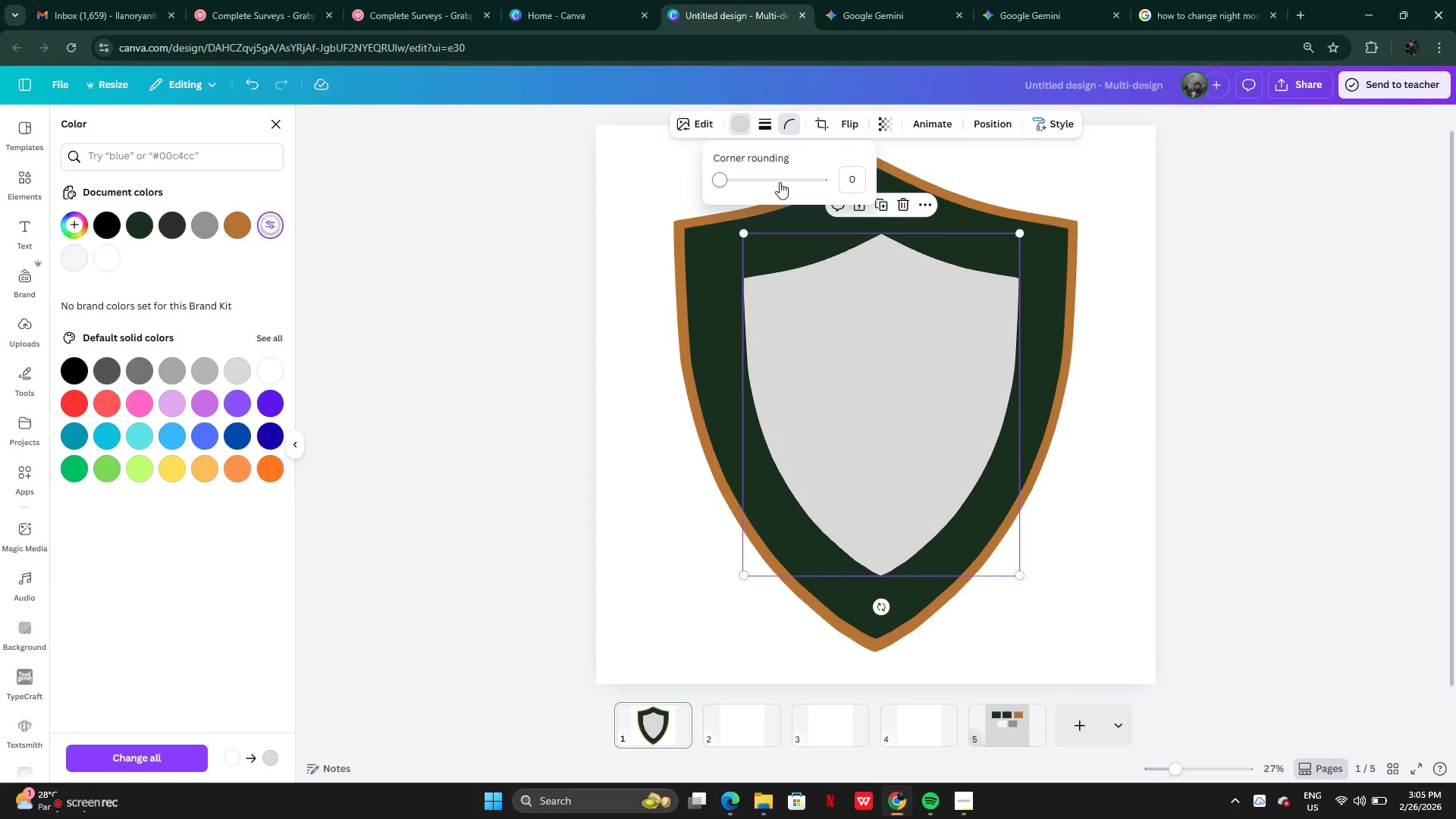 
left_click_drag(start_coordinate=[780, 182], to_coordinate=[695, 177])
 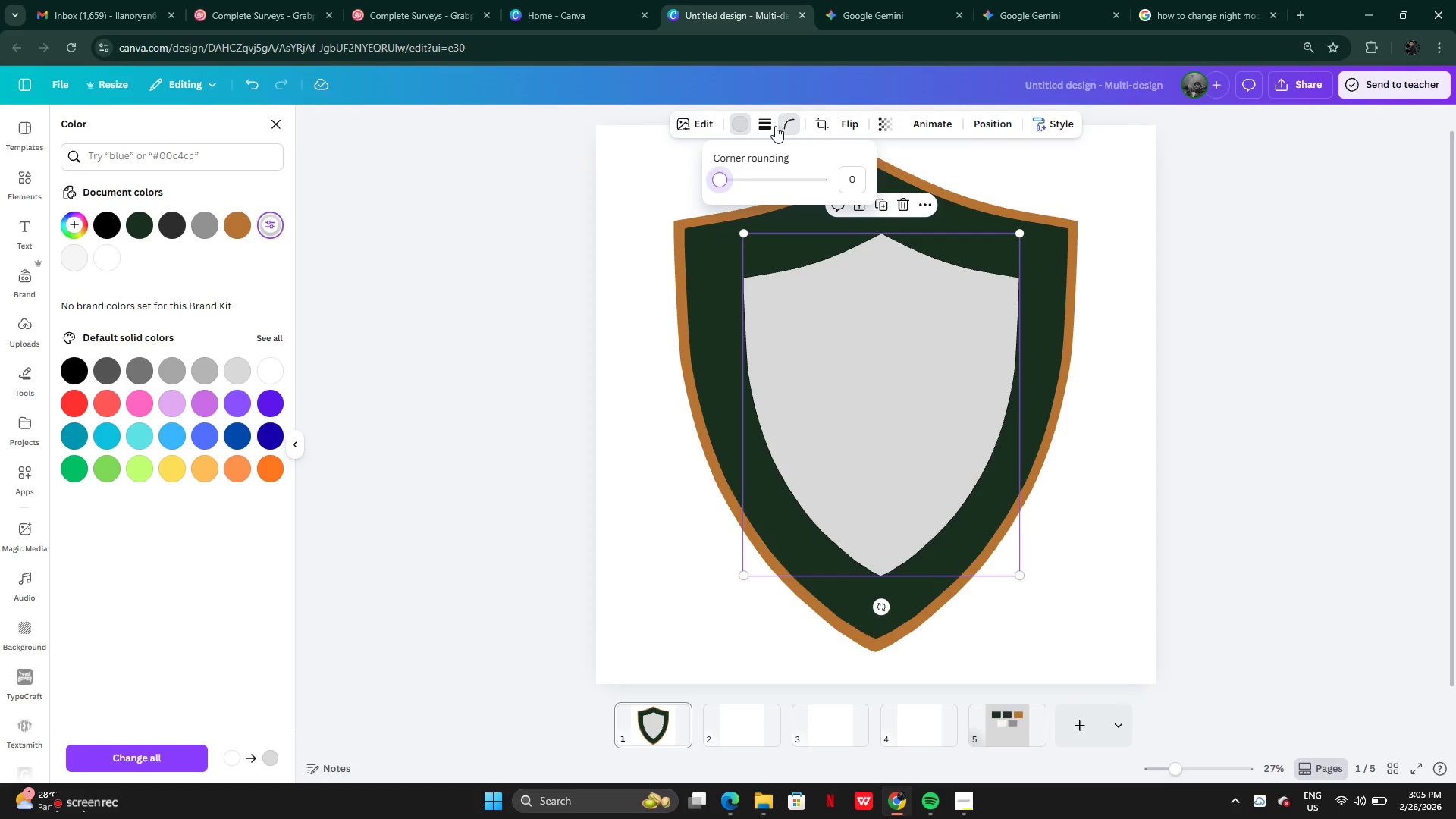 
left_click([770, 126])
 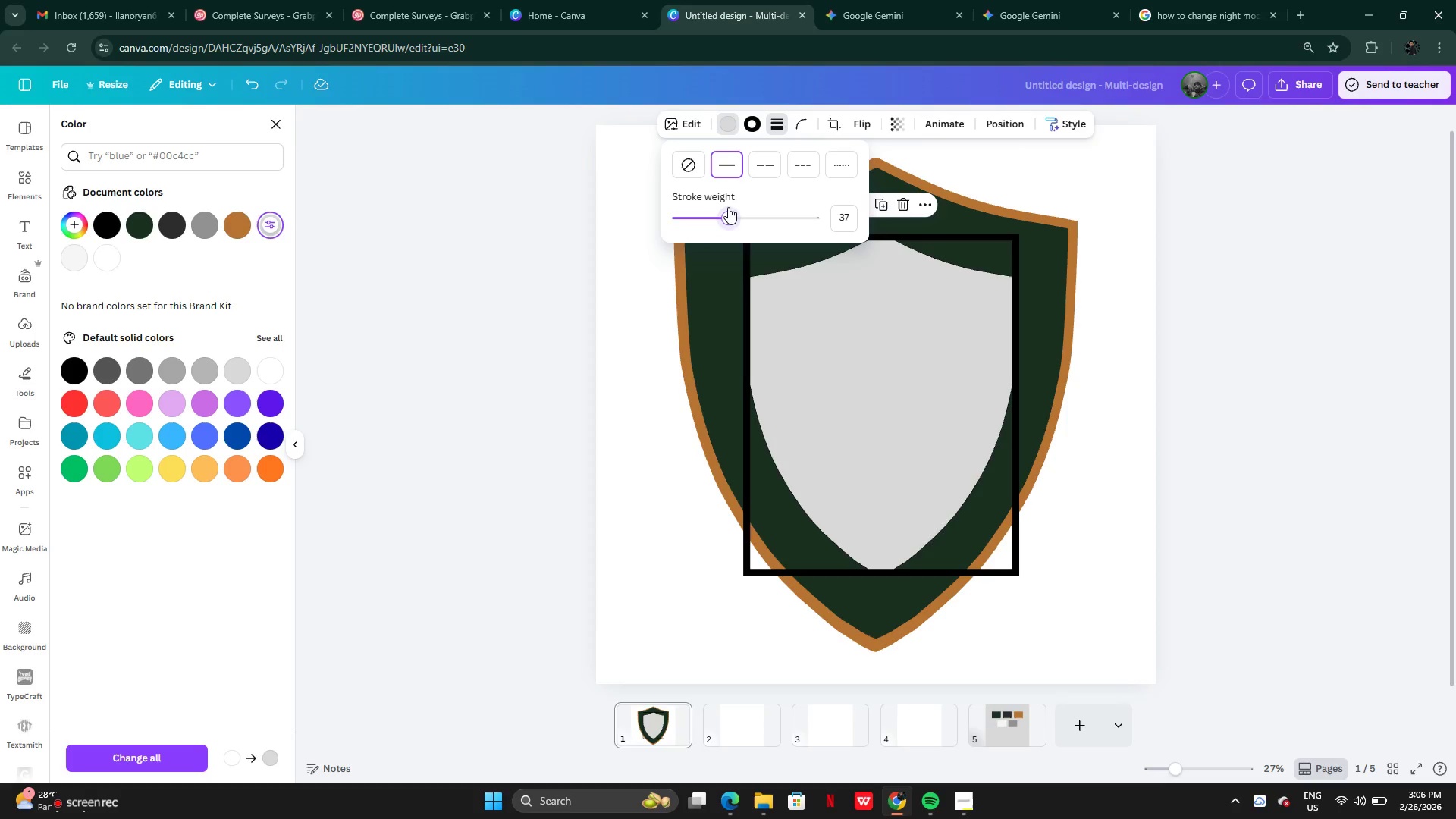 
left_click([728, 207])
 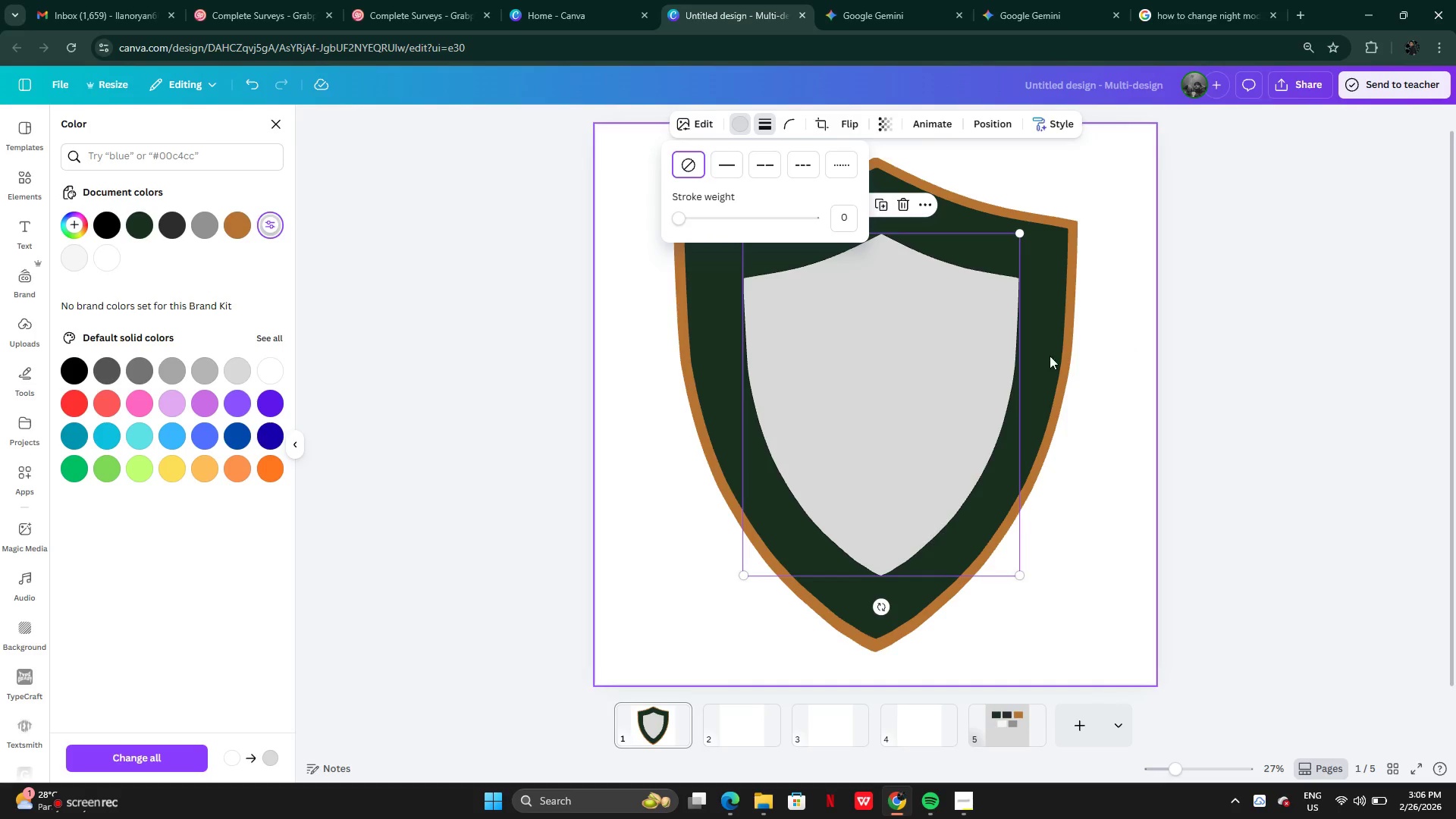 
left_click([883, 369])
 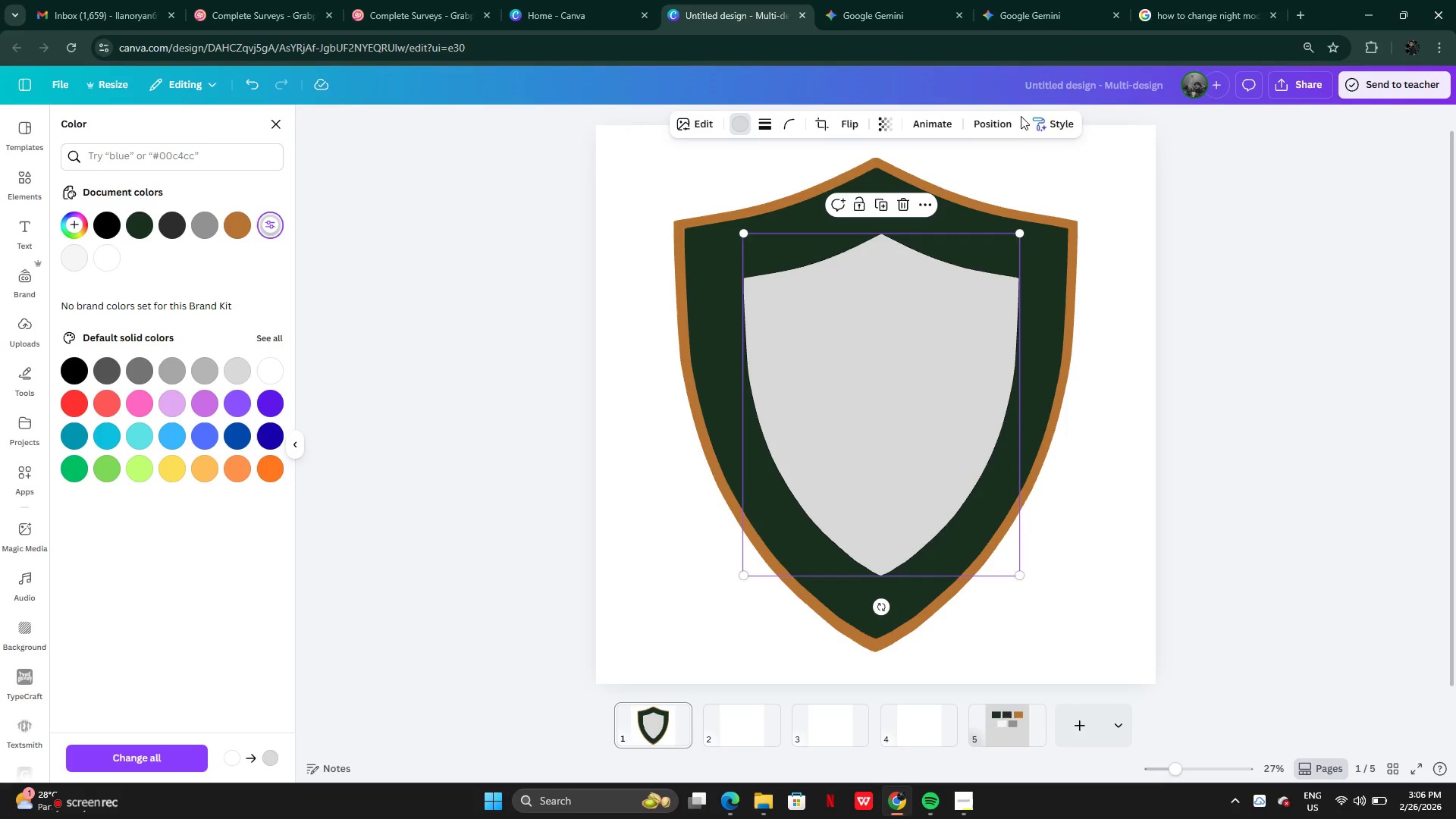 
left_click([998, 127])
 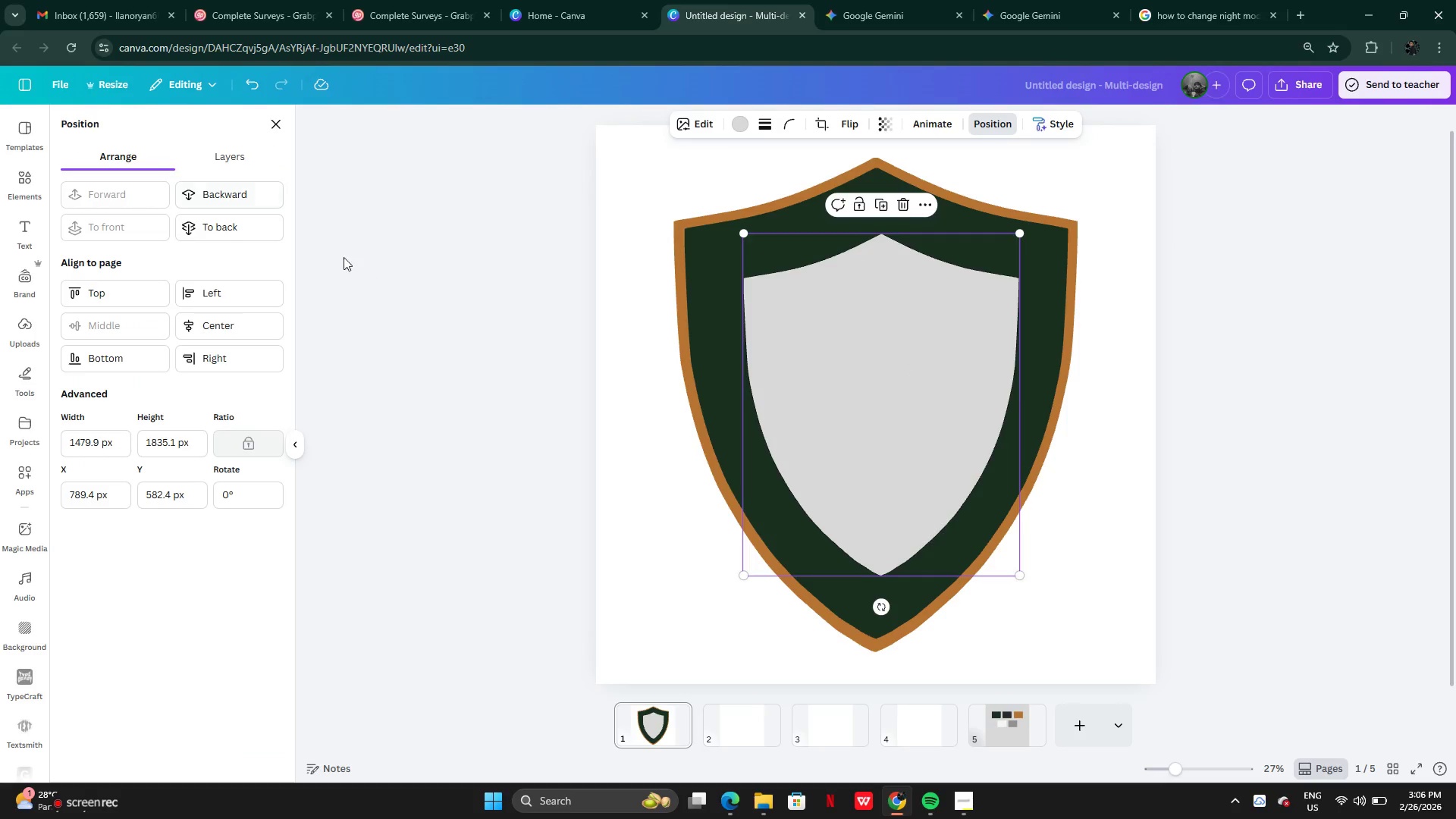 
left_click([212, 199])
 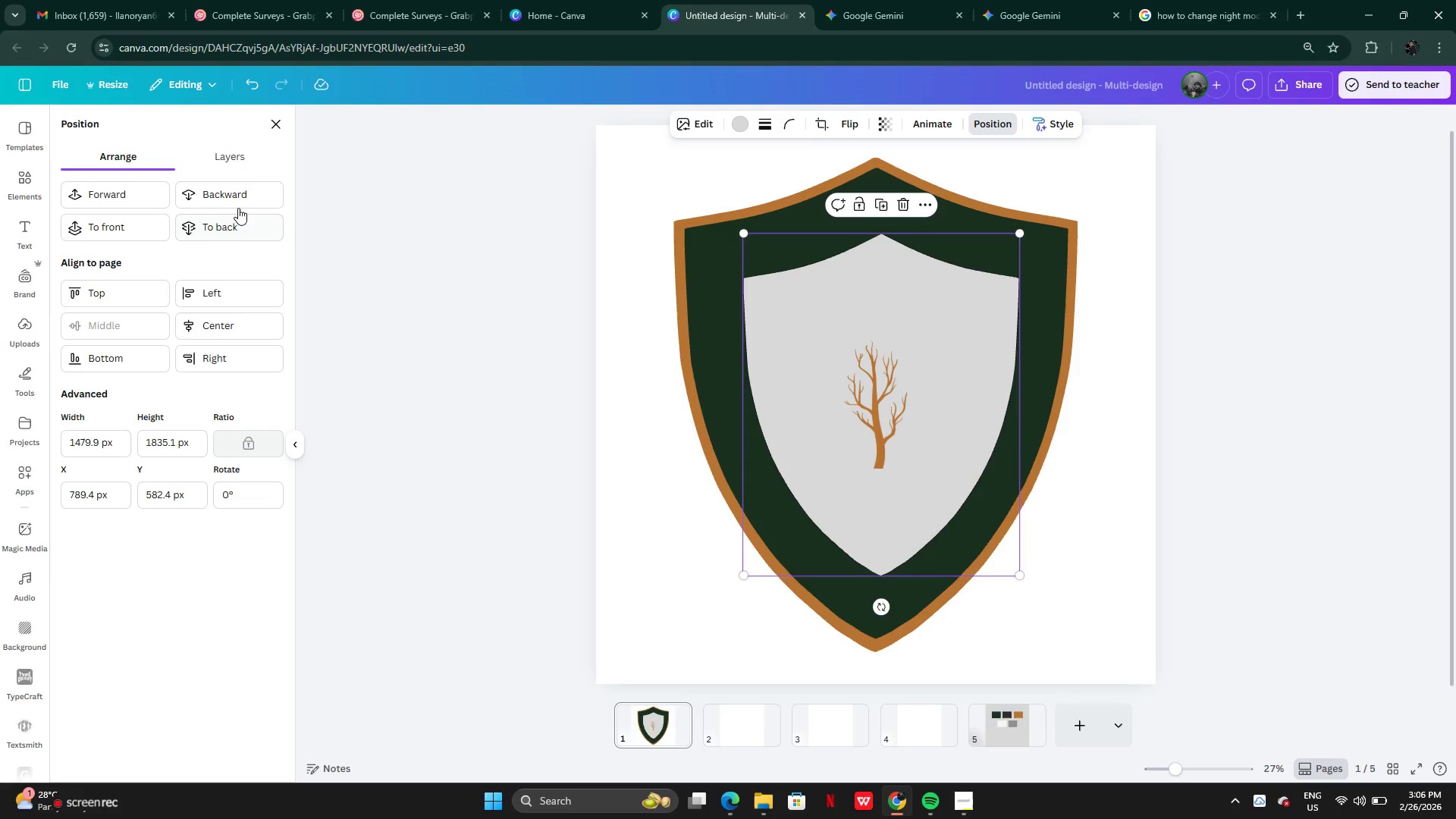 
double_click([232, 193])
 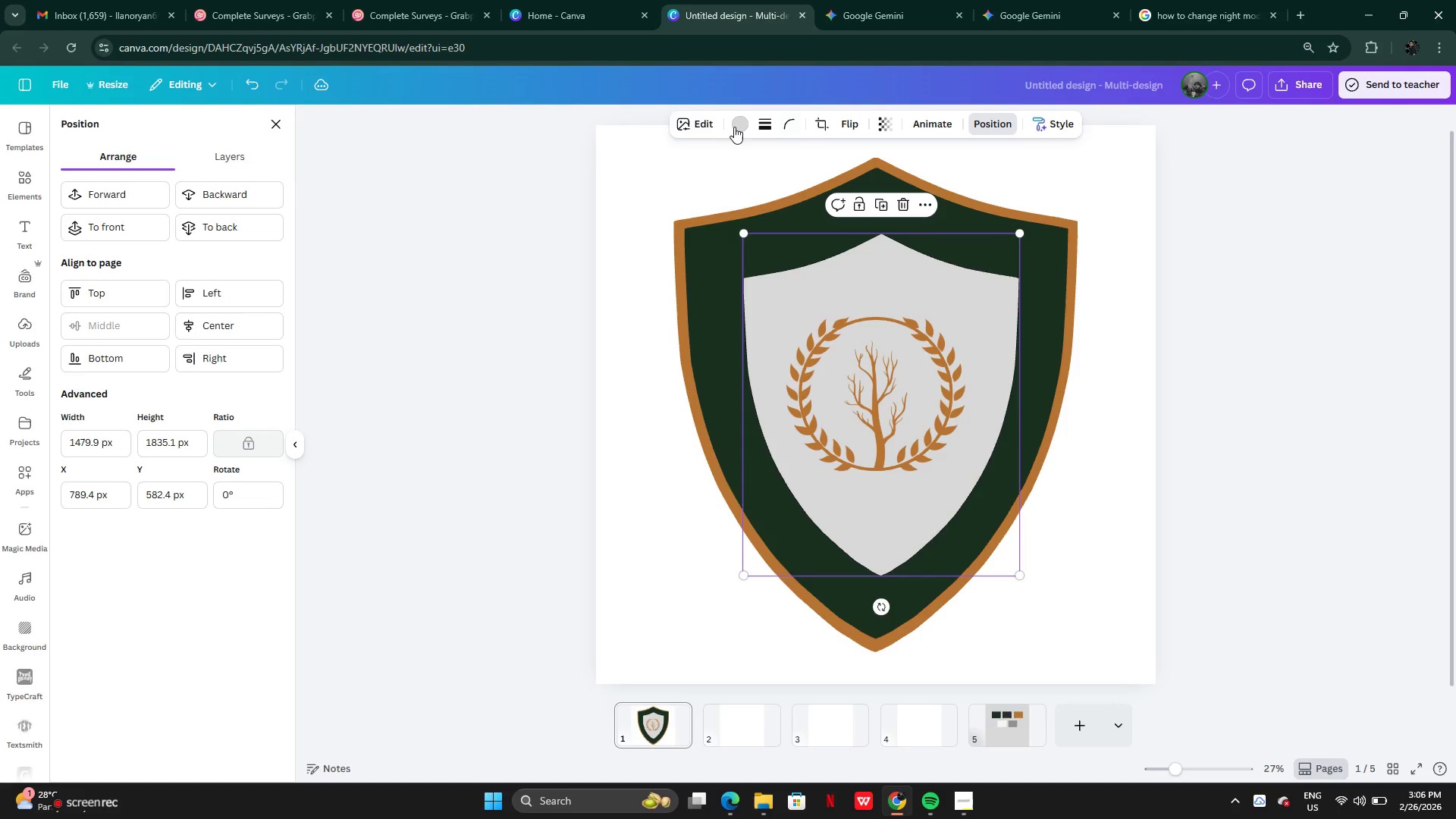 
left_click([730, 126])
 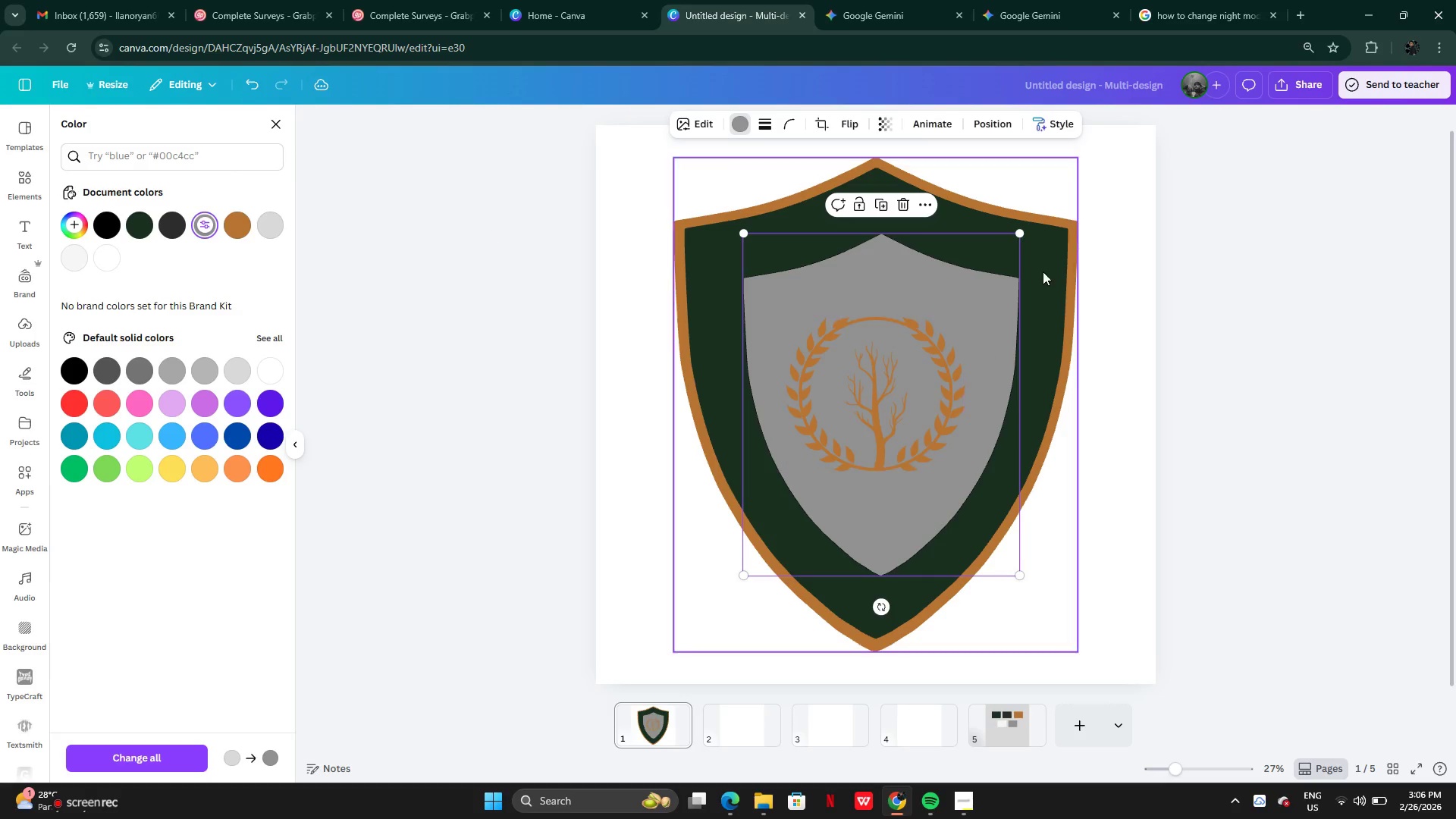 
mouse_move([188, 224])
 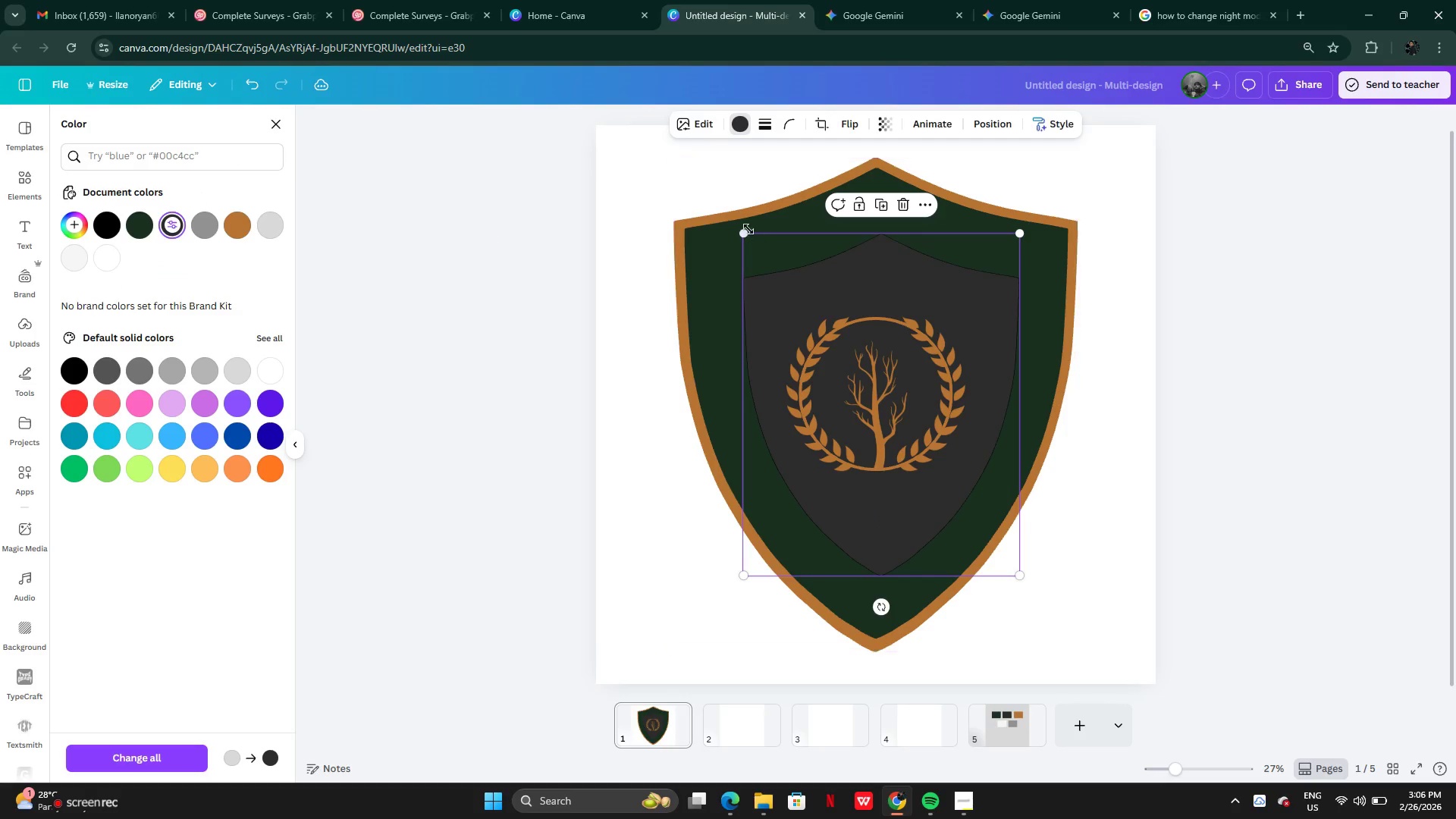 
left_click_drag(start_coordinate=[744, 230], to_coordinate=[676, 198])
 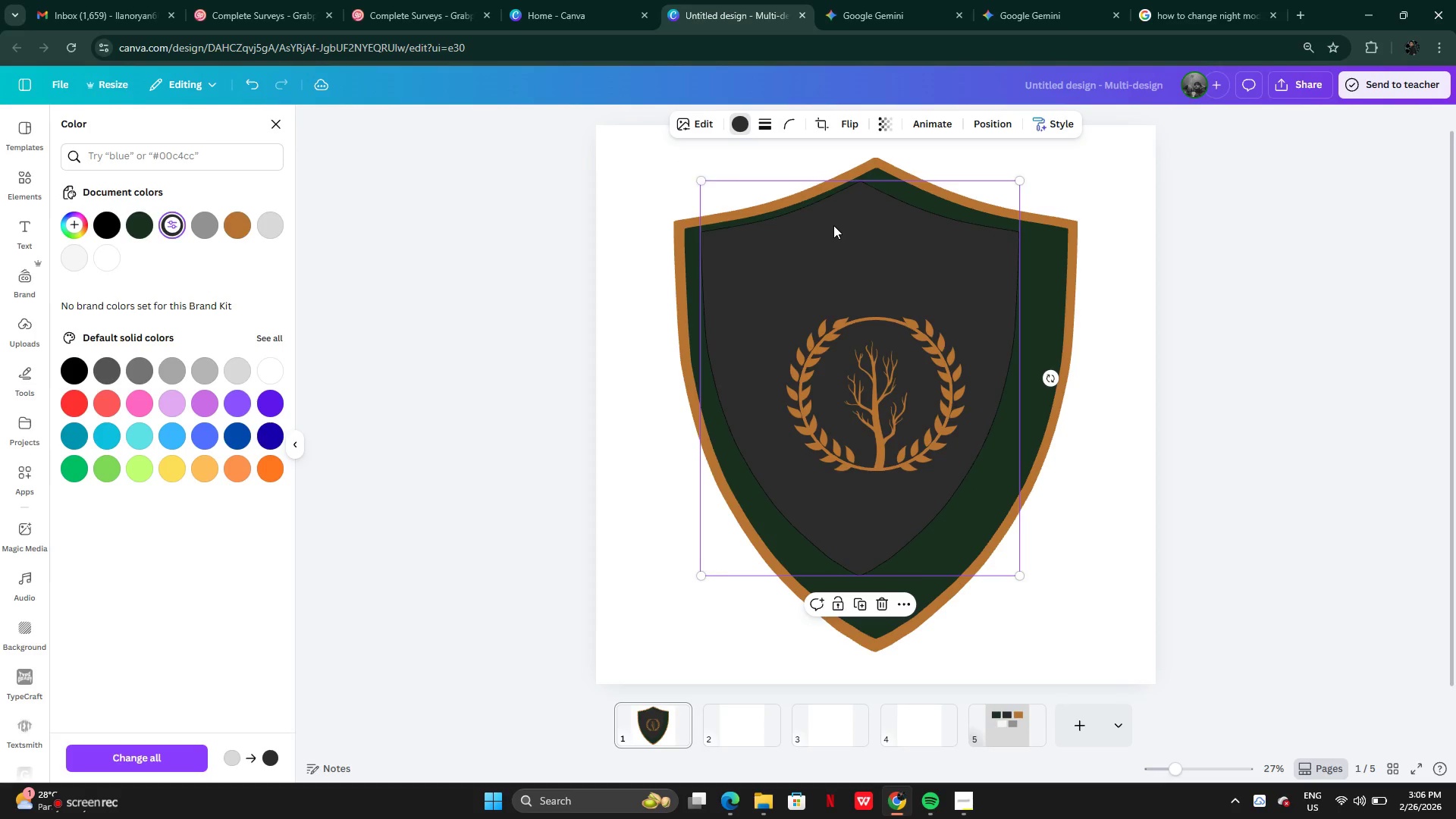 
left_click_drag(start_coordinate=[838, 227], to_coordinate=[855, 247])
 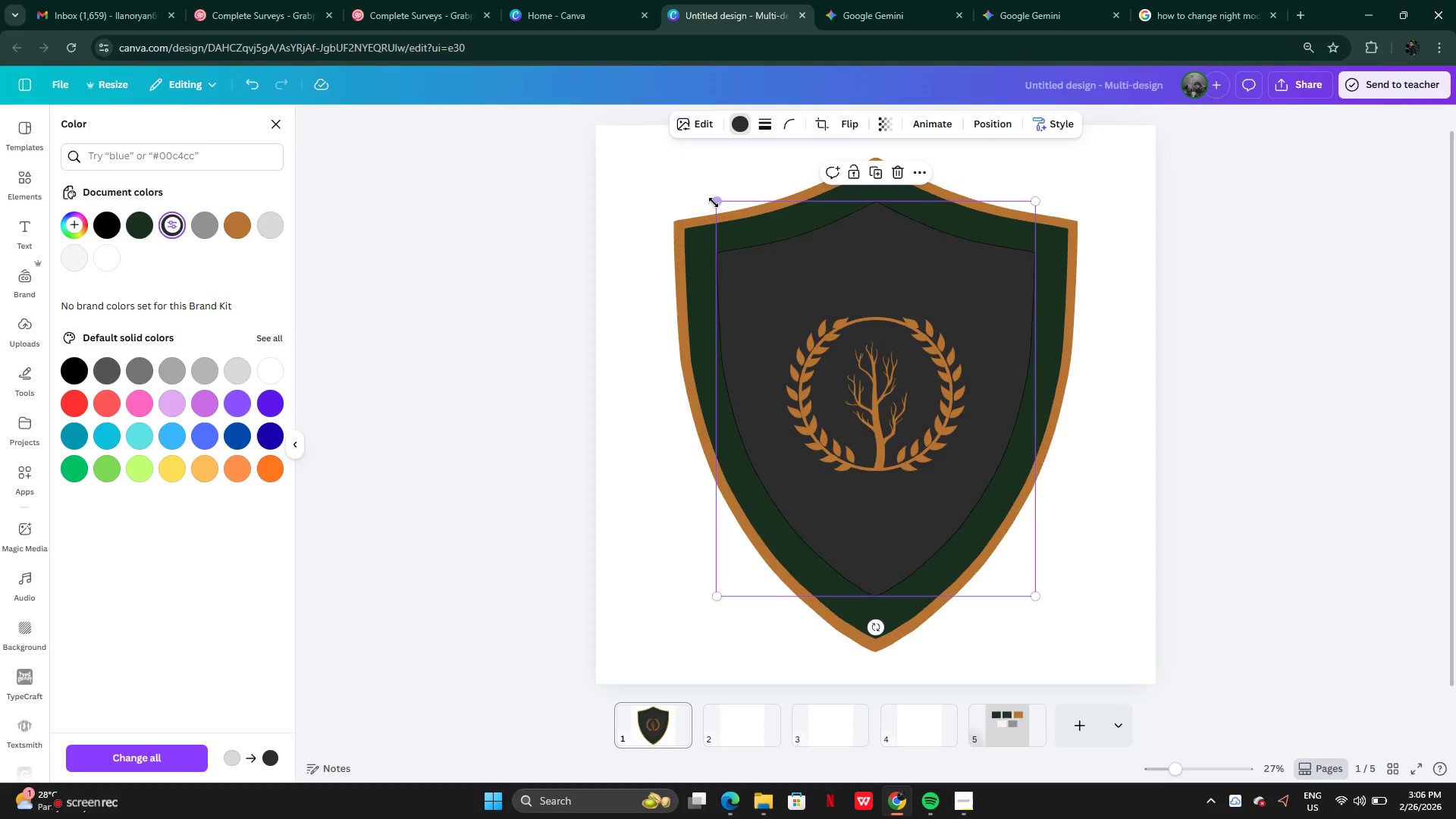 
left_click_drag(start_coordinate=[714, 202], to_coordinate=[673, 196])
 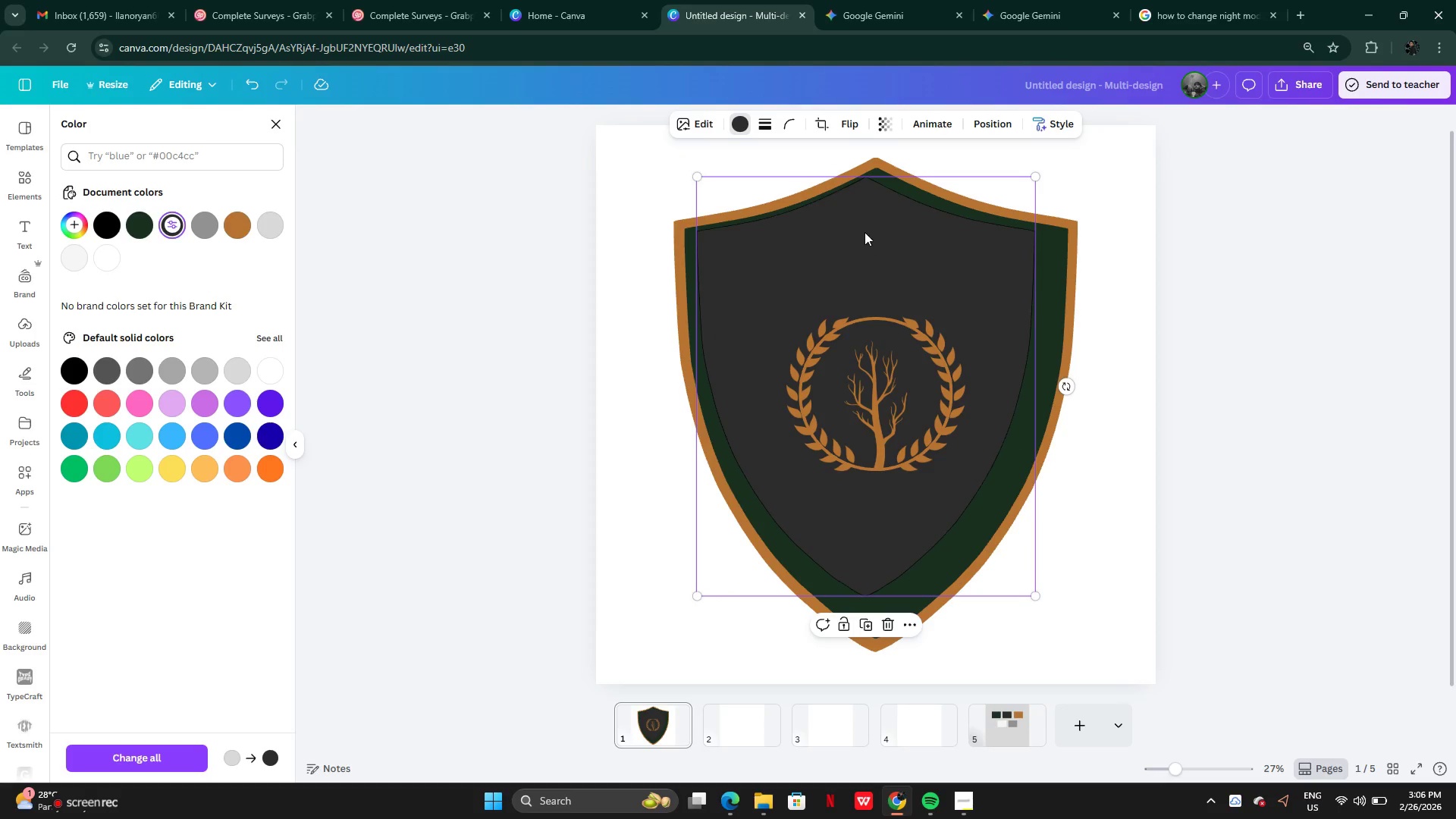 
left_click_drag(start_coordinate=[880, 239], to_coordinate=[891, 253])
 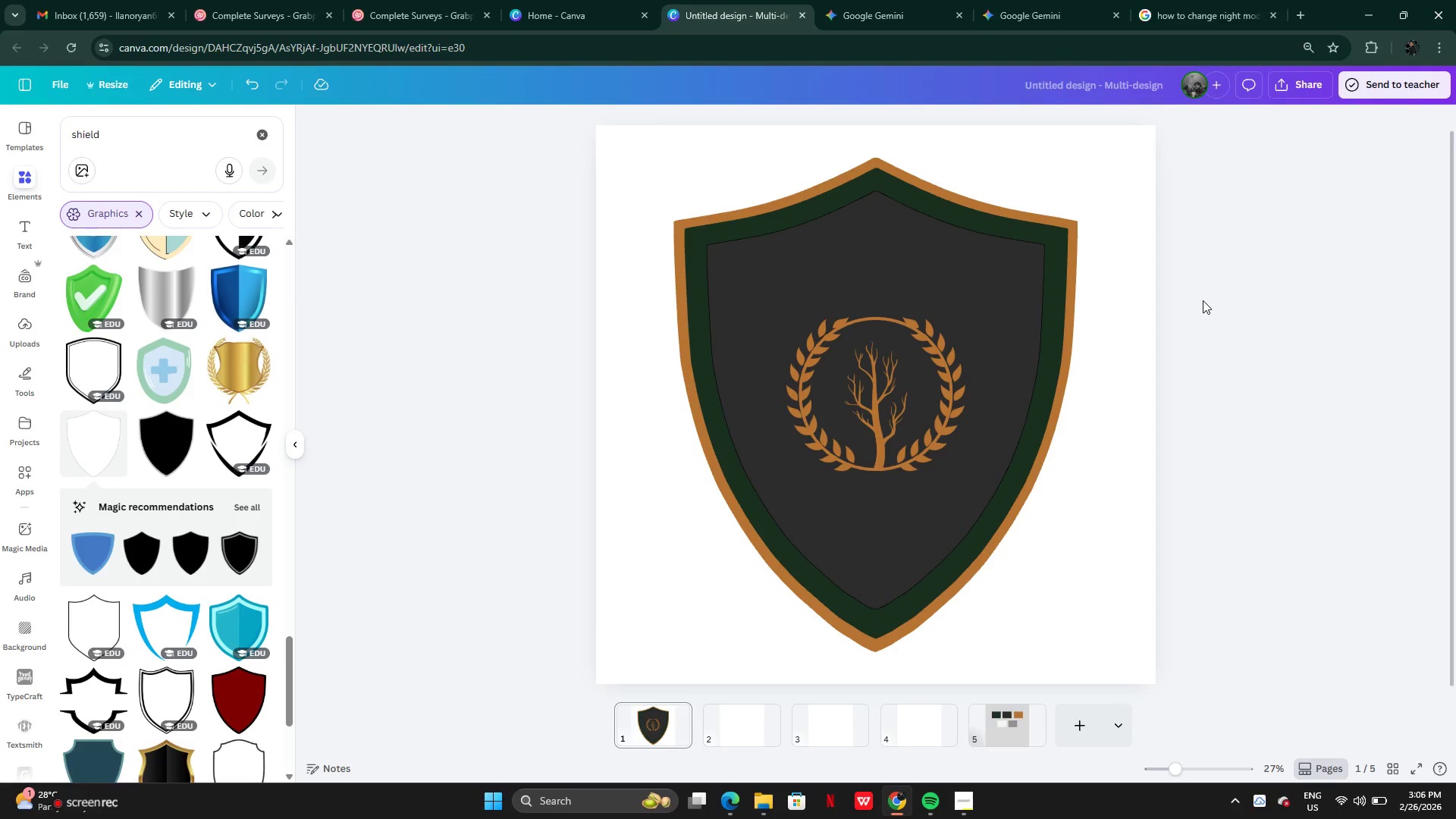 
wait(8.8)
 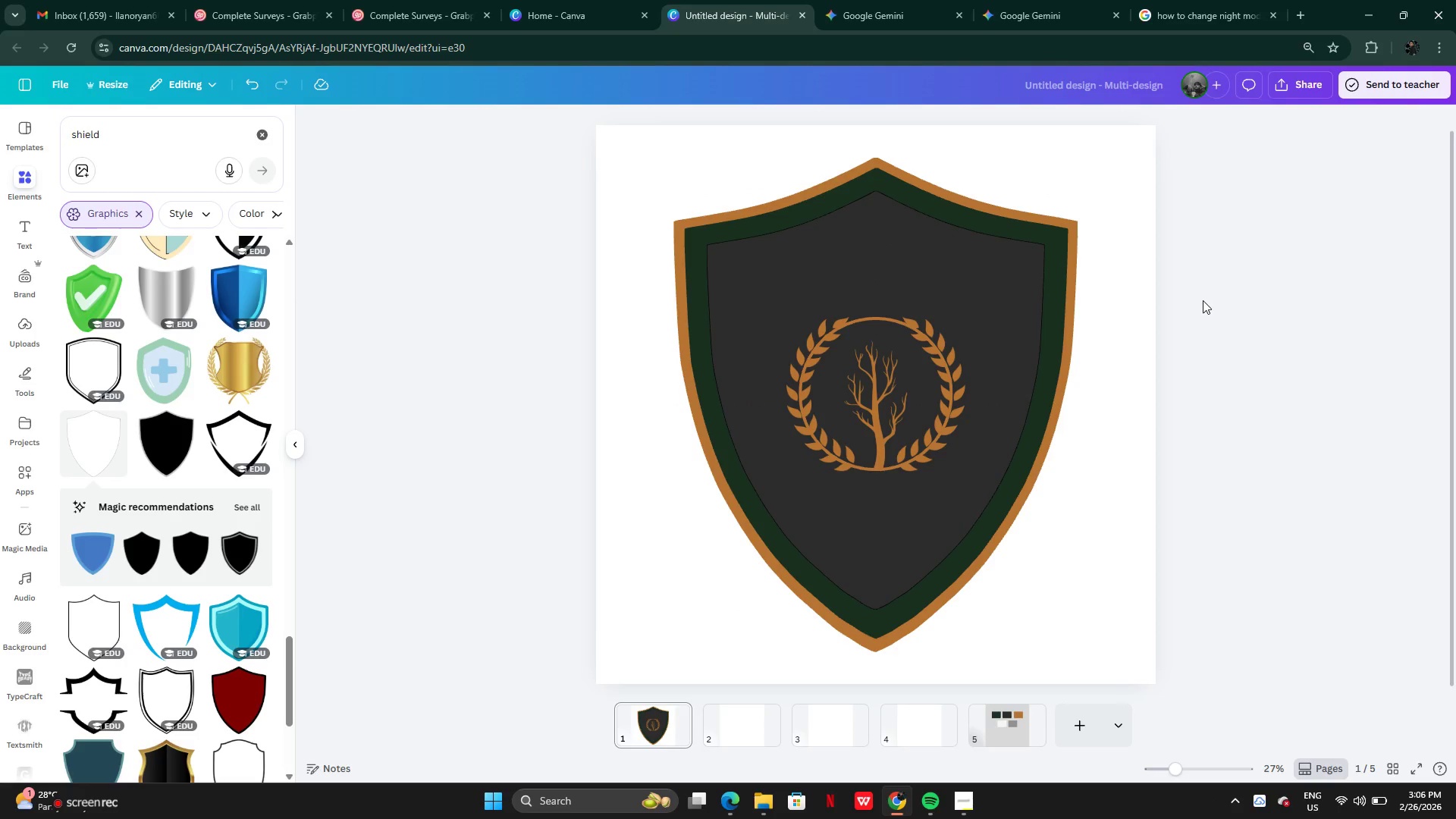 
left_click_drag(start_coordinate=[705, 613], to_coordinate=[692, 635])
 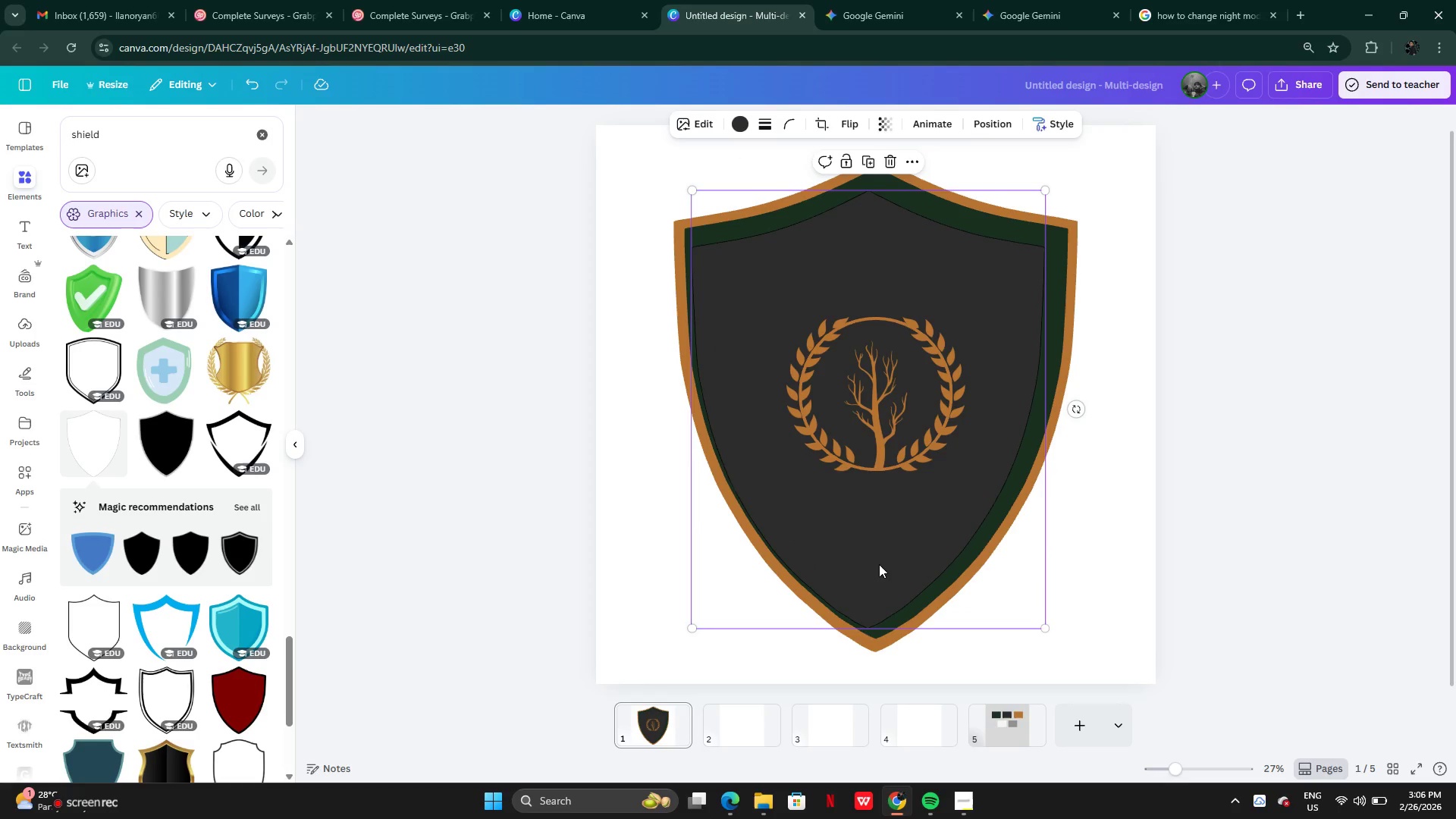 
left_click_drag(start_coordinate=[881, 563], to_coordinate=[890, 559])
 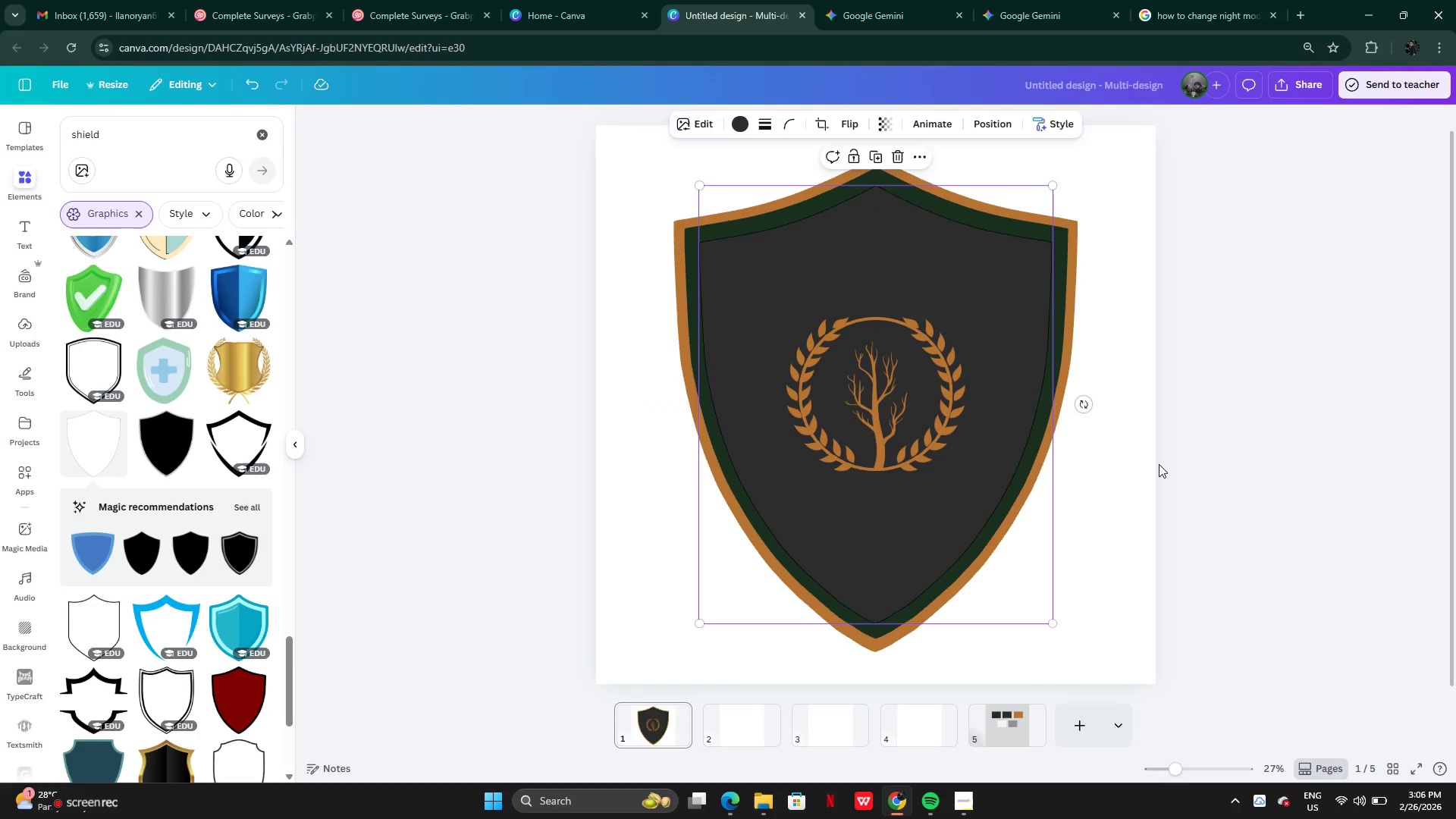 
left_click([1159, 463])
 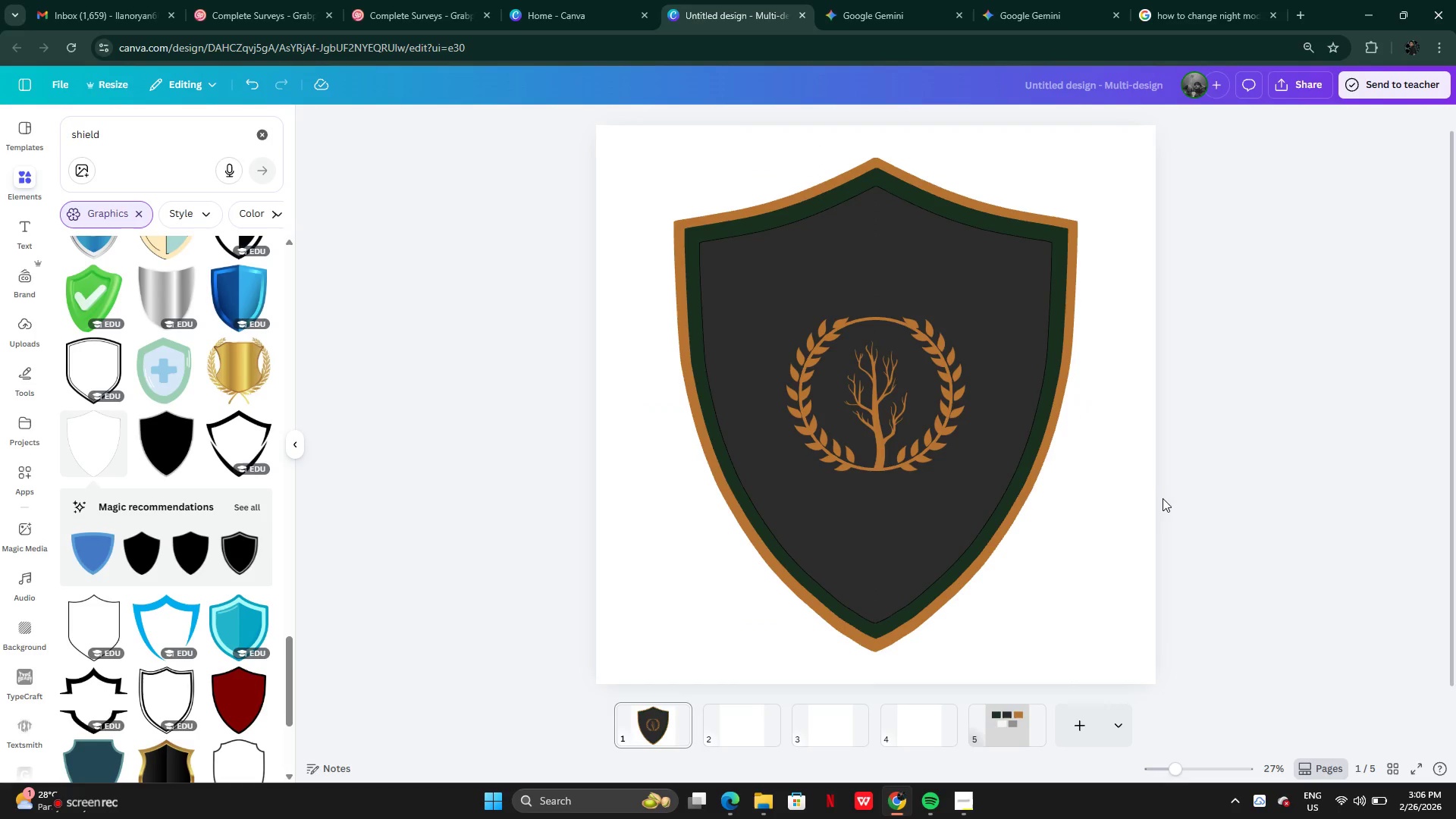 
left_click([990, 275])
 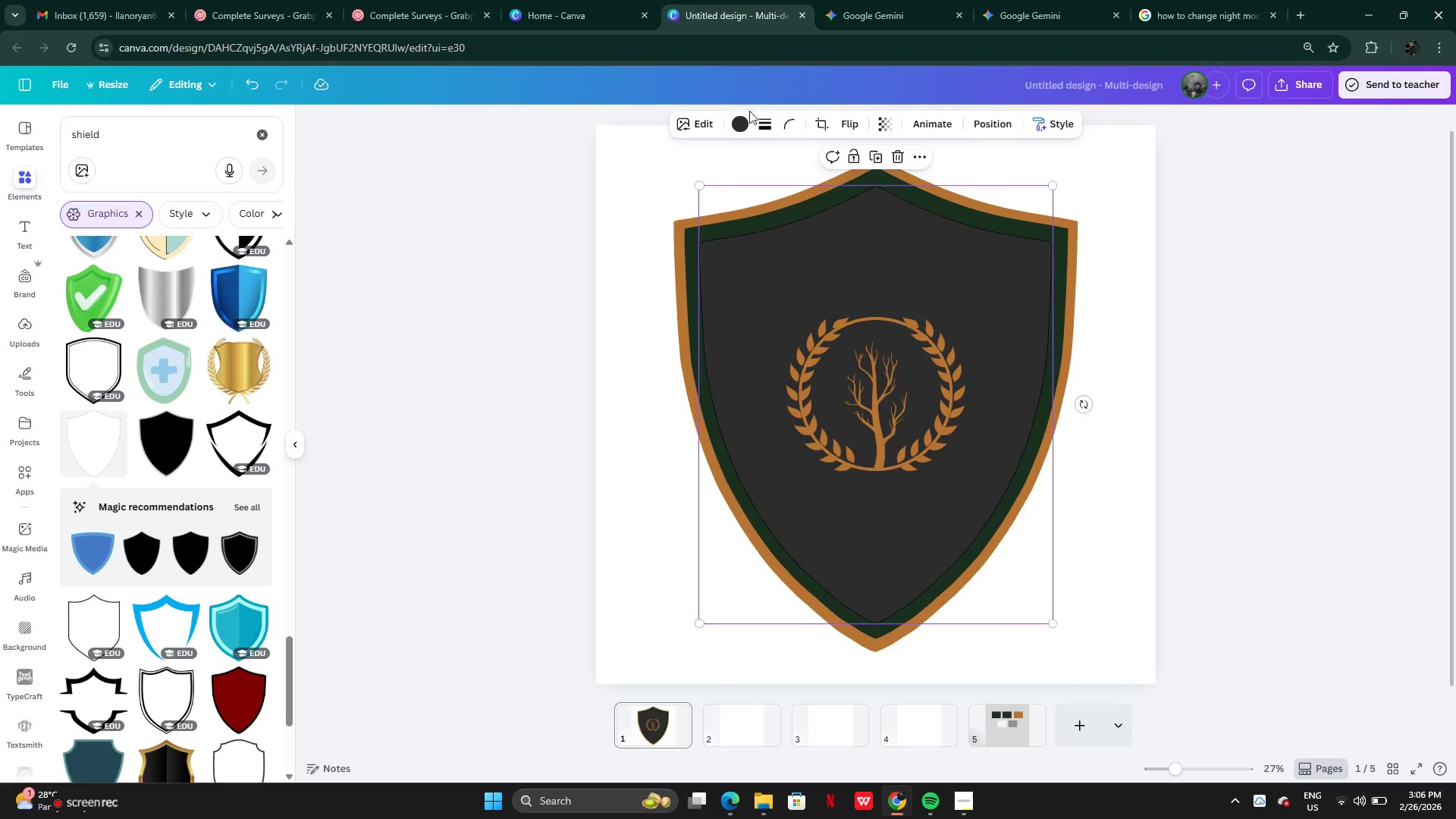 
left_click([740, 123])
 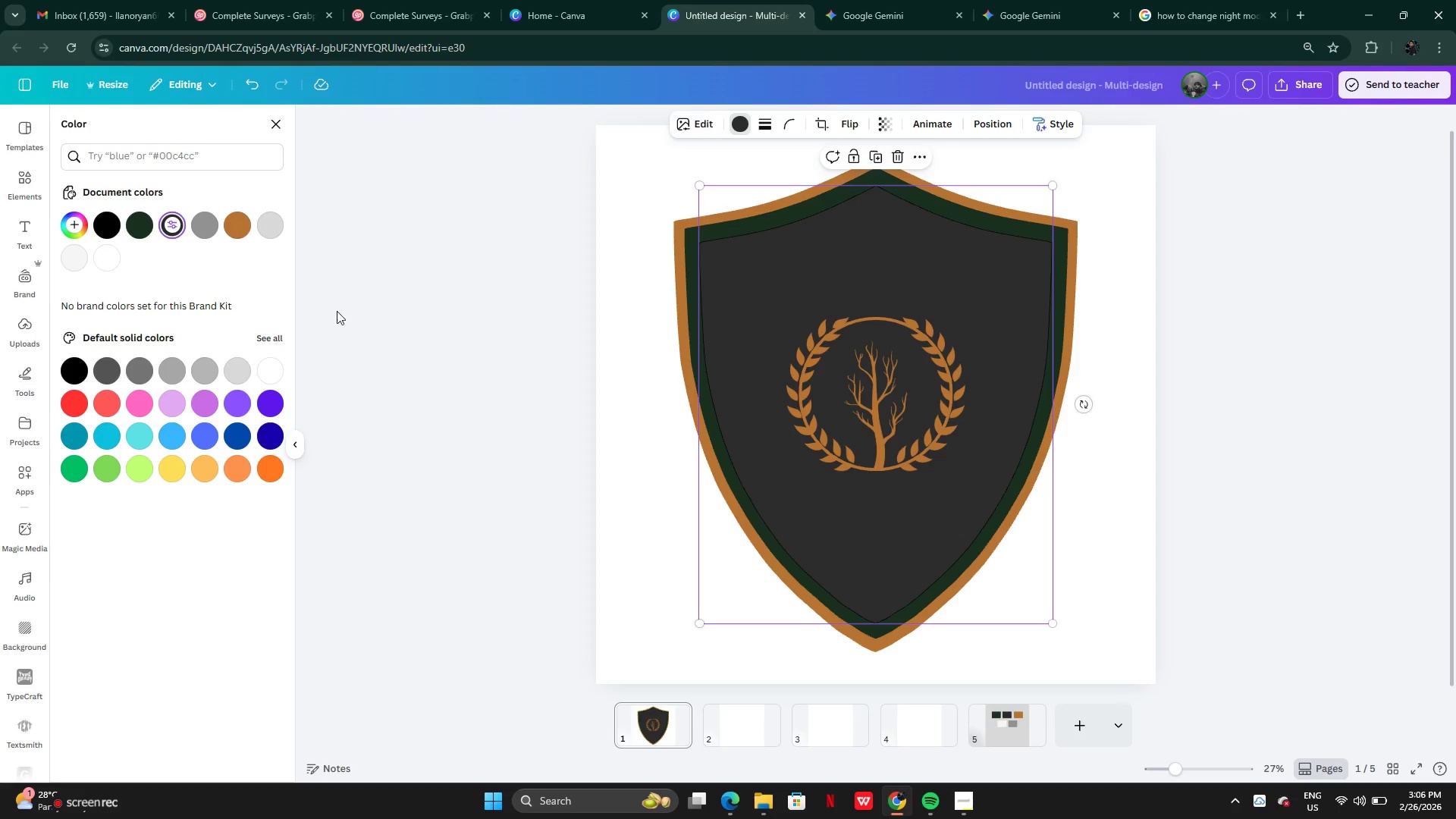 
left_click([139, 228])
 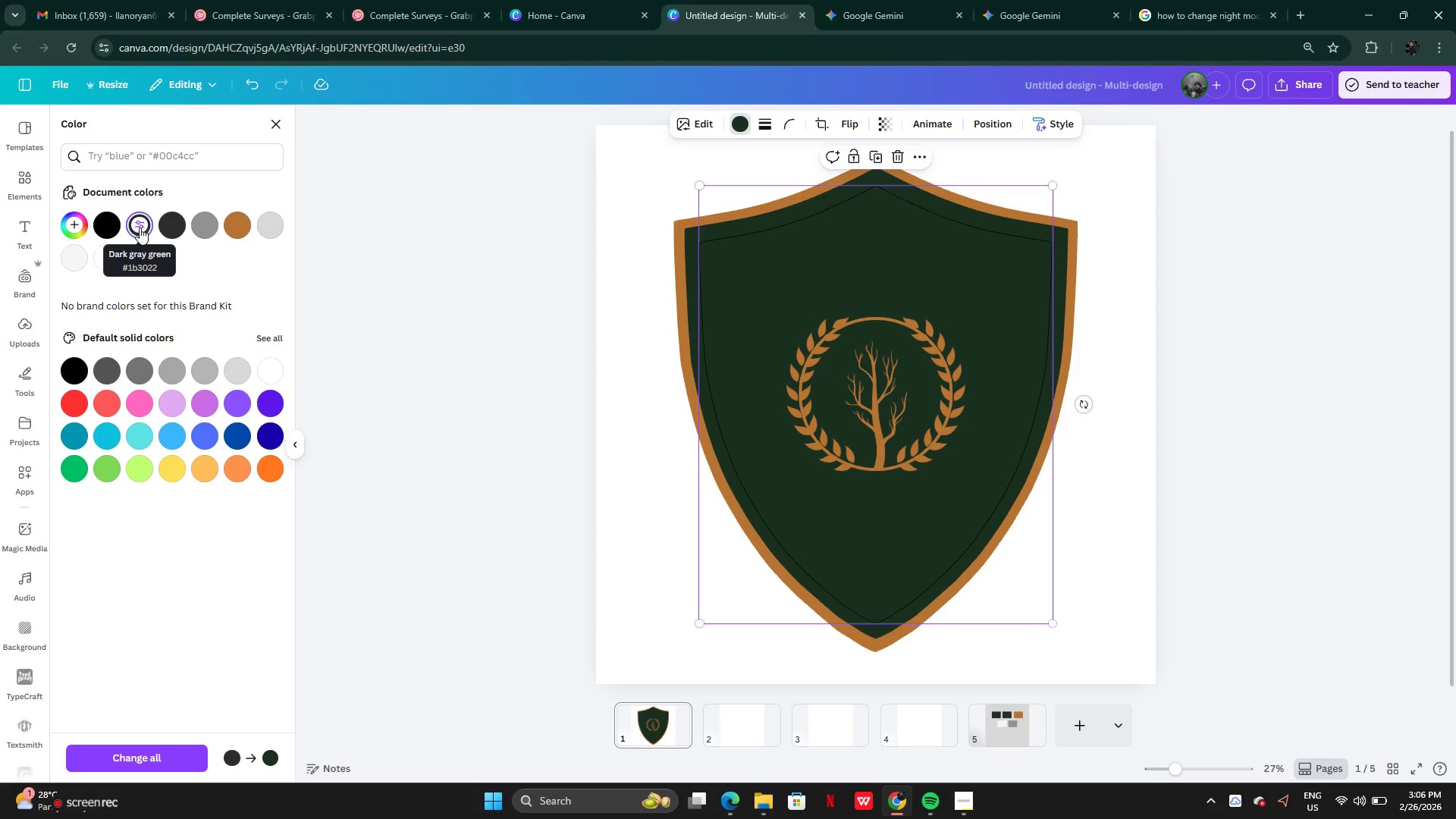 
left_click([102, 223])
 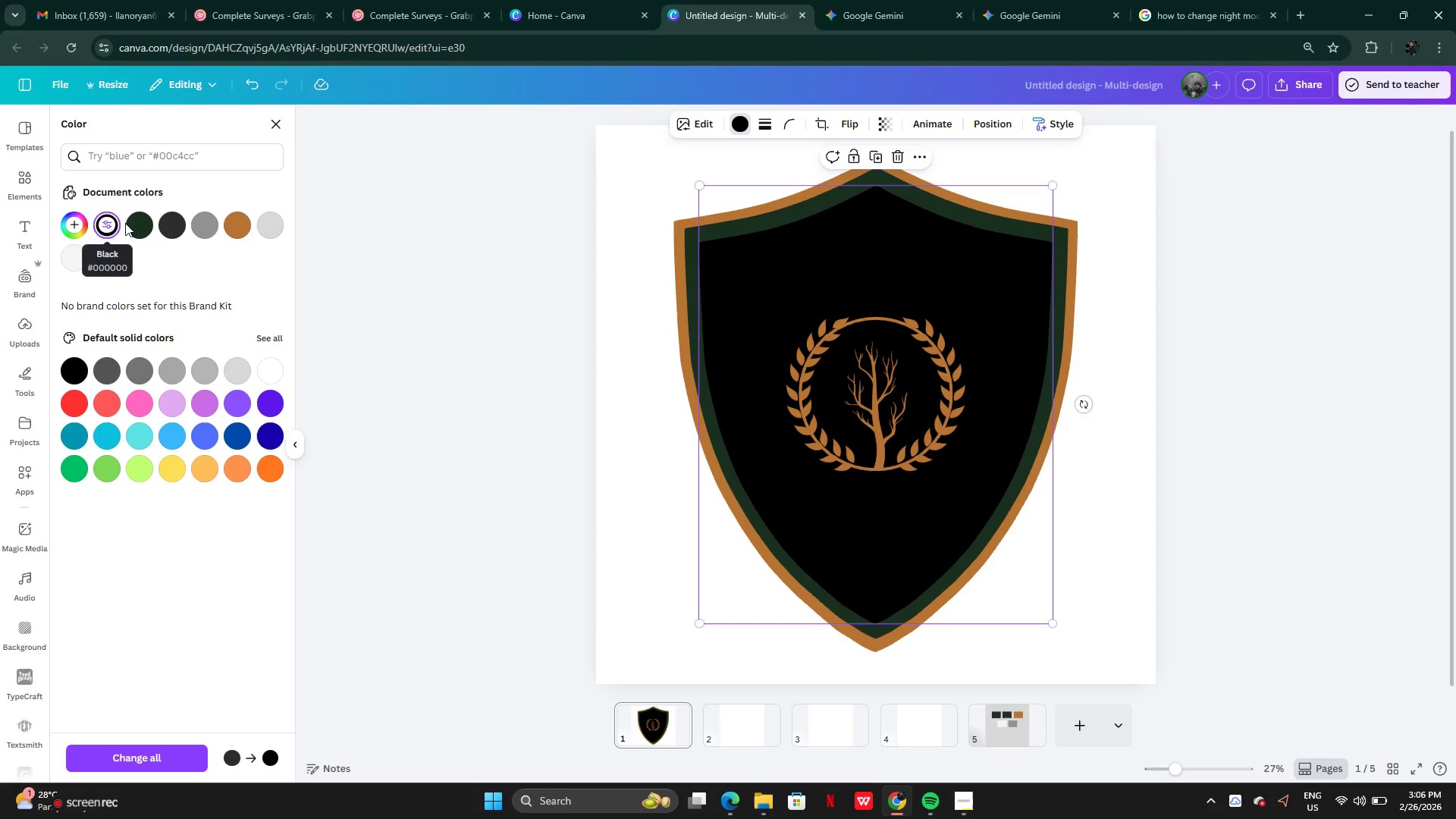 
left_click([127, 223])
 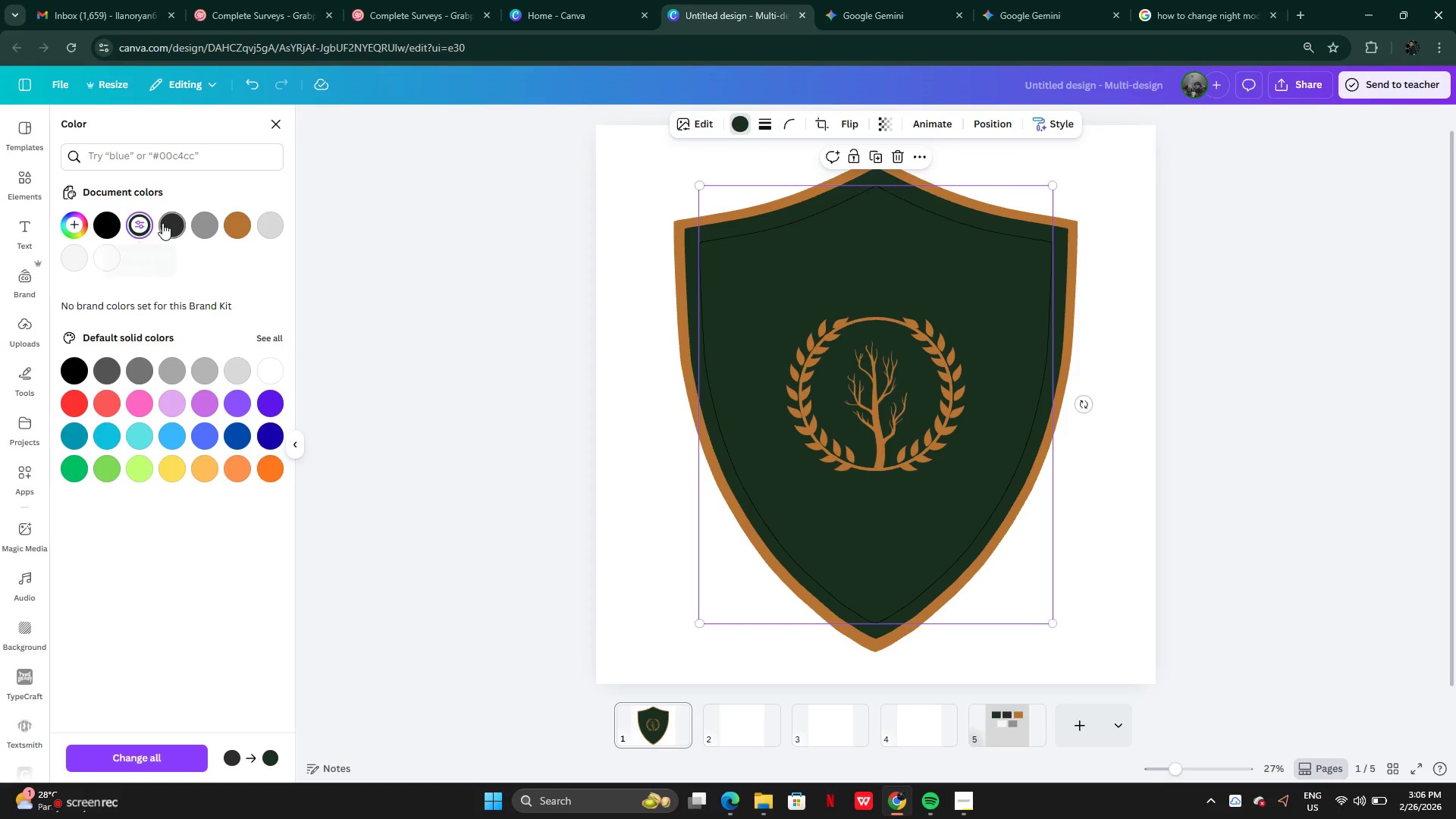 
left_click([168, 223])
 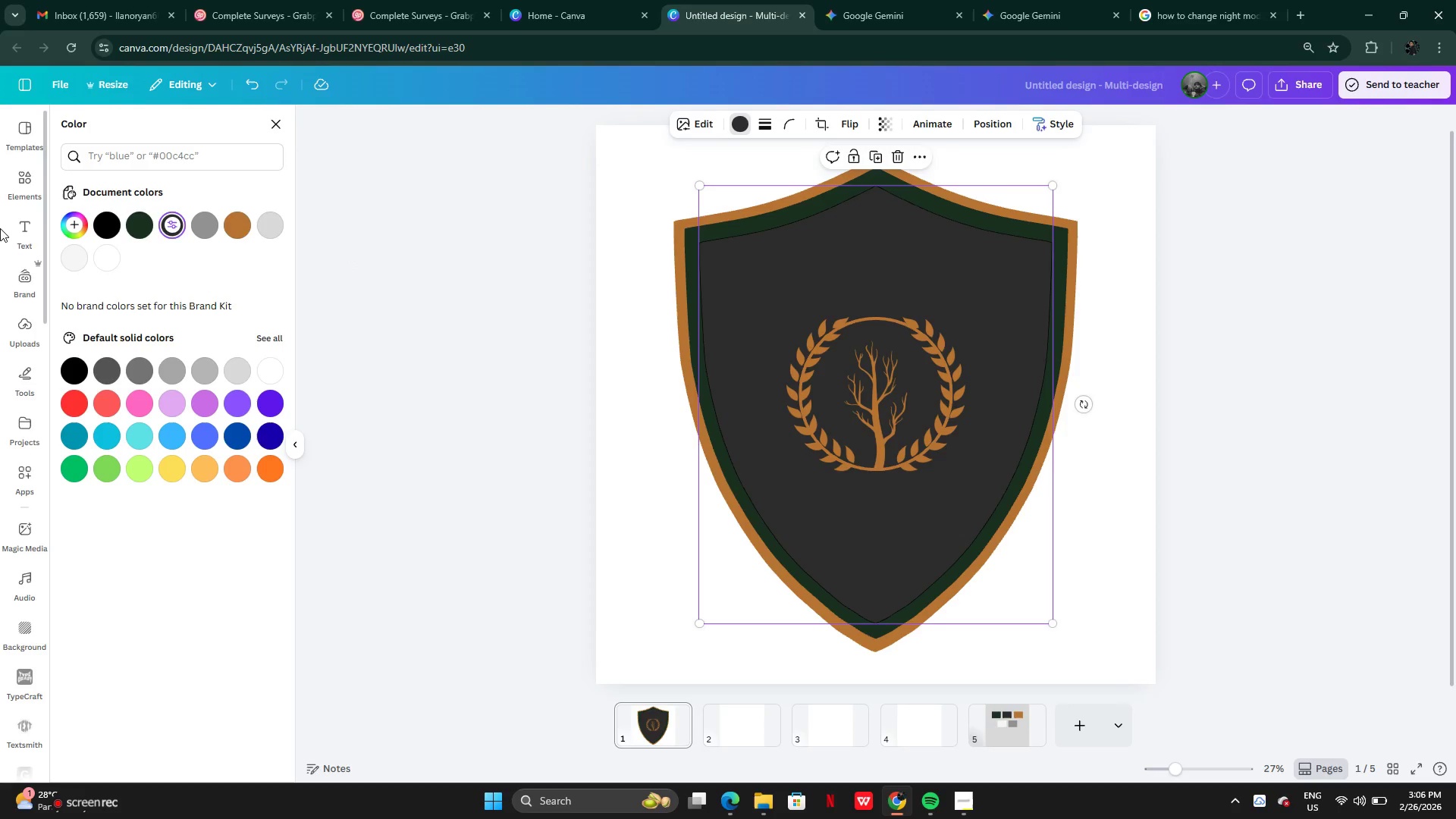 
left_click([138, 223])
 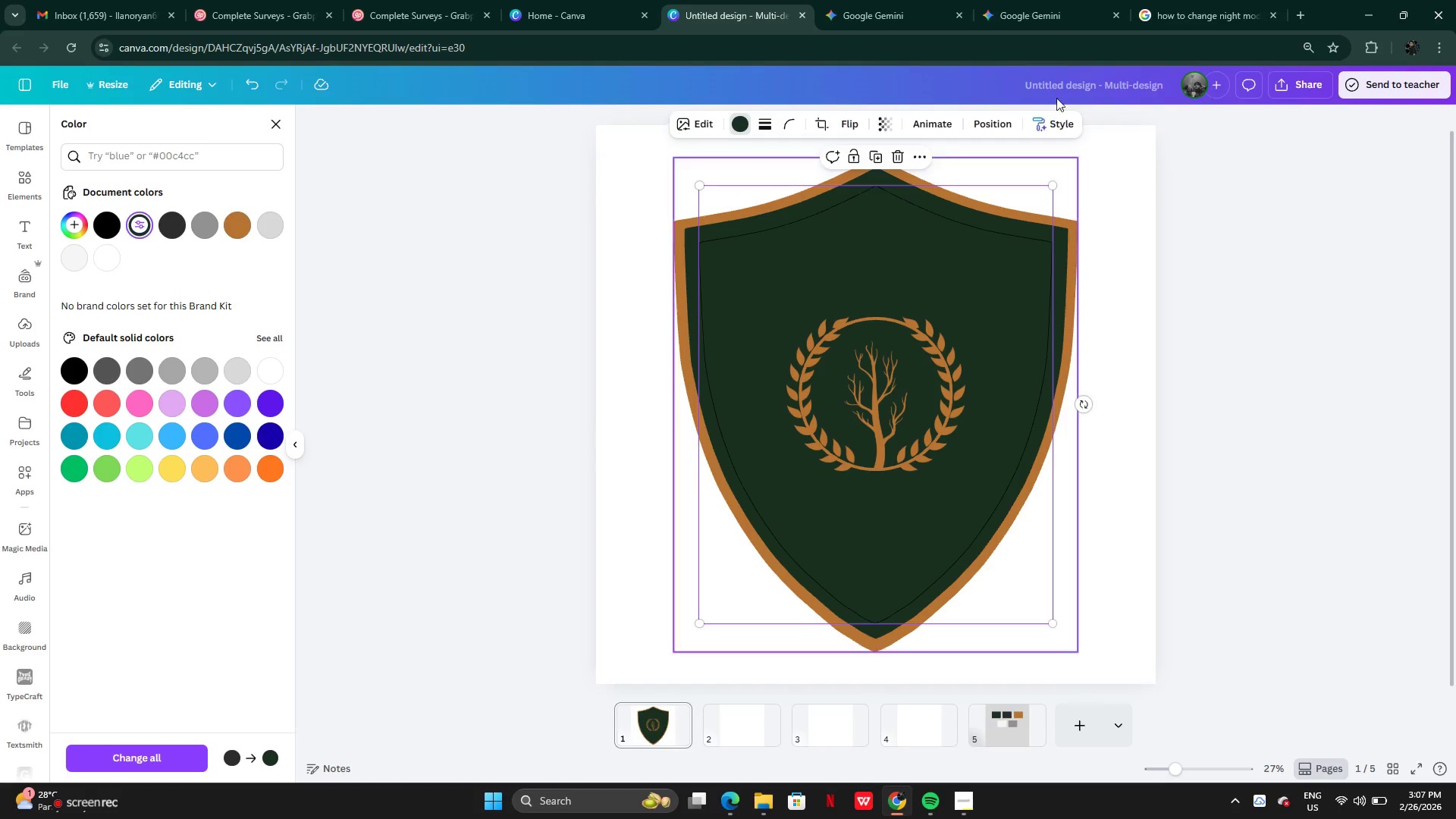 
left_click([990, 124])
 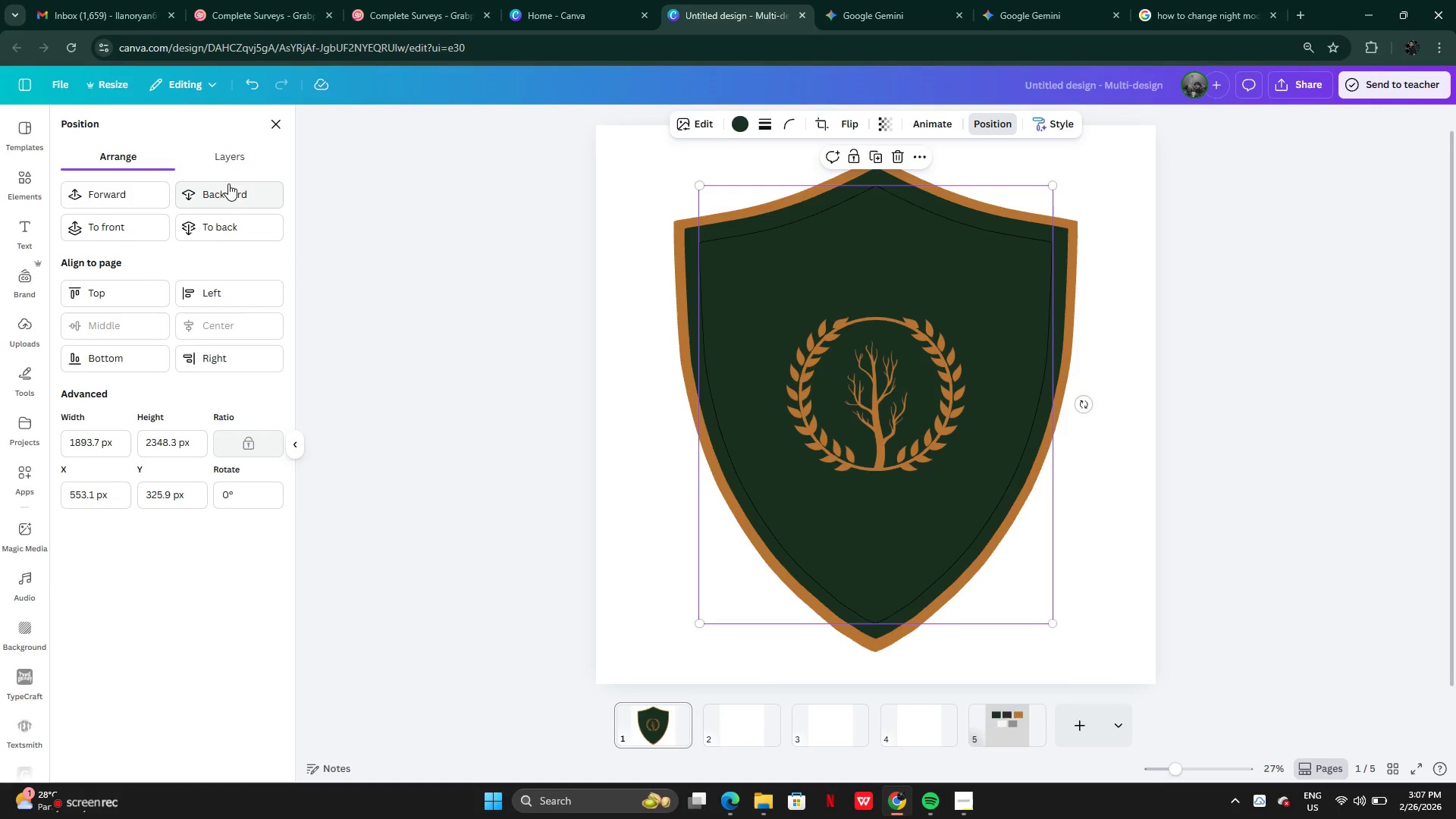 
left_click([243, 162])
 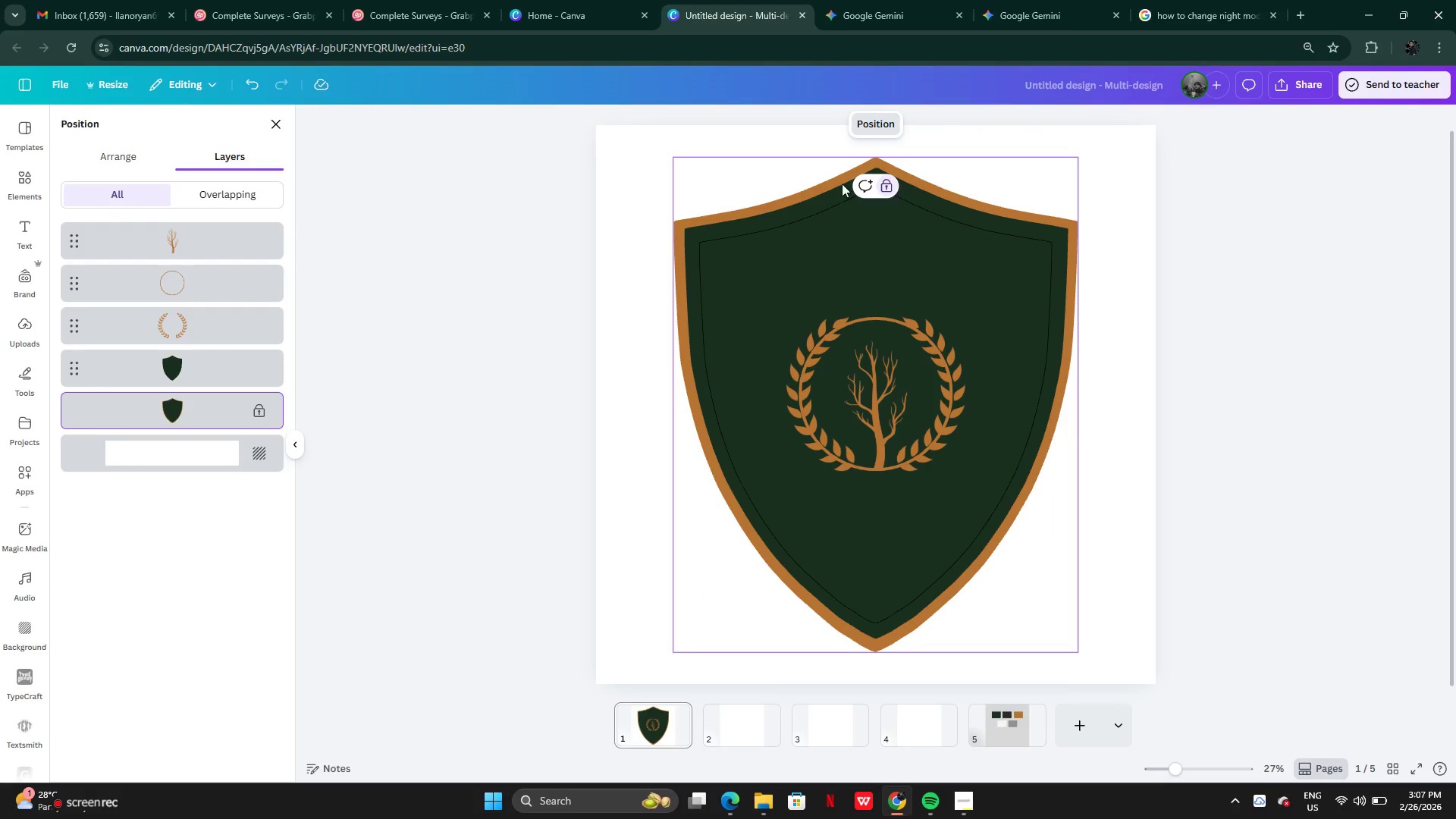 
left_click([889, 189])
 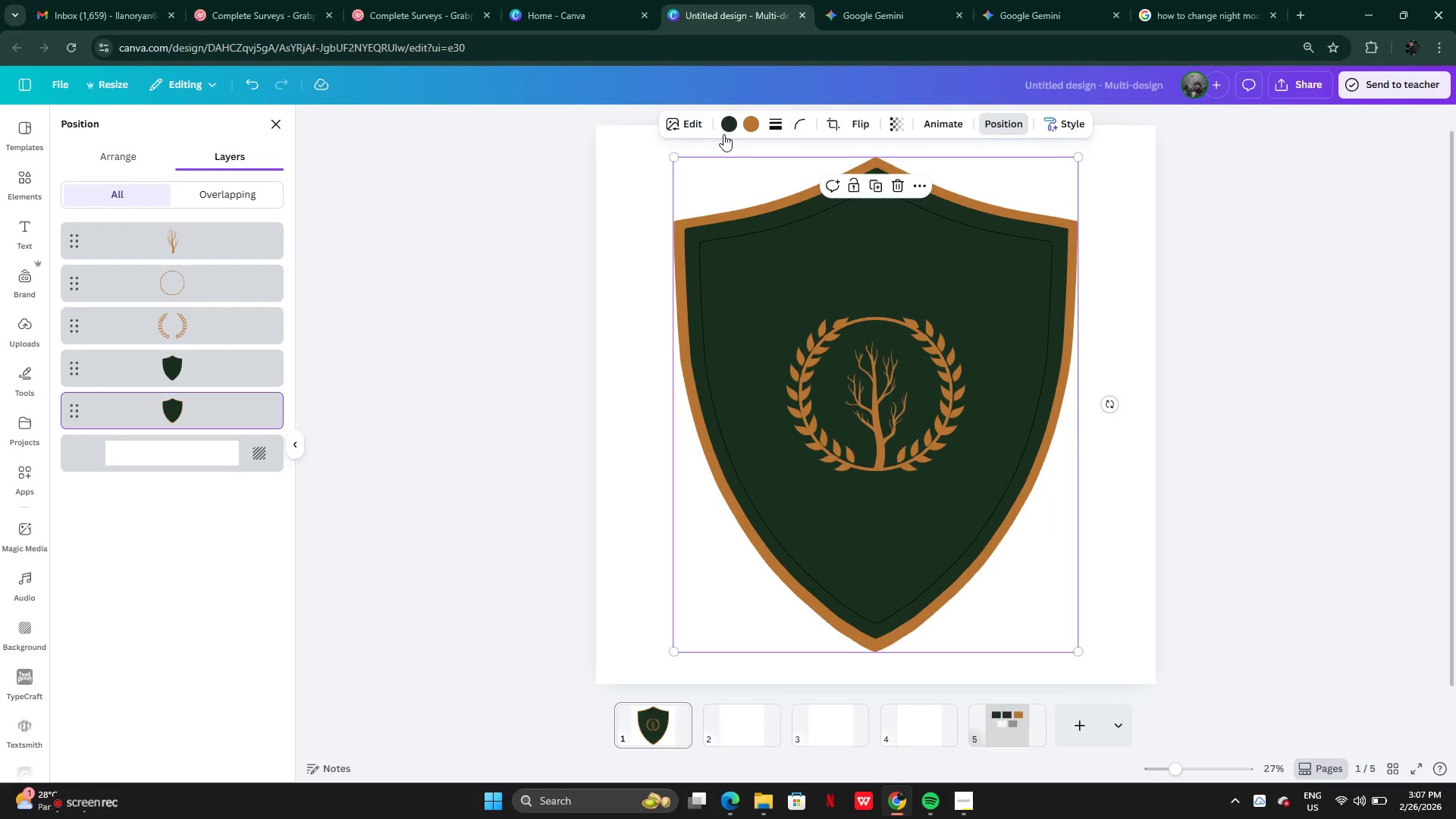 
left_click([730, 124])
 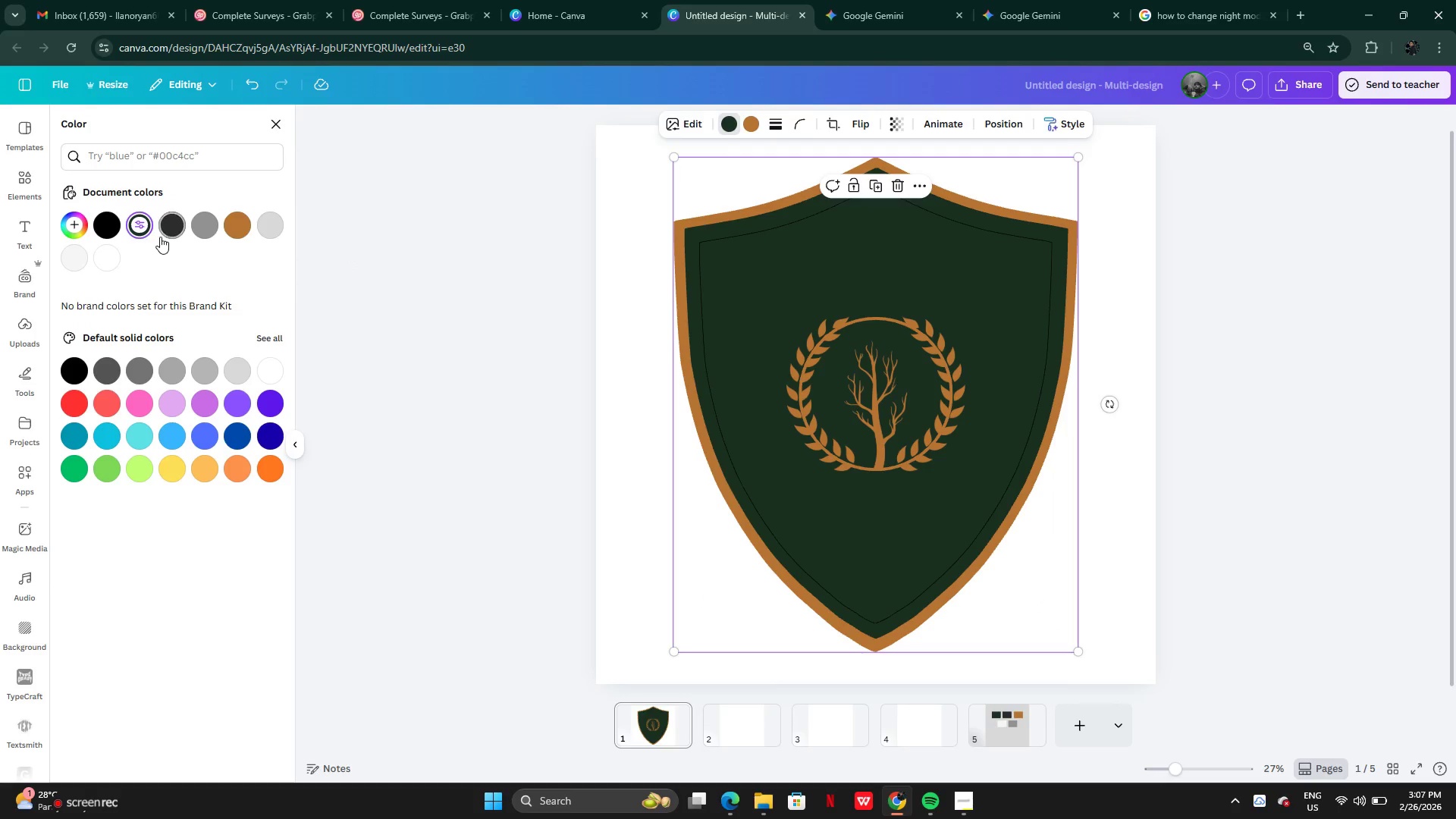 
left_click([163, 231])
 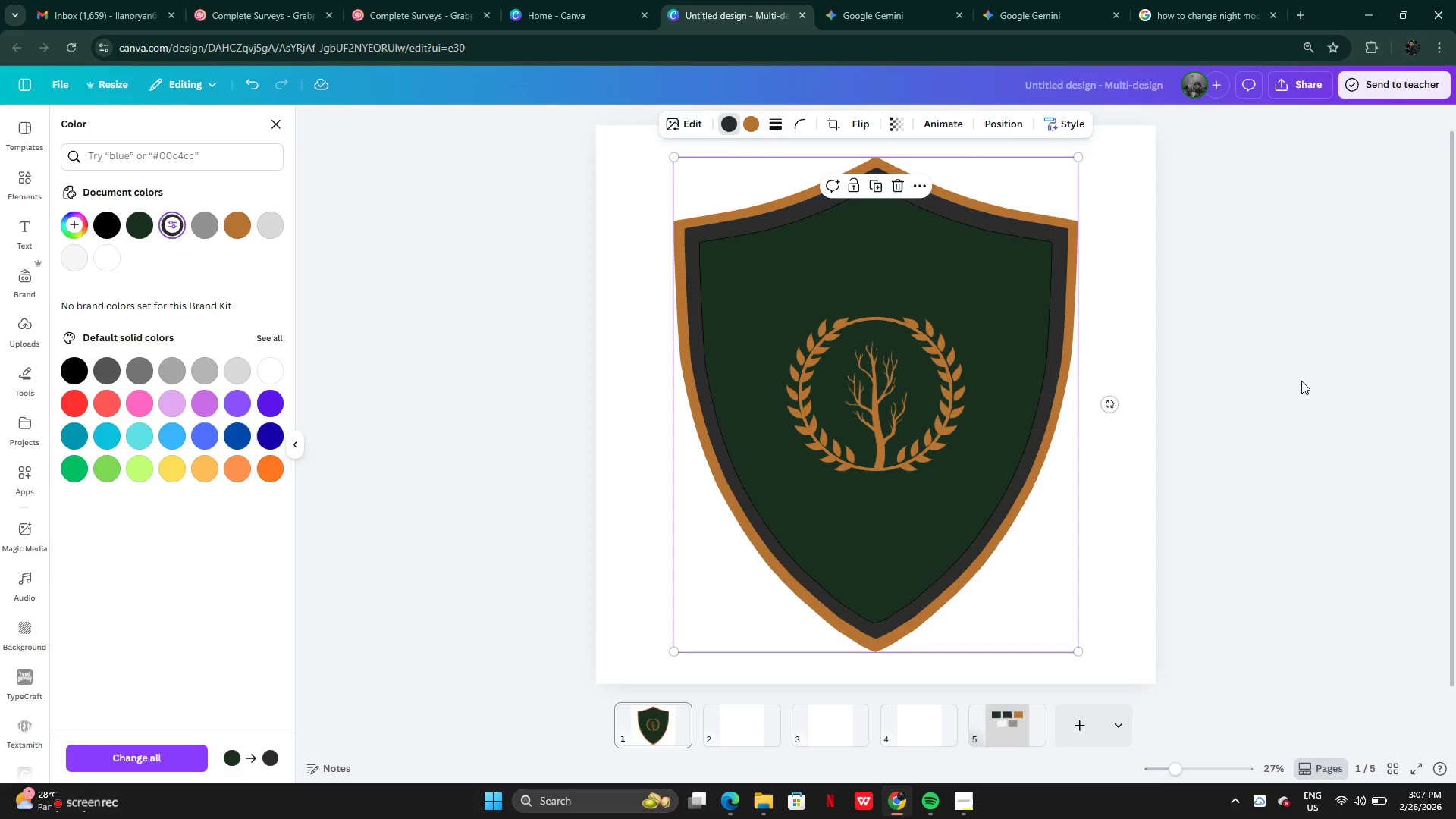 
double_click([1276, 392])
 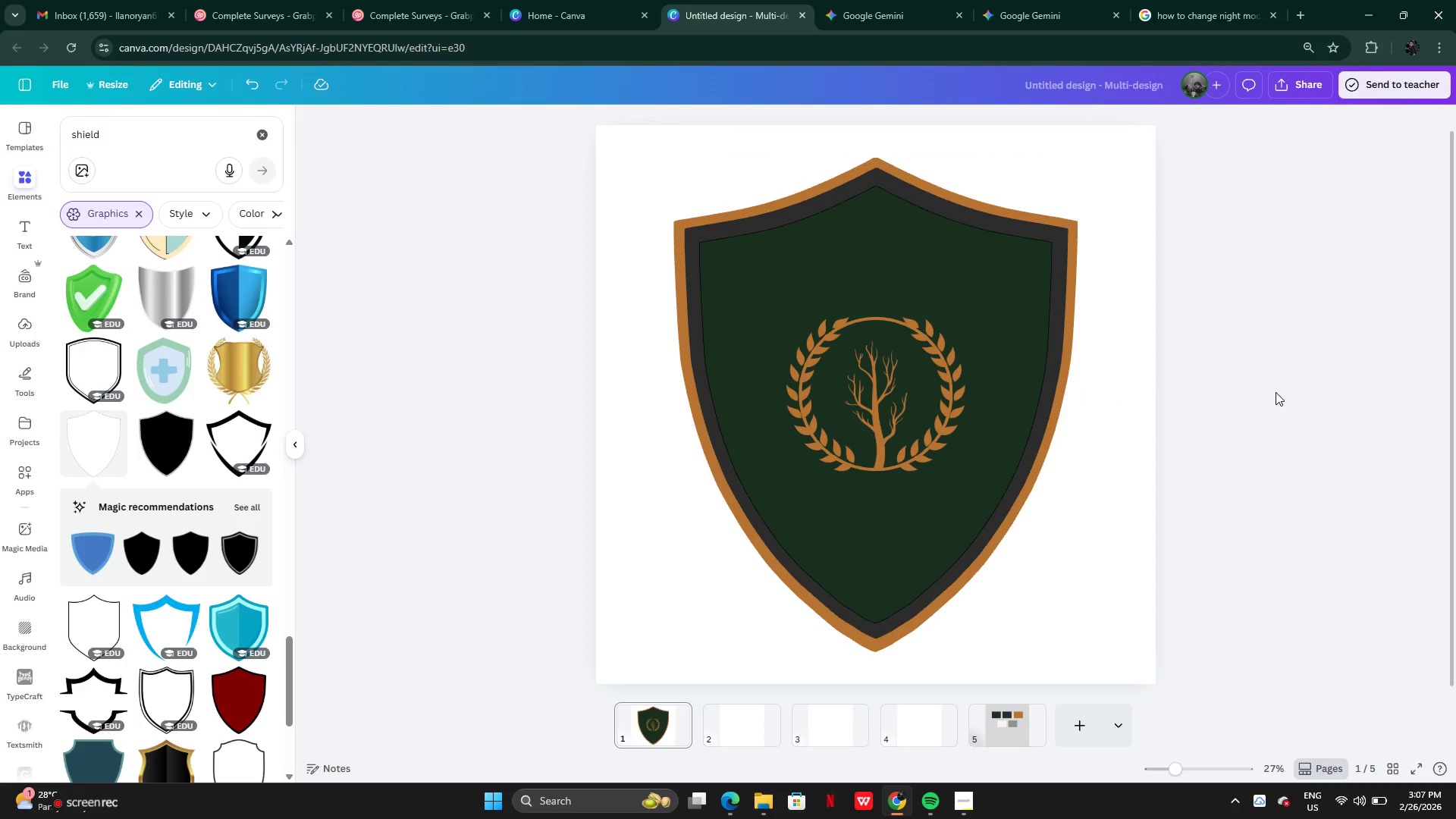 
wait(8.86)
 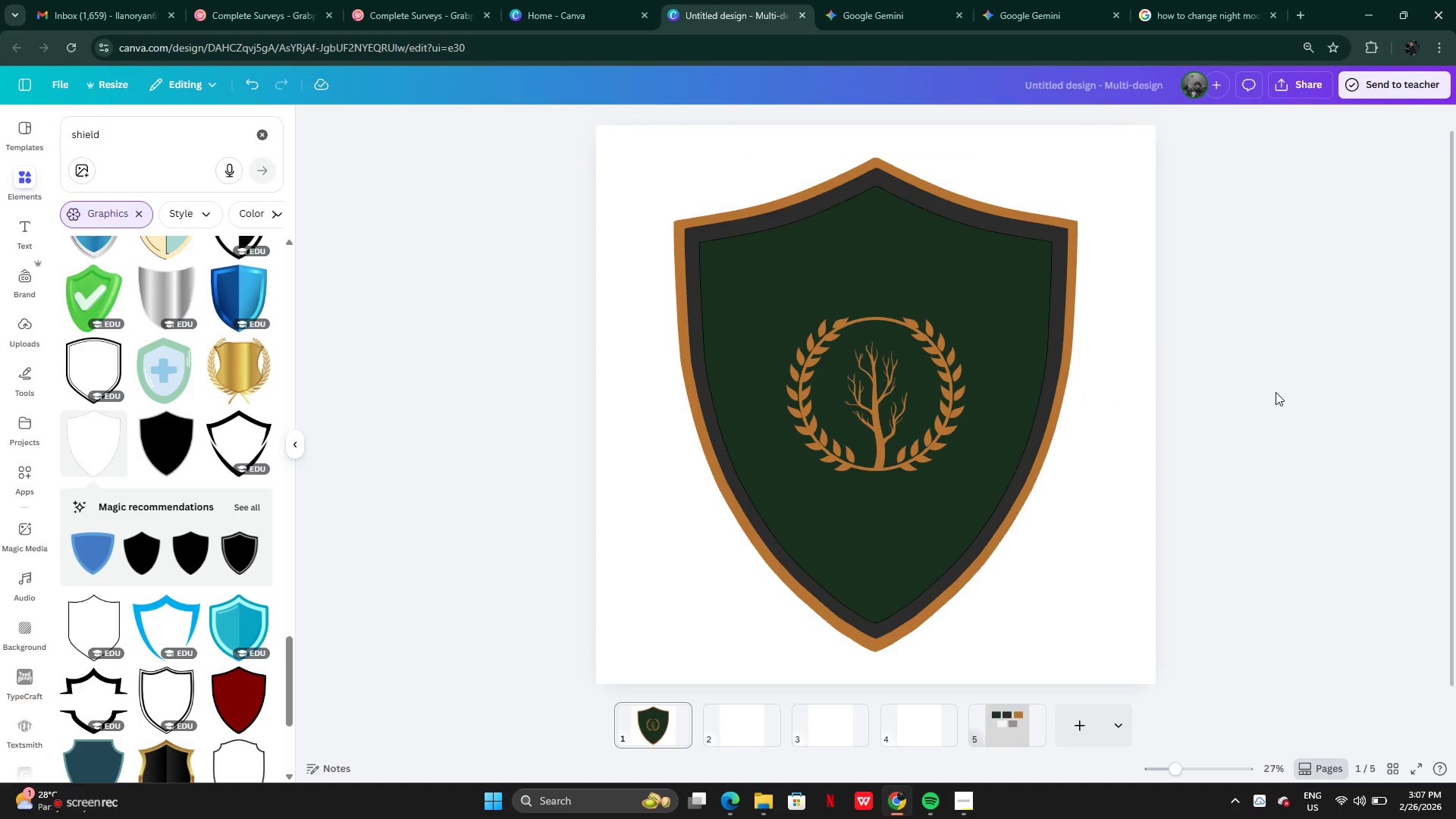 
left_click([26, 244])
 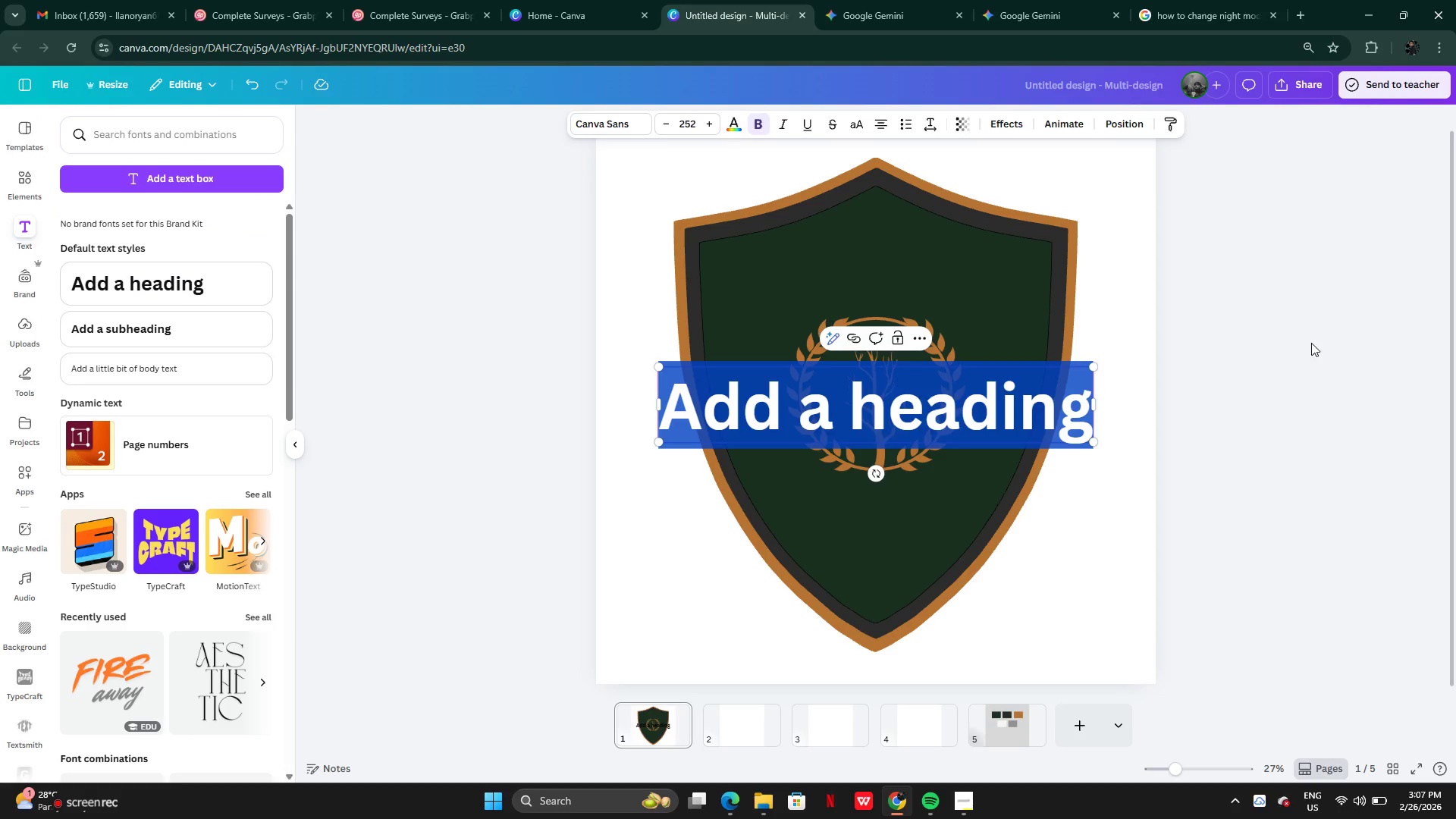 
left_click_drag(start_coordinate=[1064, 408], to_coordinate=[1110, 278])
 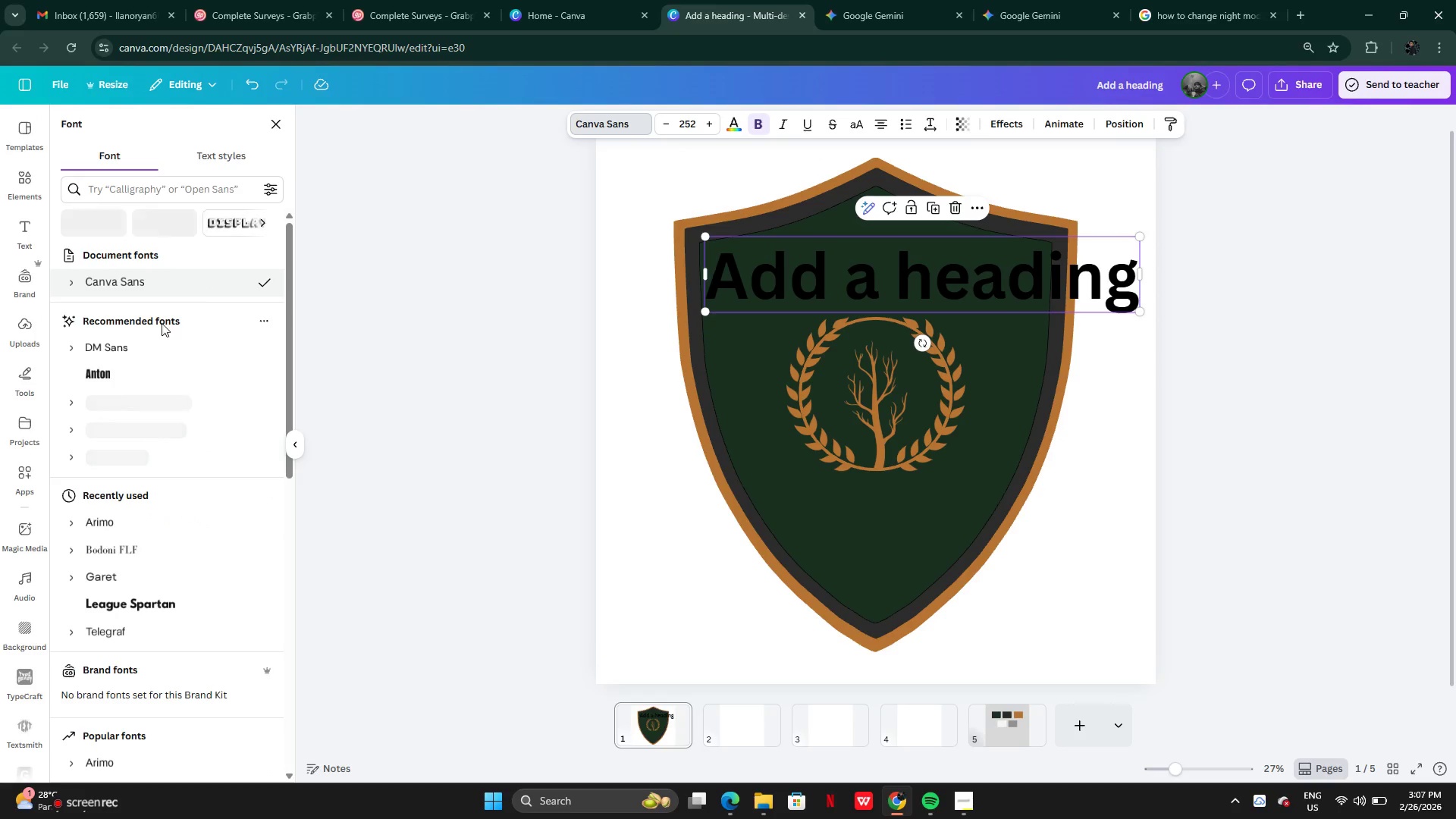 
left_click([147, 349])
 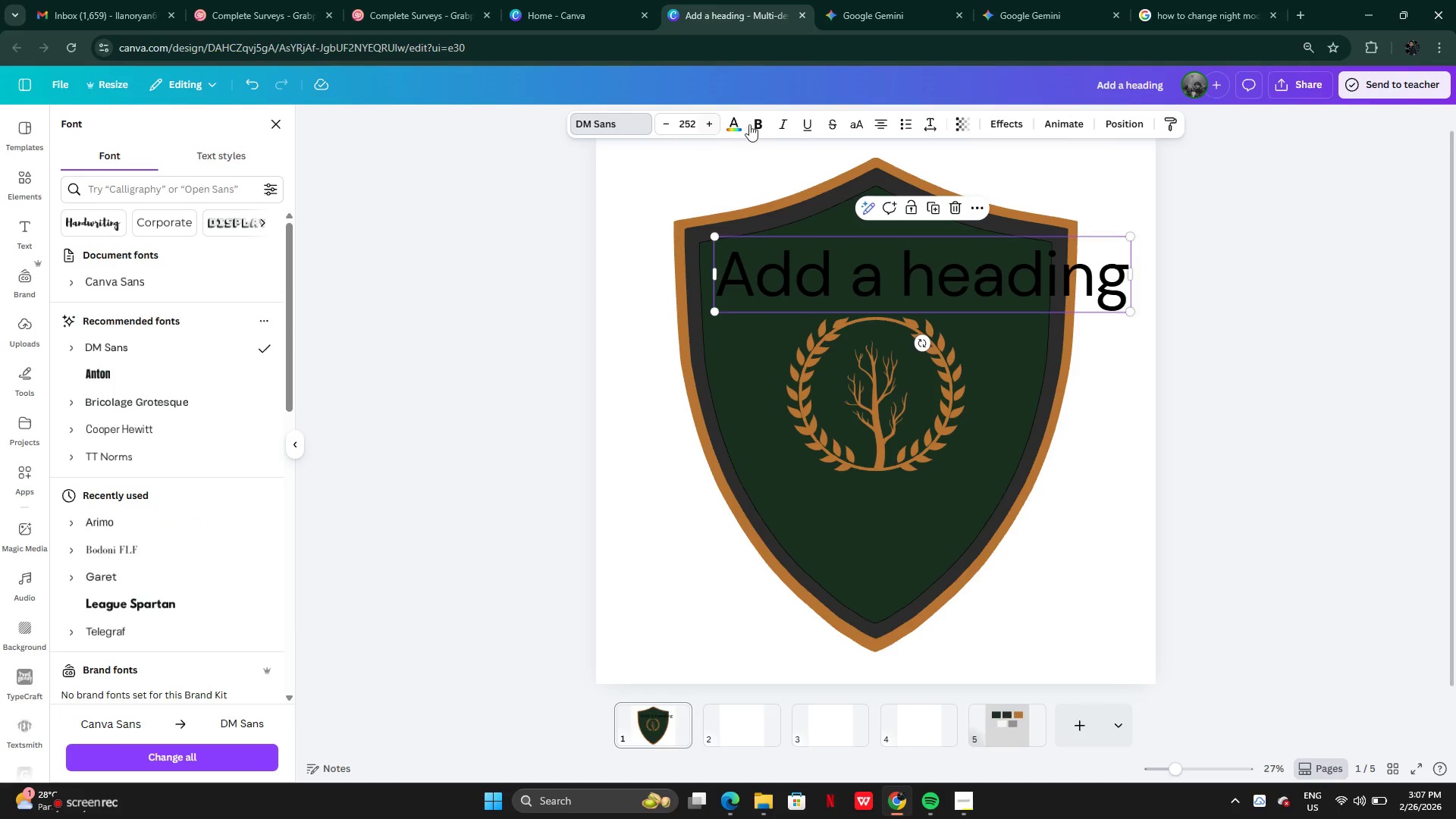 
left_click([765, 119])
 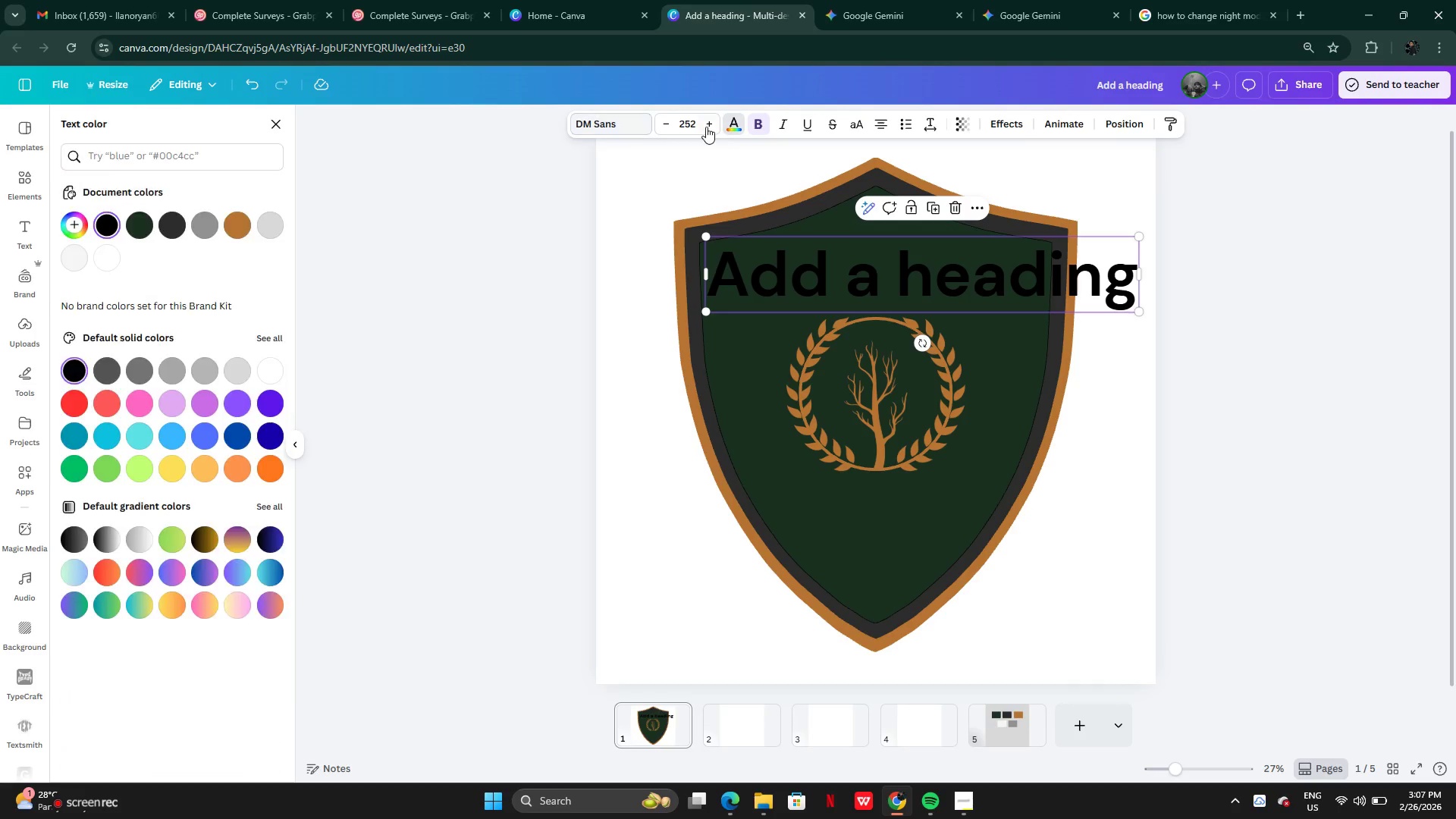 
left_click([248, 228])
 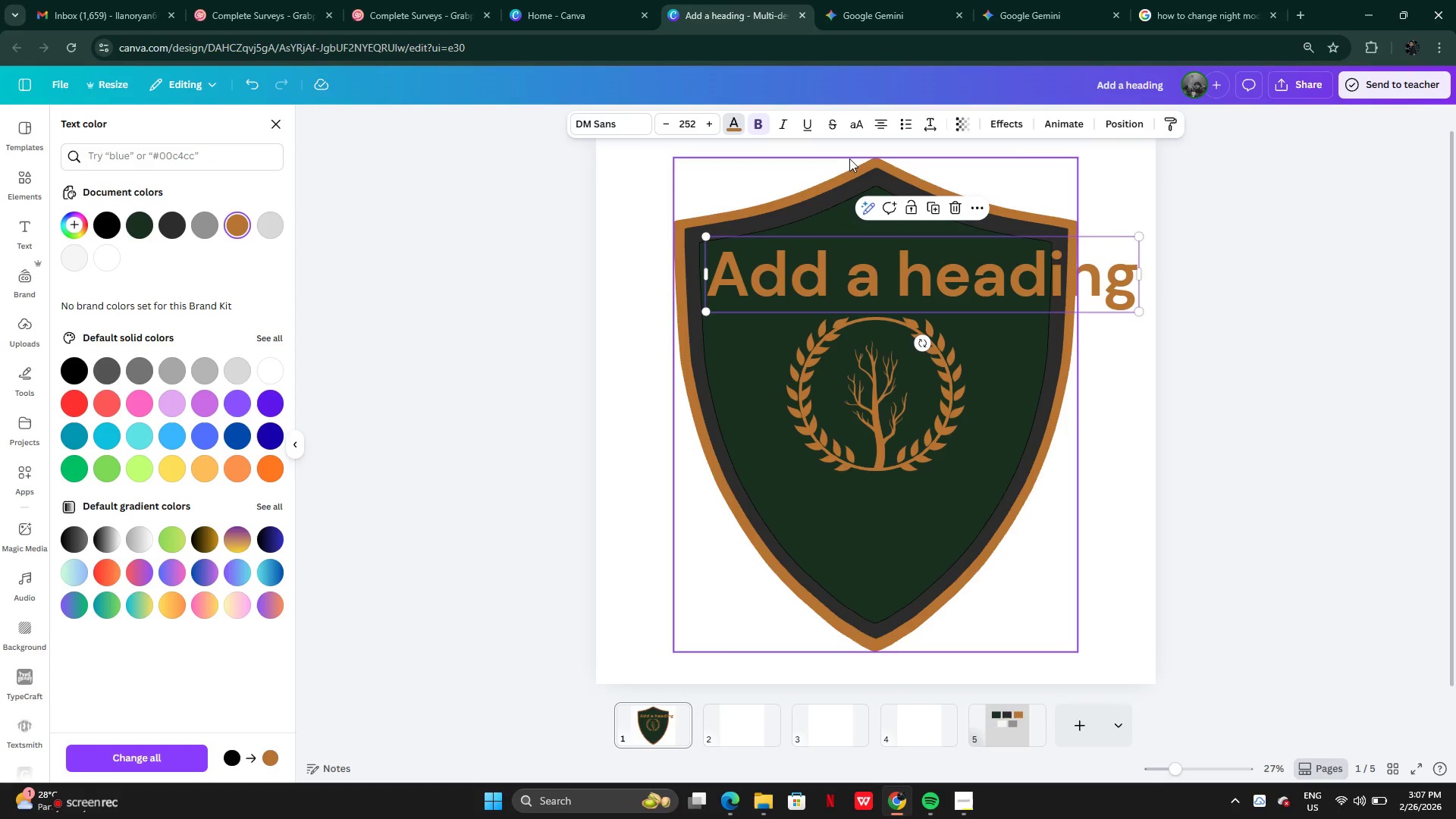 
left_click([760, 125])
 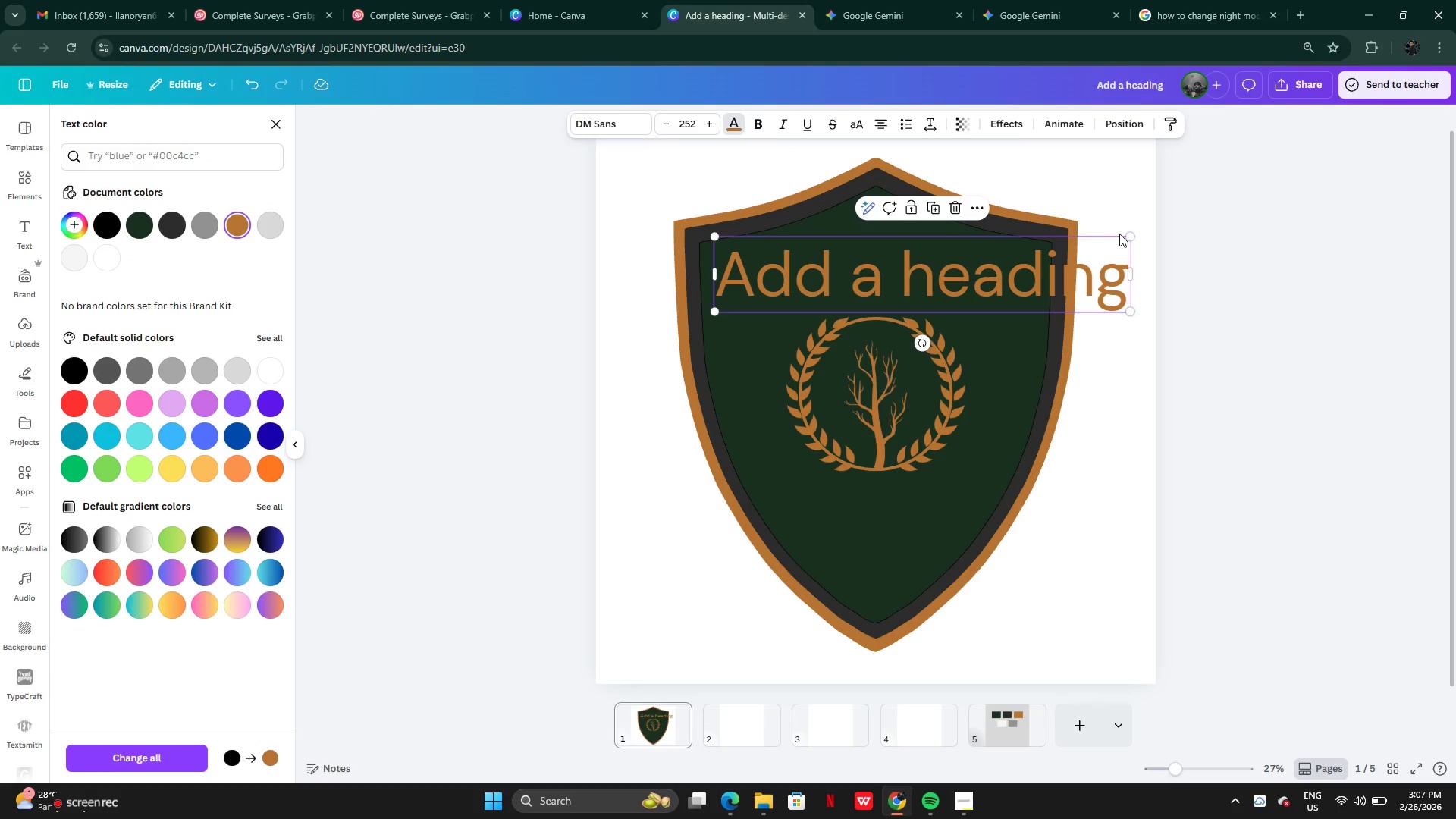 
left_click_drag(start_coordinate=[1128, 234], to_coordinate=[1010, 295])
 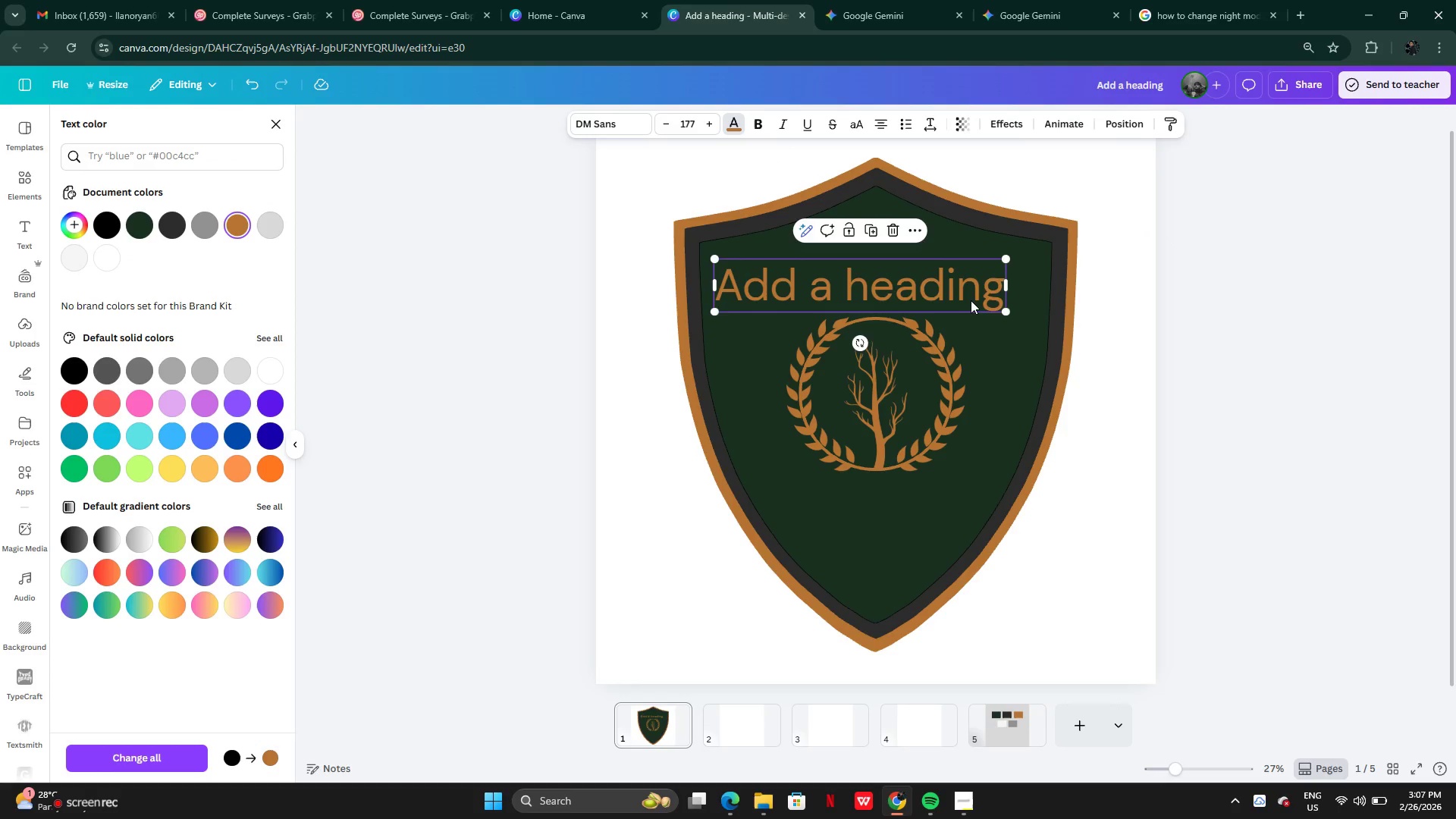 
left_click_drag(start_coordinate=[971, 300], to_coordinate=[990, 293])
 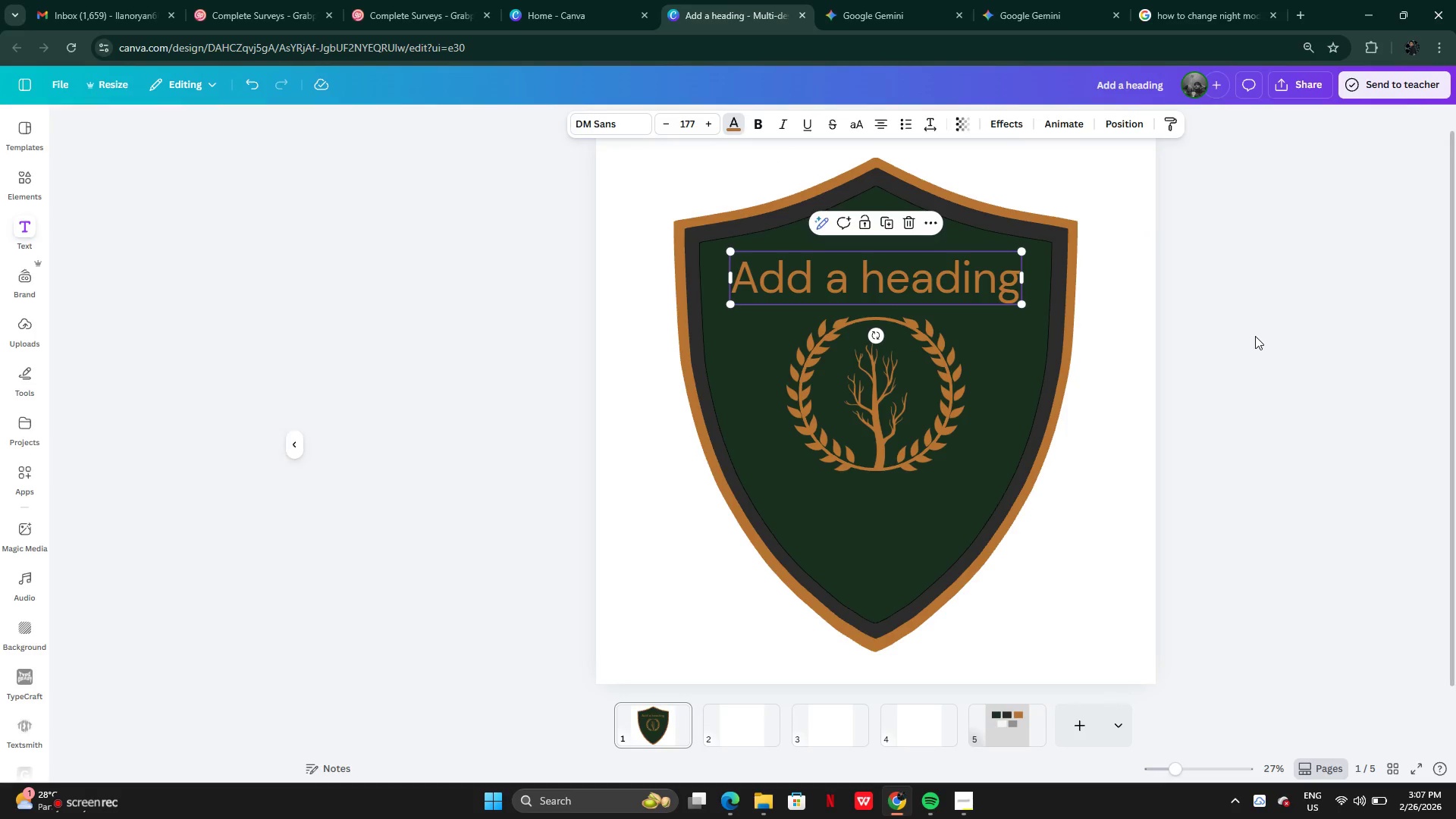 
double_click([1255, 336])
 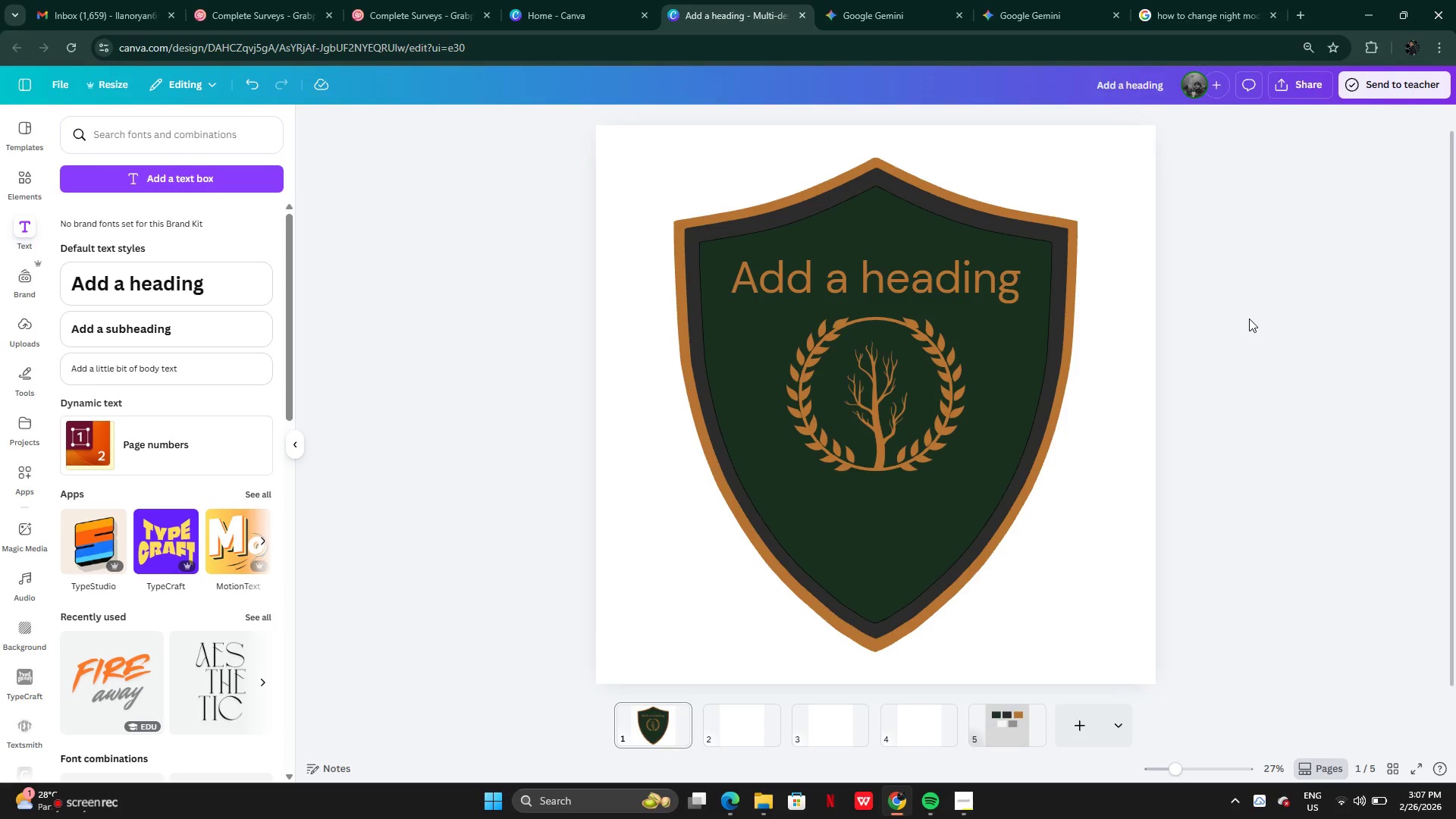 
wait(10.53)
 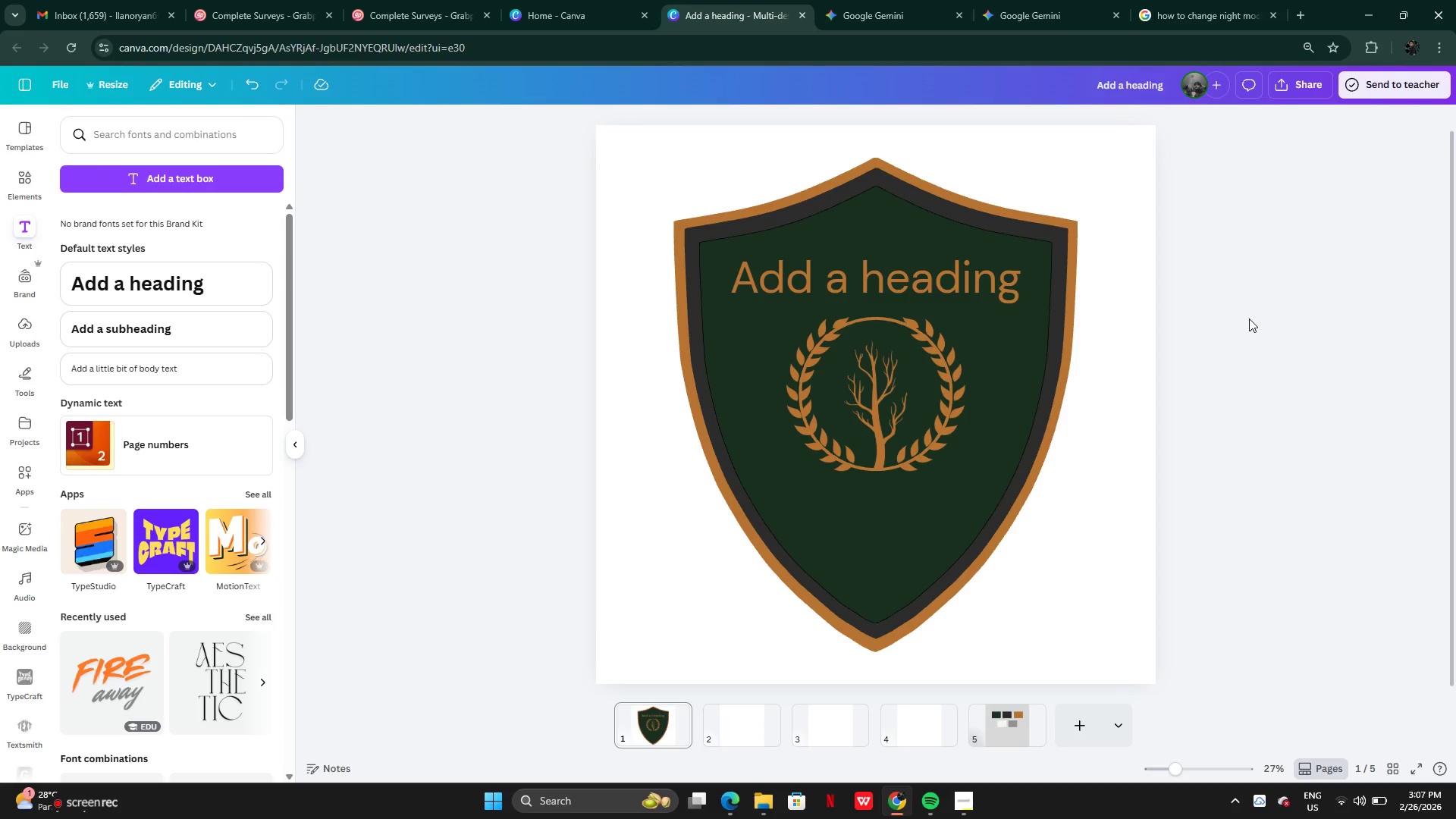 
left_click([871, 2])
 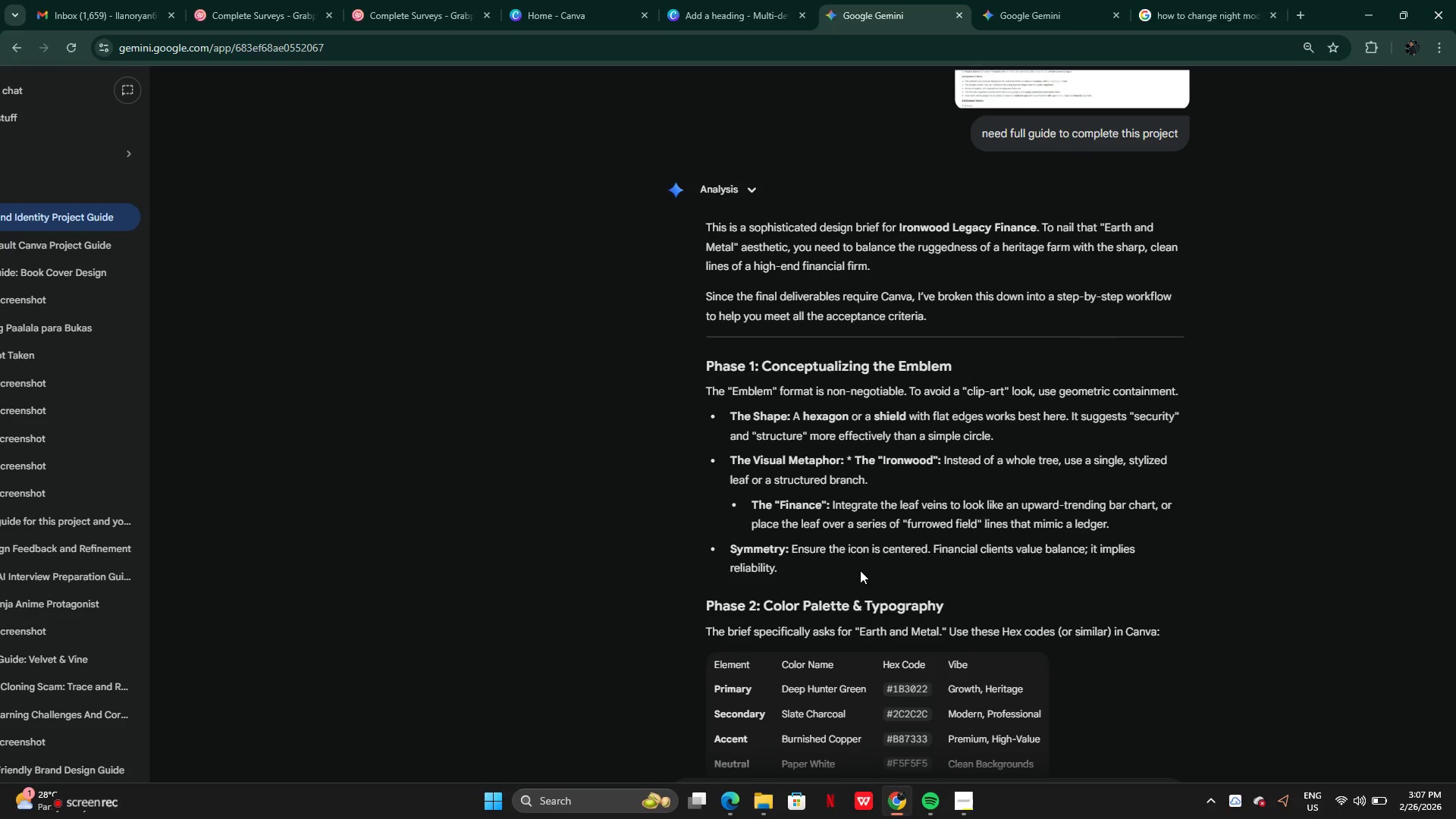 
left_click([952, 407])
 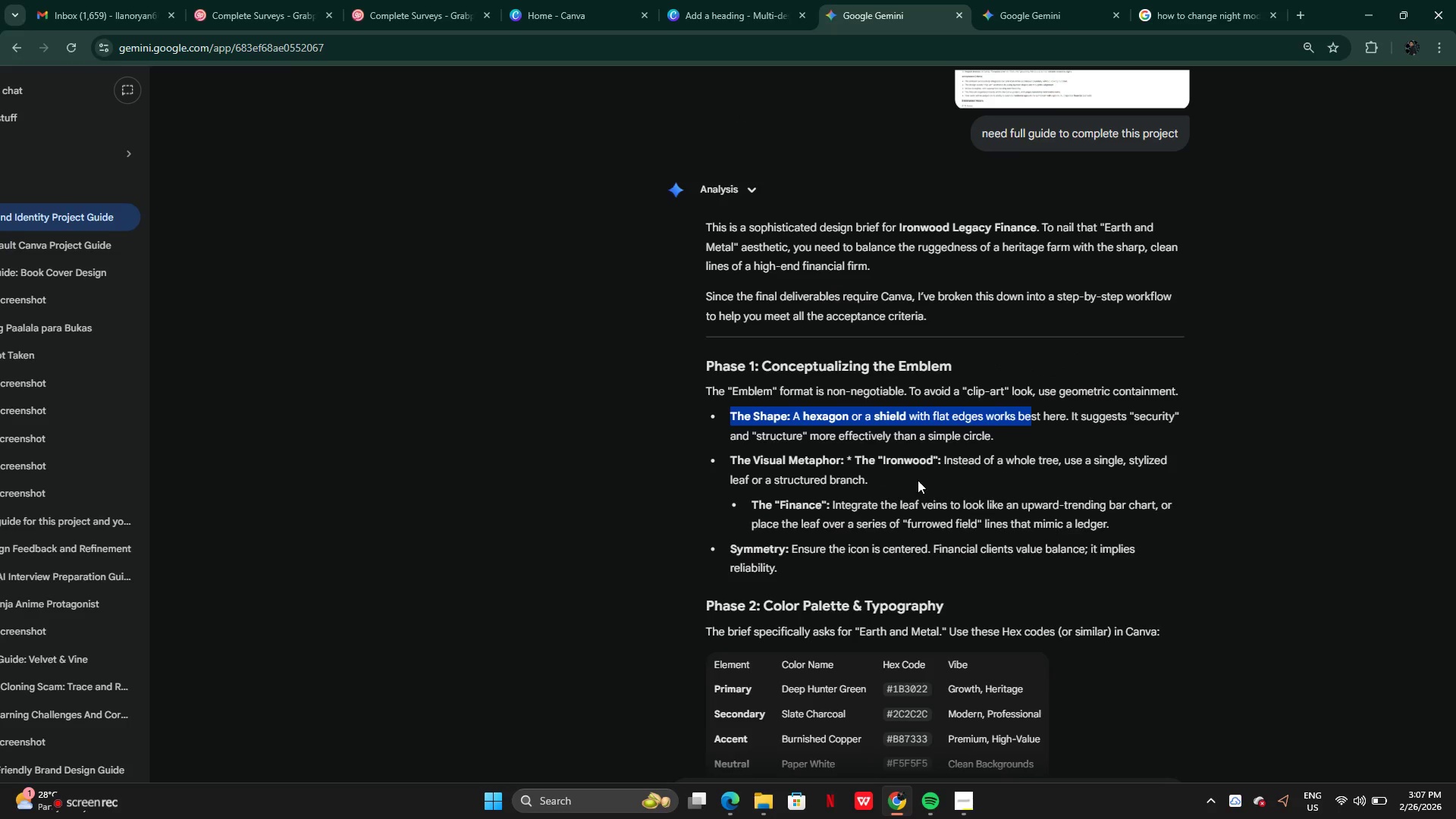 
left_click_drag(start_coordinate=[915, 481], to_coordinate=[916, 477])
 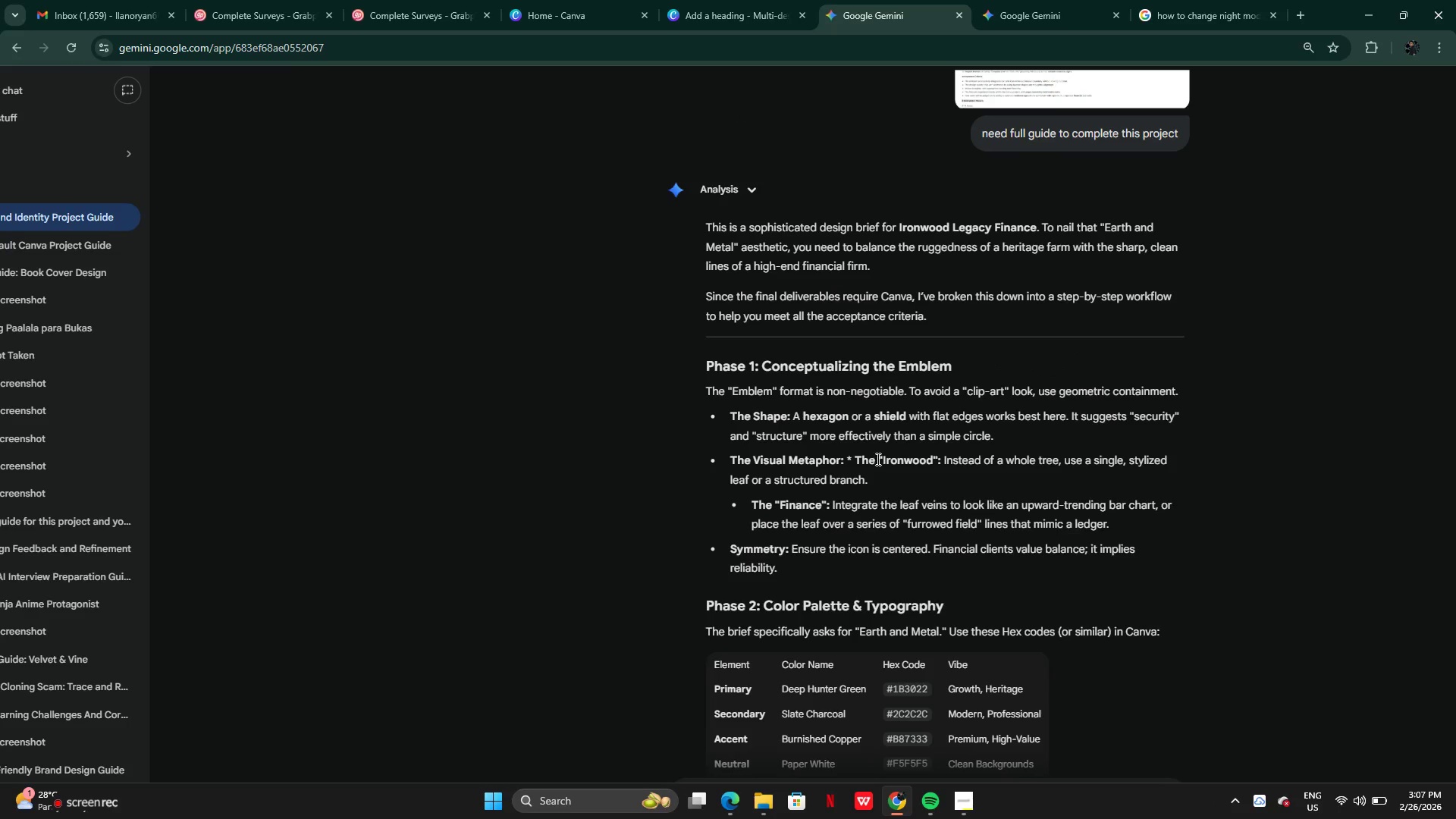 
left_click_drag(start_coordinate=[881, 459], to_coordinate=[931, 463])
 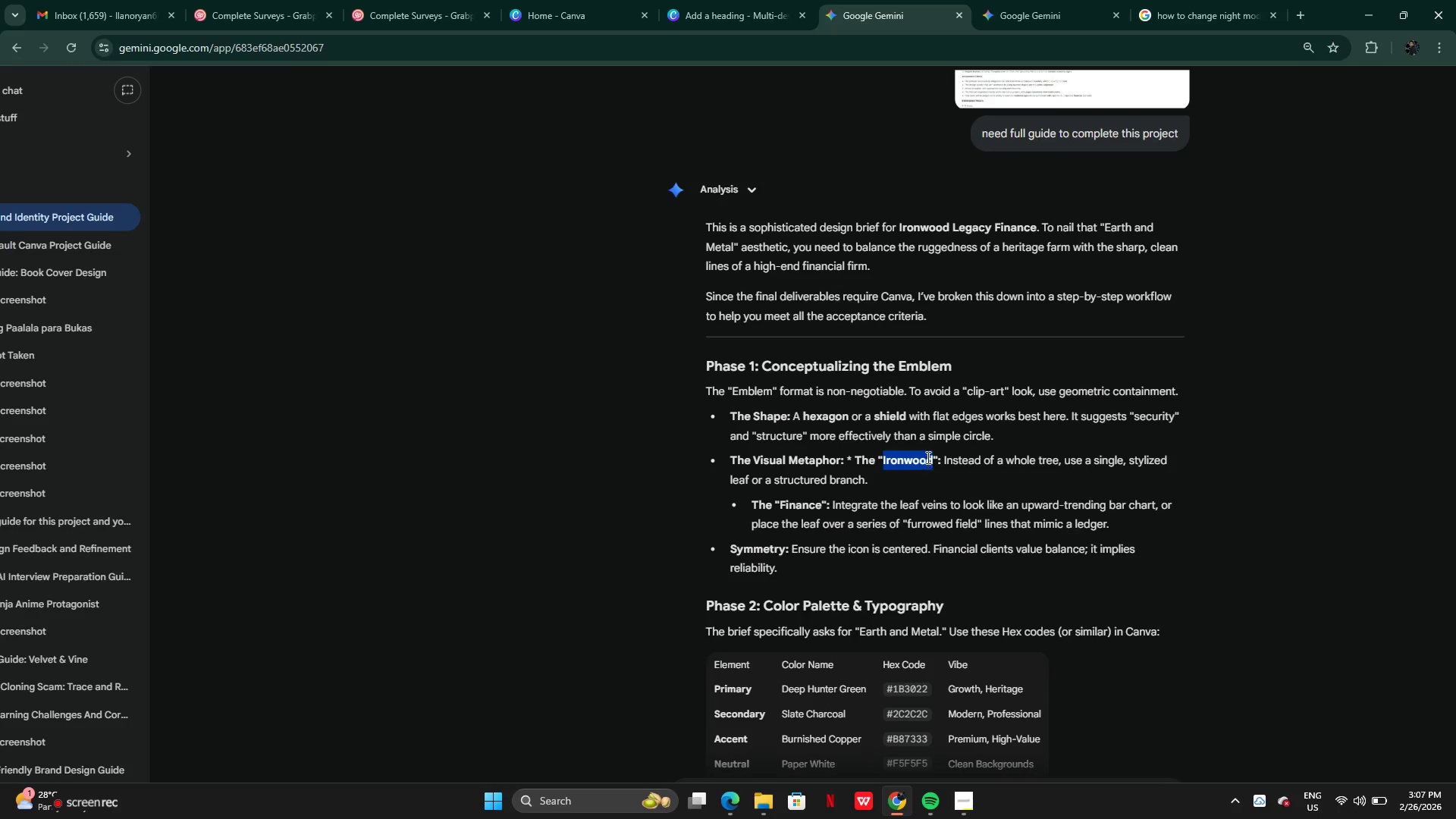 
key(Control+C)
 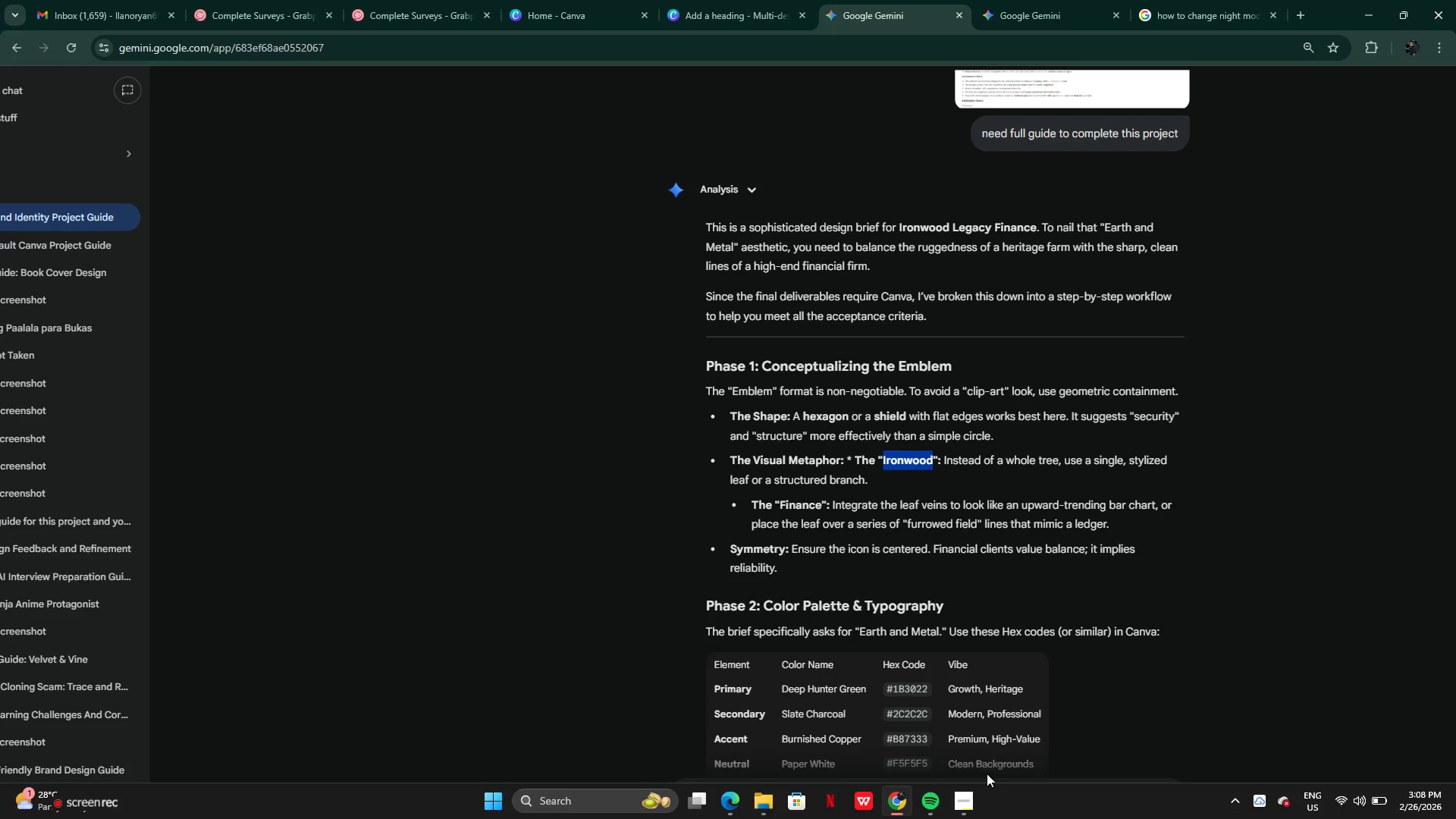 
wait(5.11)
 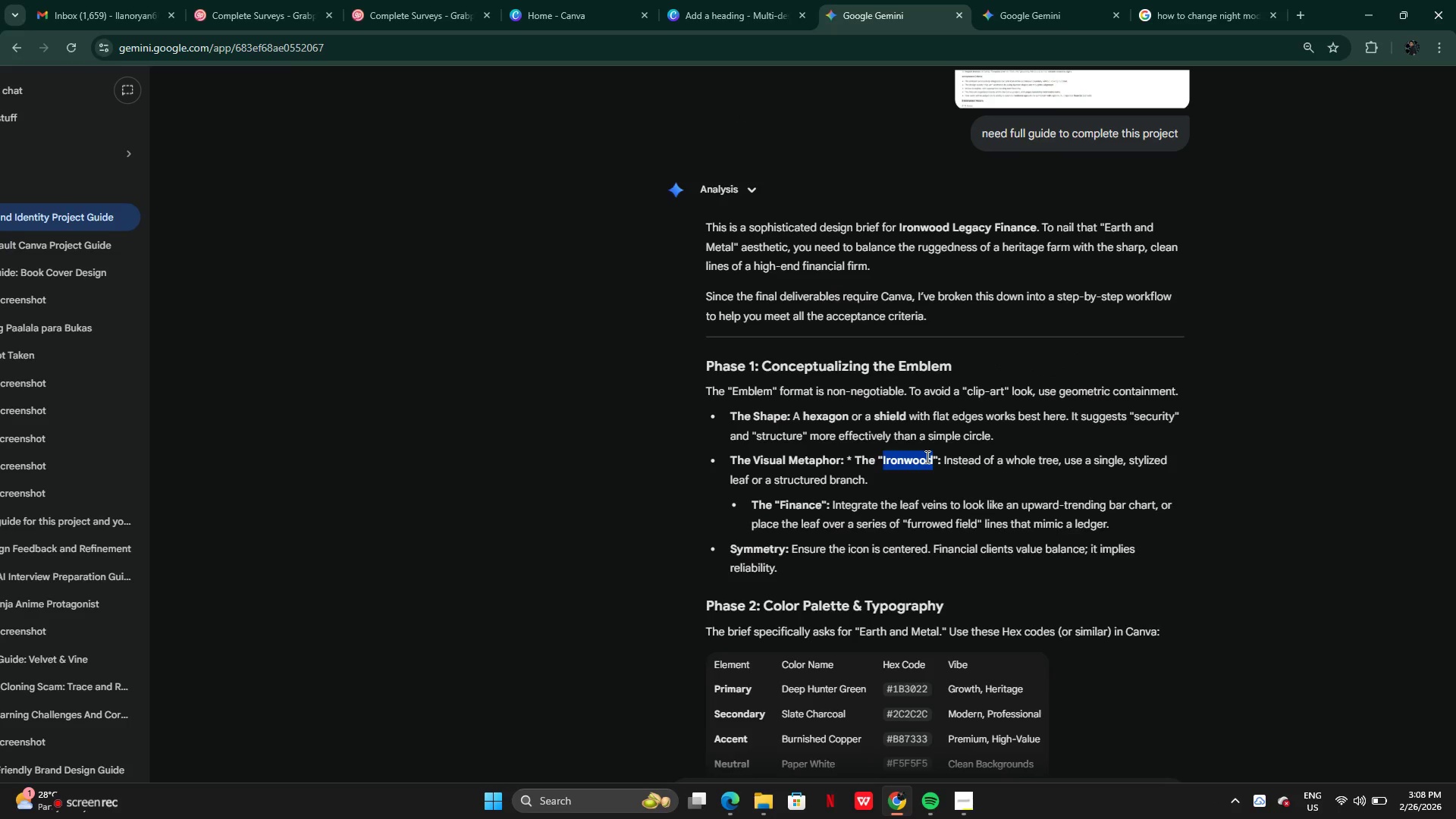 
left_click([965, 805])